 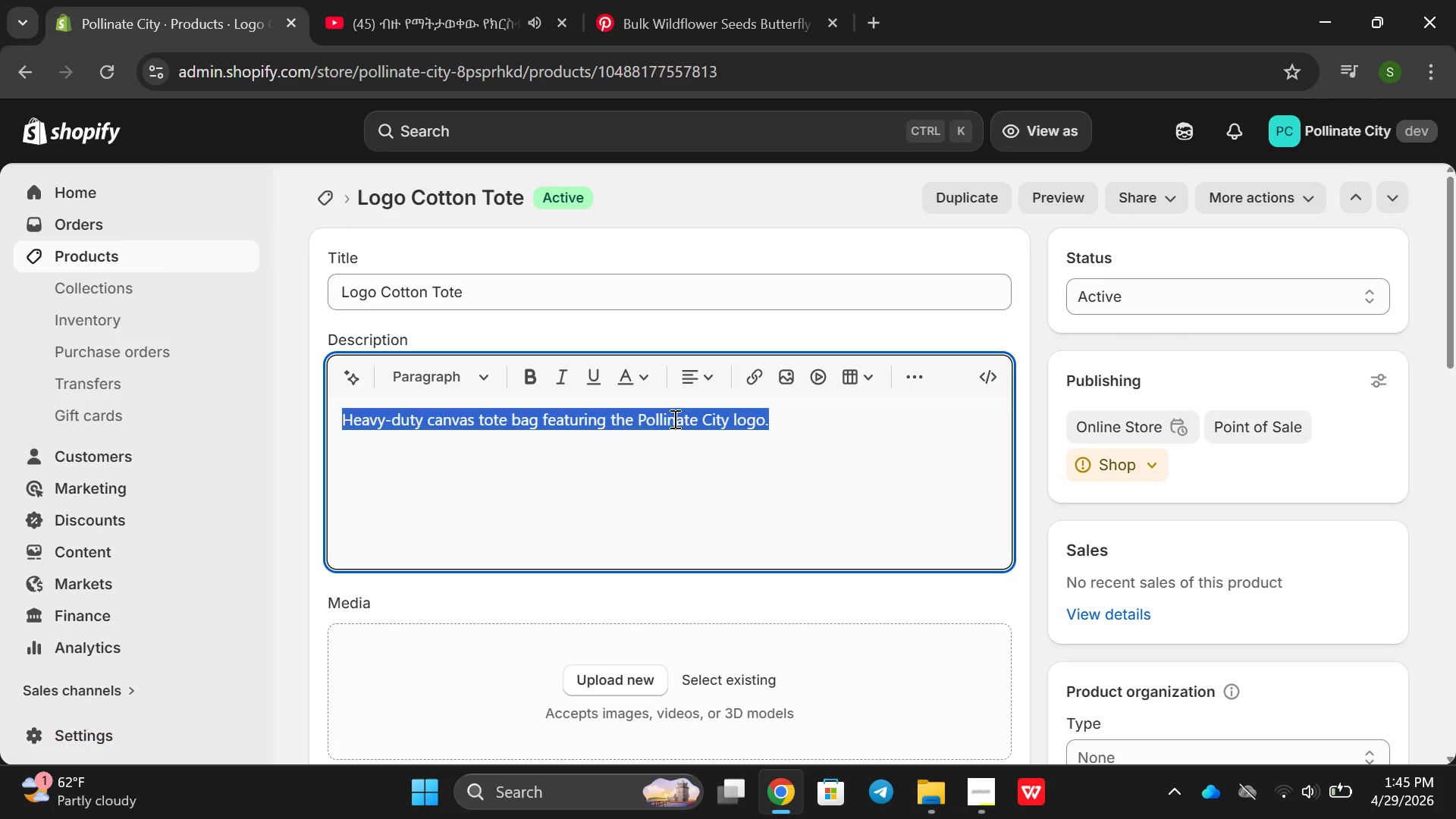 
triple_click([673, 419])
 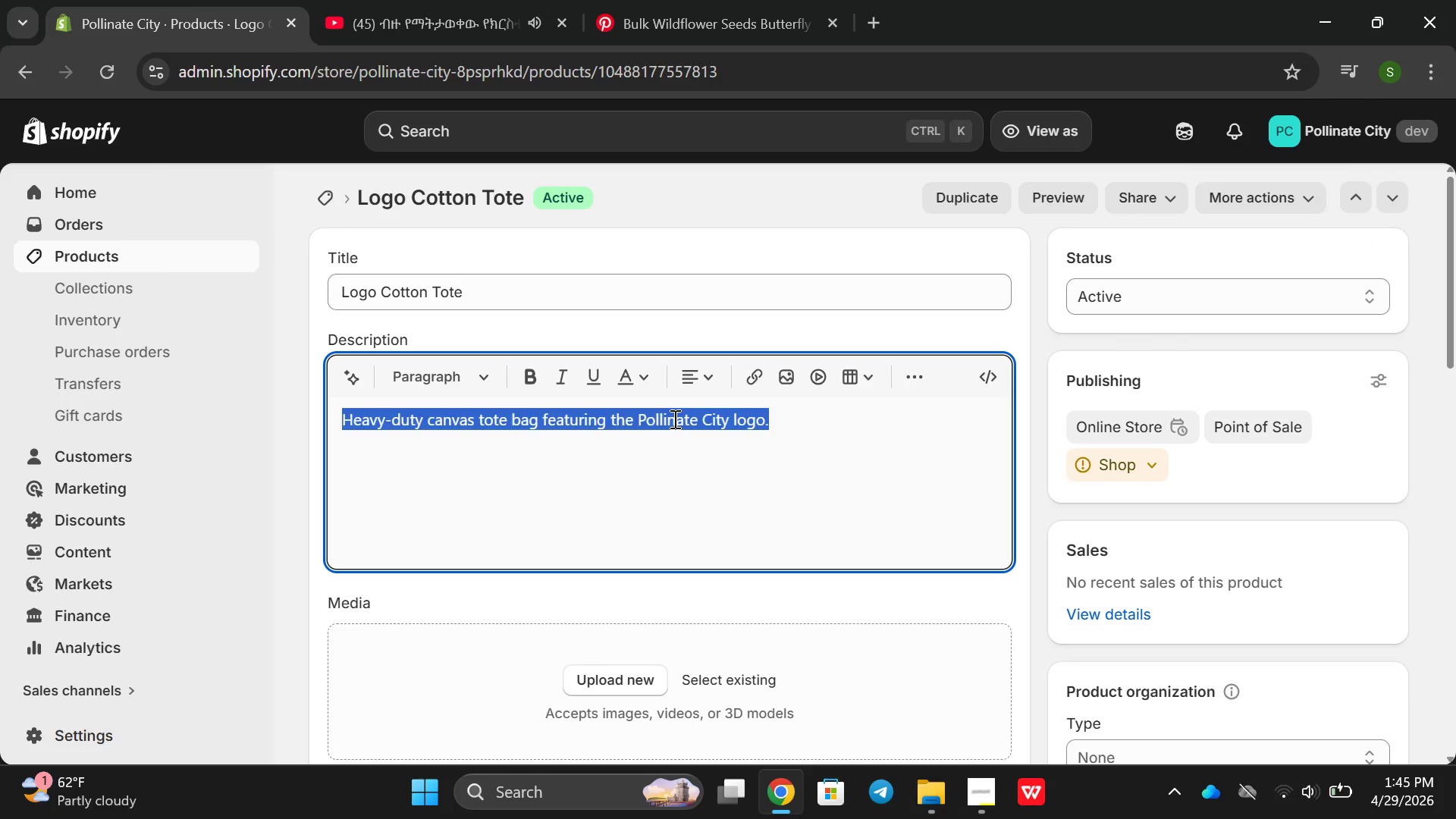 
key(Backspace)
 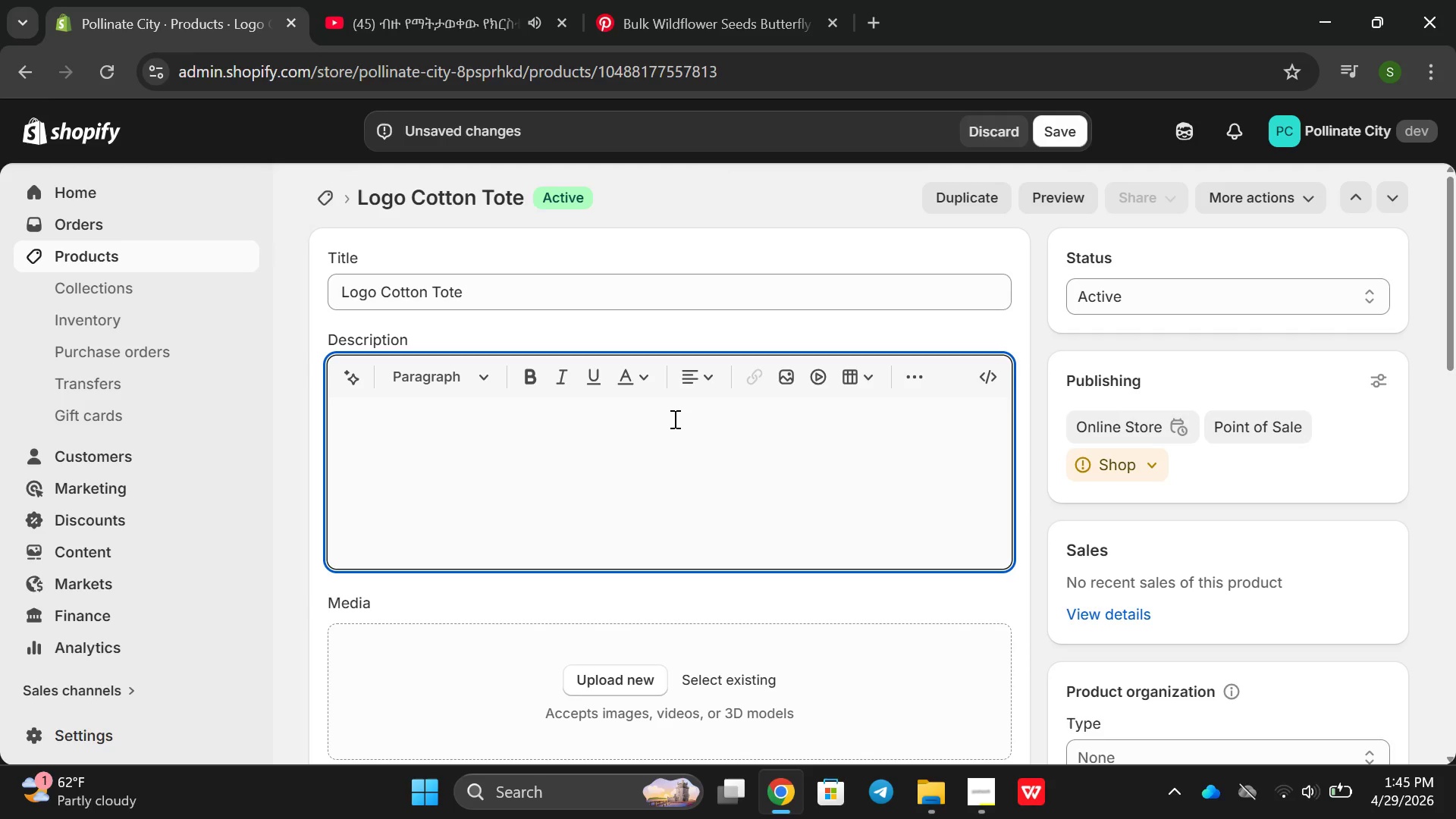 
wait(8.53)
 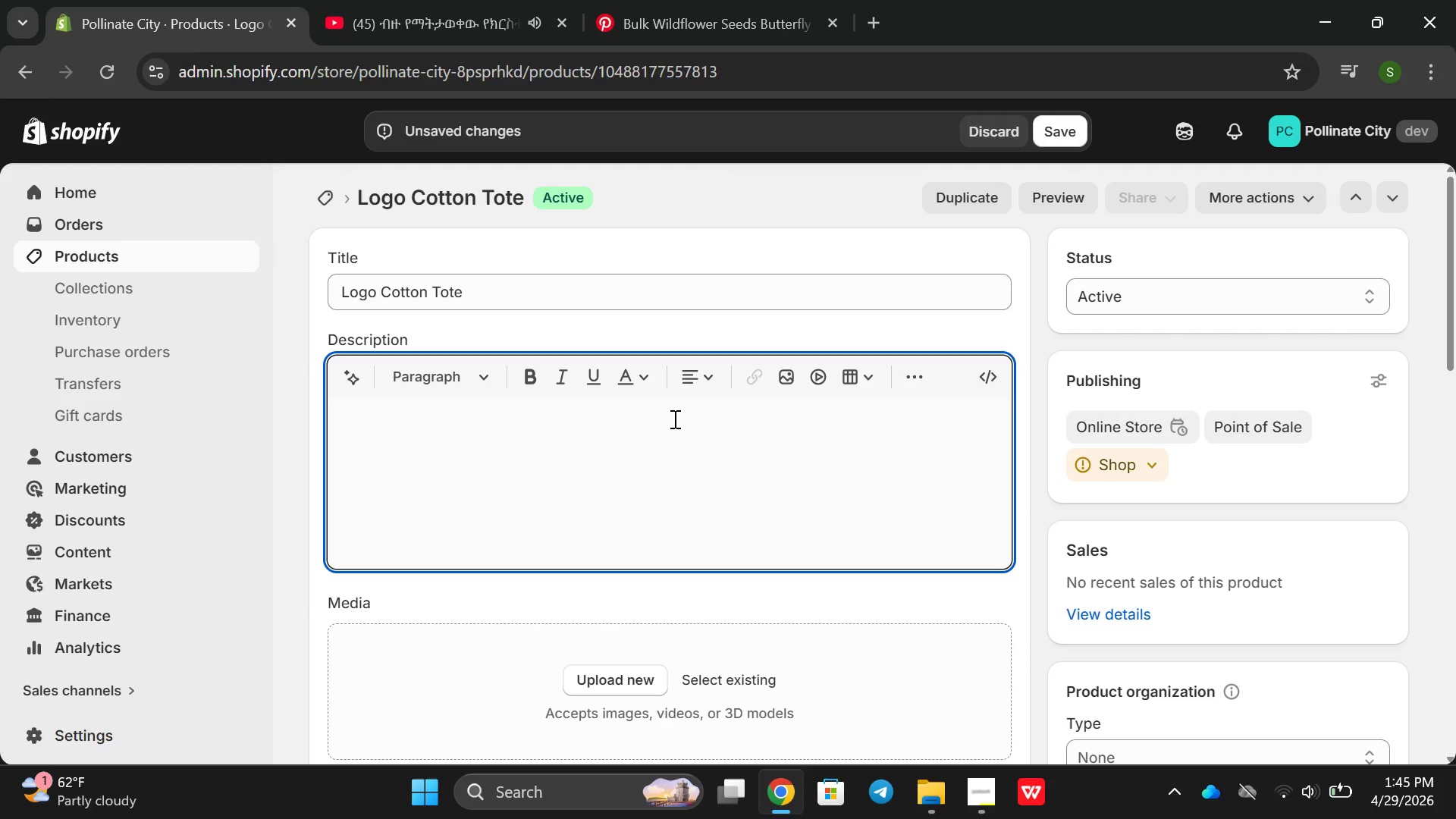 
type(Heavy )
key(Backspace)
type(-Duty Cancas)
key(Backspace)
key(Backspace)
key(Backspace)
 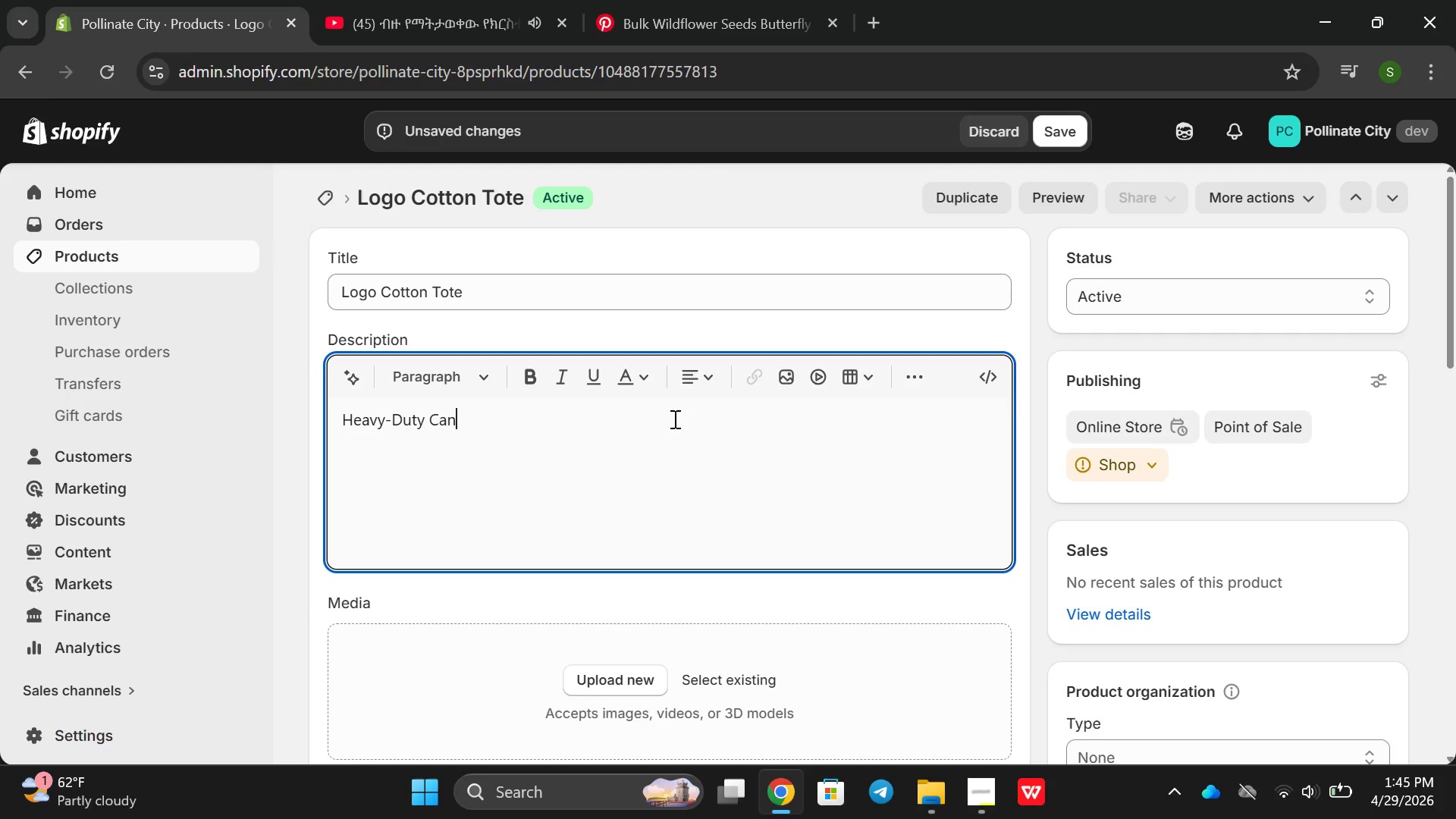 
type(va Tor)
key(Backspace)
type(te )
key(Backspace)
type(-Pl)
key(Backspace)
type(ollinare C)
key(Backspace)
key(Backspace)
key(Backspace)
key(Backspace)
type(re)
key(Backspace)
key(Backspace)
type(te city )
key(Backspace)
key(Backspace)
key(Backspace)
key(Backspace)
key(Backspace)
type(City Logo)
 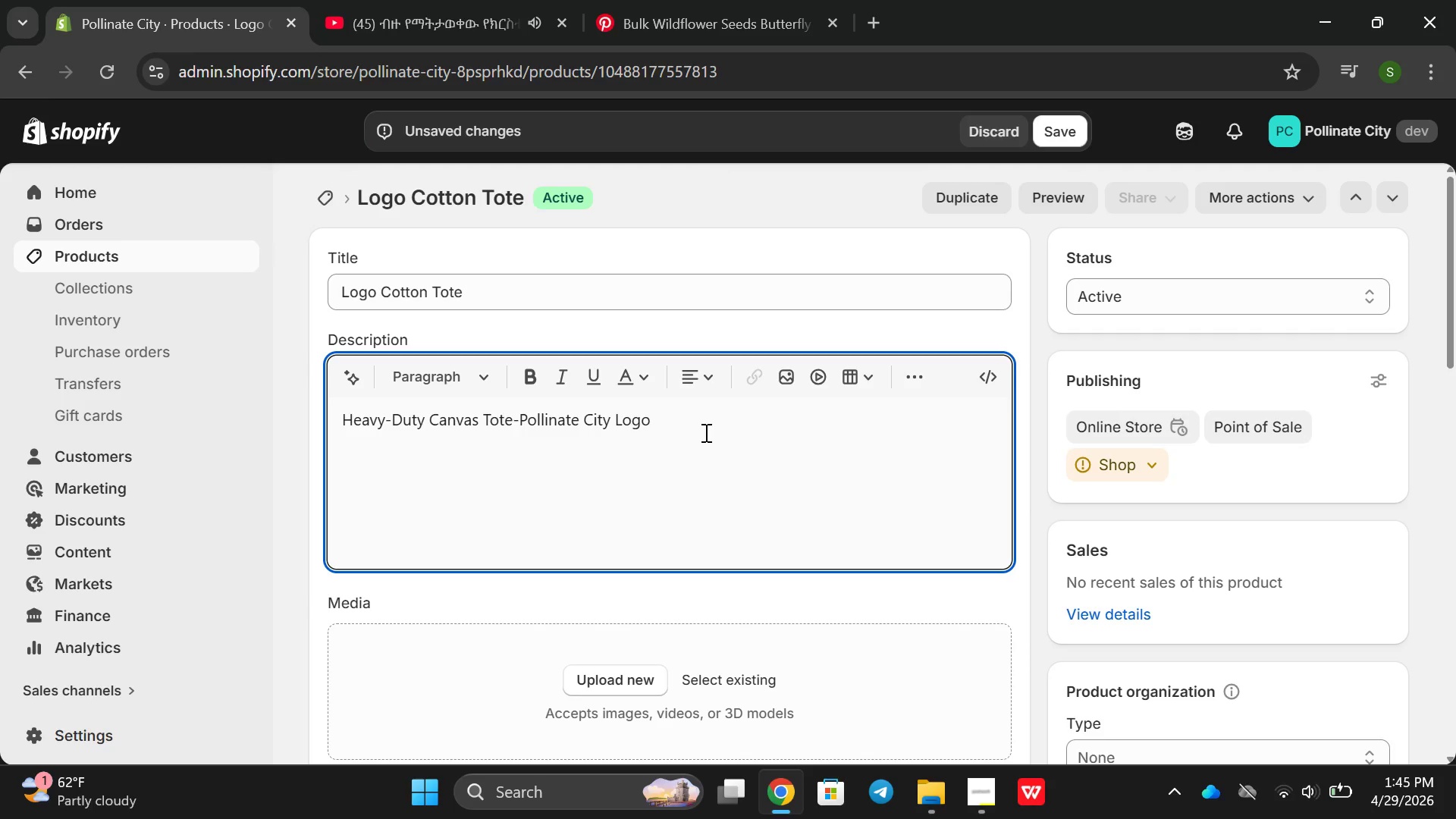 
hold_key(key=S, duration=0.31)
 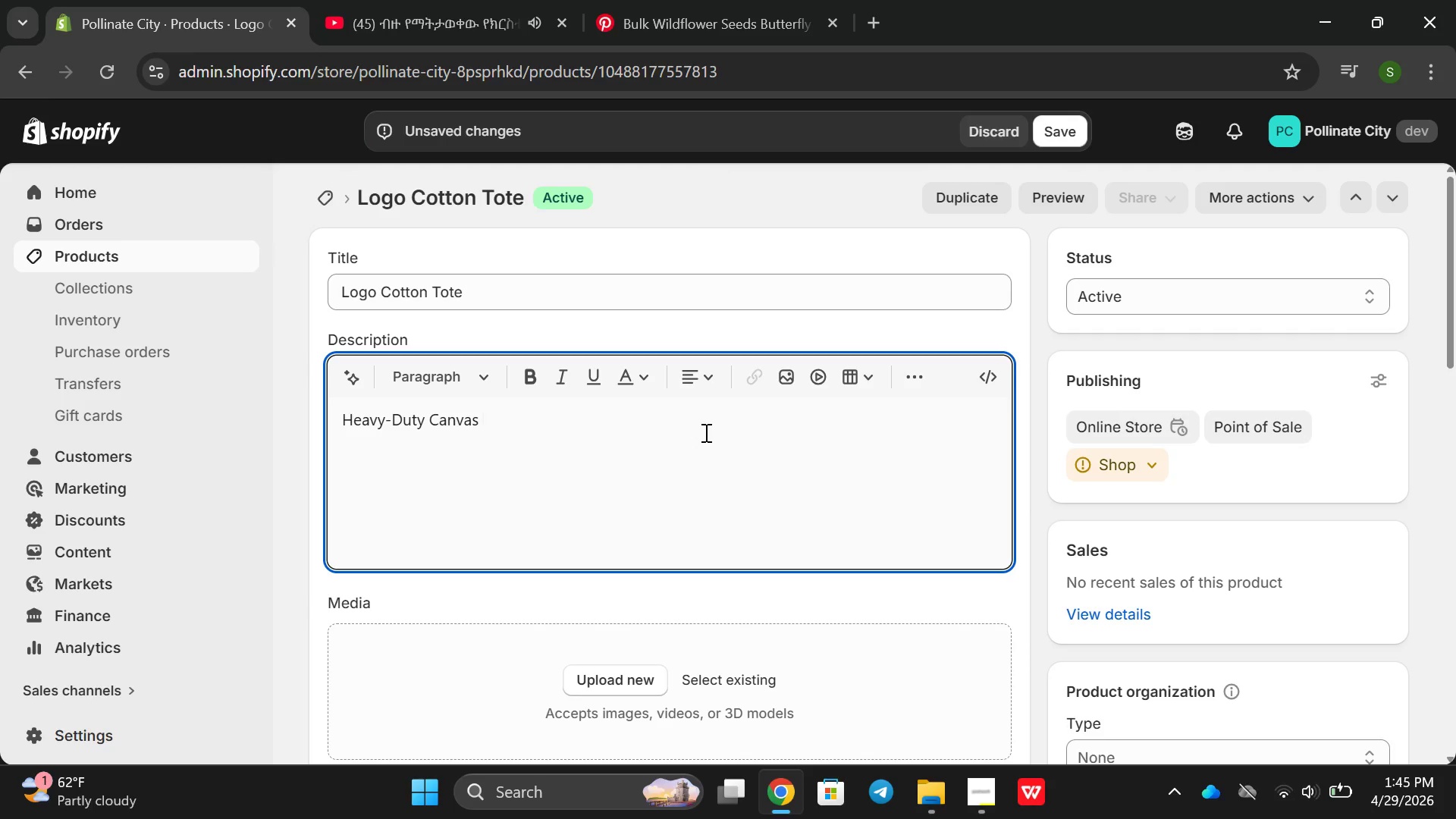 
key(Enter)
 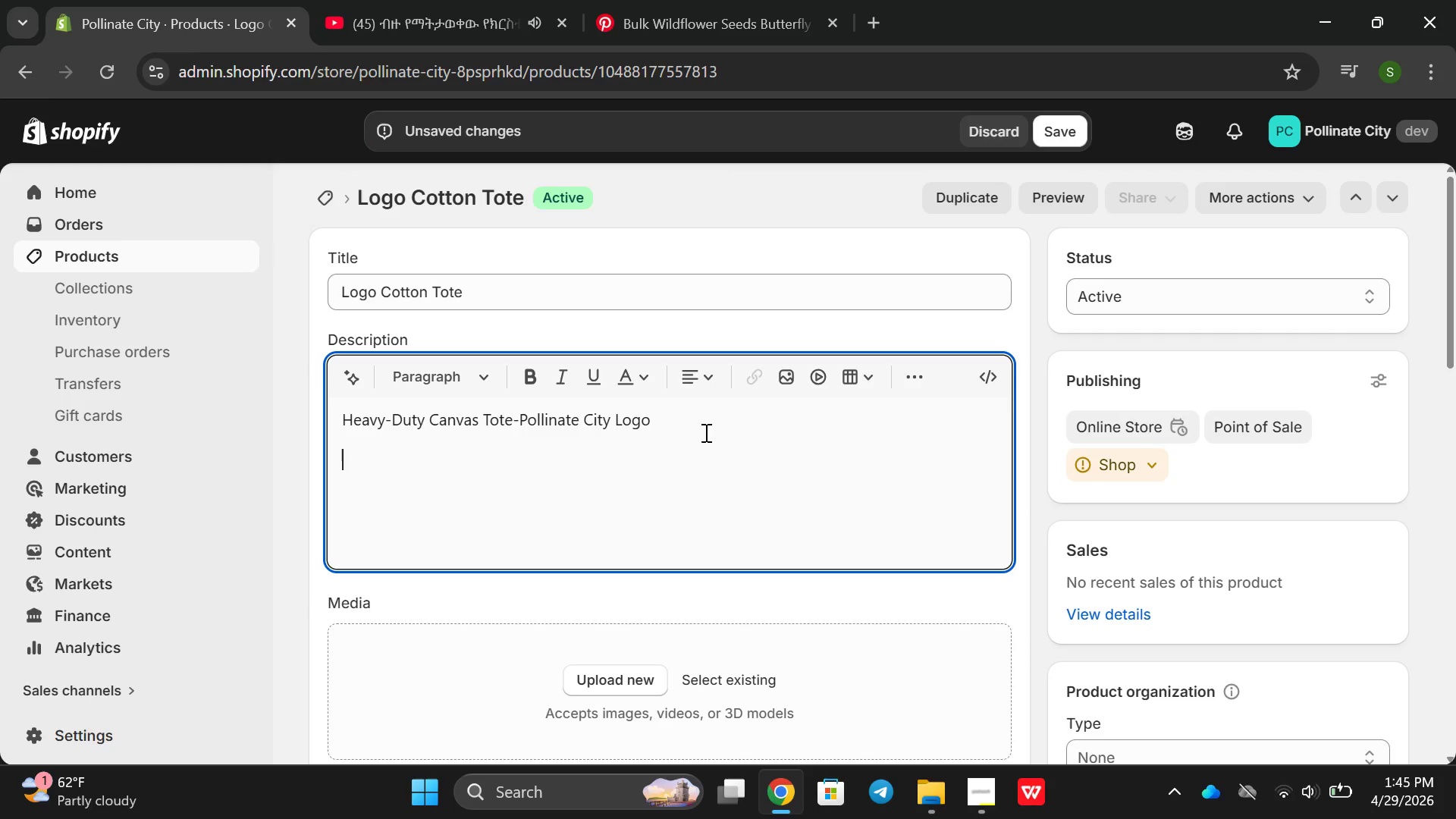 
type(CArry )
key(Backspace)
key(Backspace)
key(Backspace)
key(Backspace)
key(Backspace)
type(arry your bee )
key(Backspace)
type(-supporting mission everywhwe)
key(Backspace)
key(Backspace)
type(ere with thie)
key(Backspace)
type(s eco-firne)
key(Backspace)
key(Backspace)
key(Backspace)
key(Backspace)
type(riendly cotton toe)
key(Backspace)
type(r)
key(Backspace)
type(te,)
key(Backspace)
type(. HEacy dut)
key(Backspace)
key(Backspace)
key(Backspace)
key(Backspace)
key(Backspace)
key(Backspace)
key(Backspace)
type(e)
key(Backspace)
key(Backspace)
type(eavy duty canca)
key(Backspace)
key(Backspace)
type(vas cpn)
key(Backspace)
key(Backspace)
type(onstruction means it holds fr)
key(Backspace)
key(Backspace)
type(grouc)
key(Backspace)
key(Backspace)
type(oc)
key(Backspace)
key(Backspace)
type(cie)
key(Backspace)
key(Backspace)
type(erit)
key(Backspace)
type(r)
key(Backspace)
type(es , books m)
key(Backspace)
key(Backspace)
type(, or boo)
key(Backspace)
key(Backspace)
type(eekeeping supplies.)
 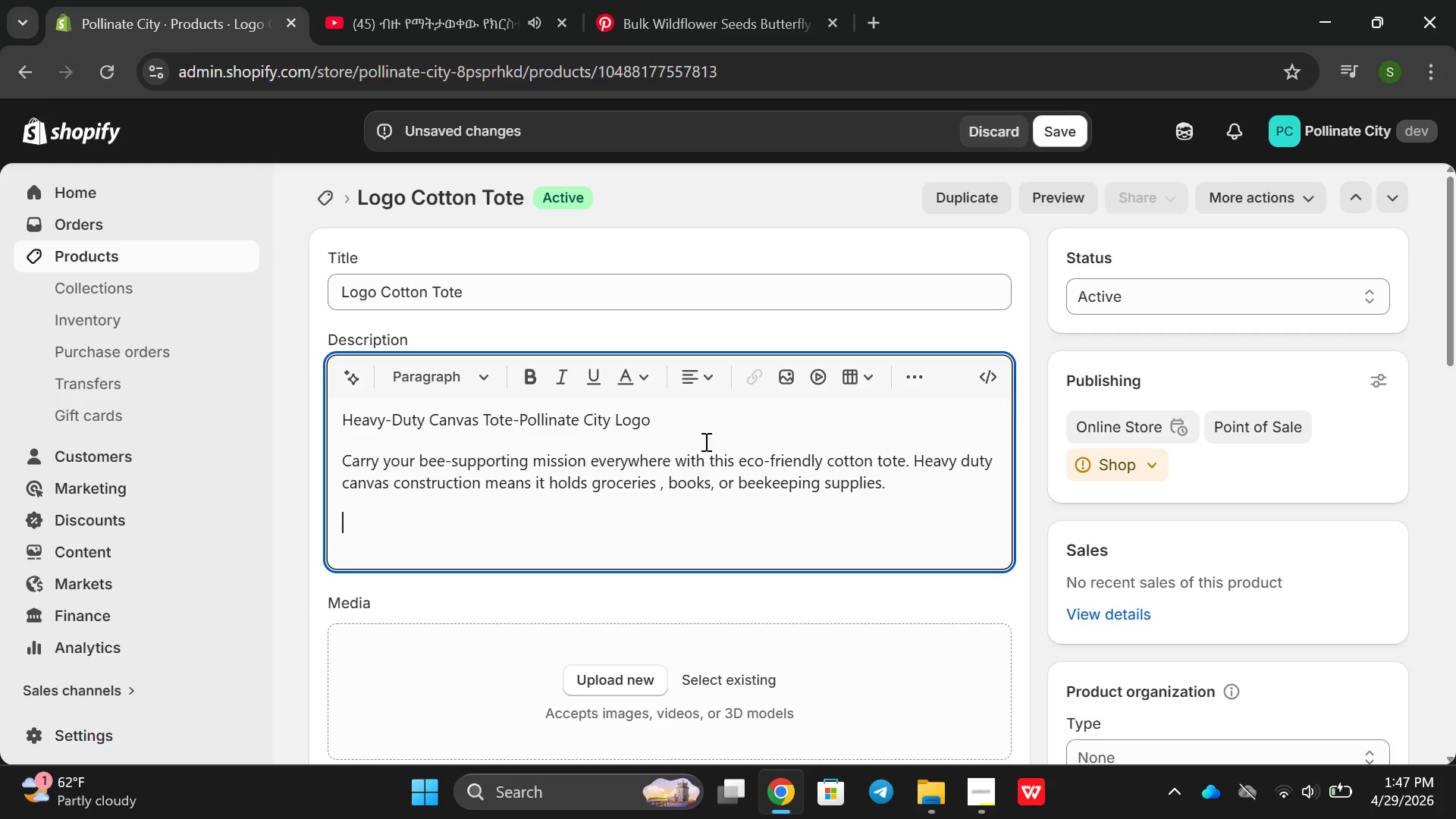 
 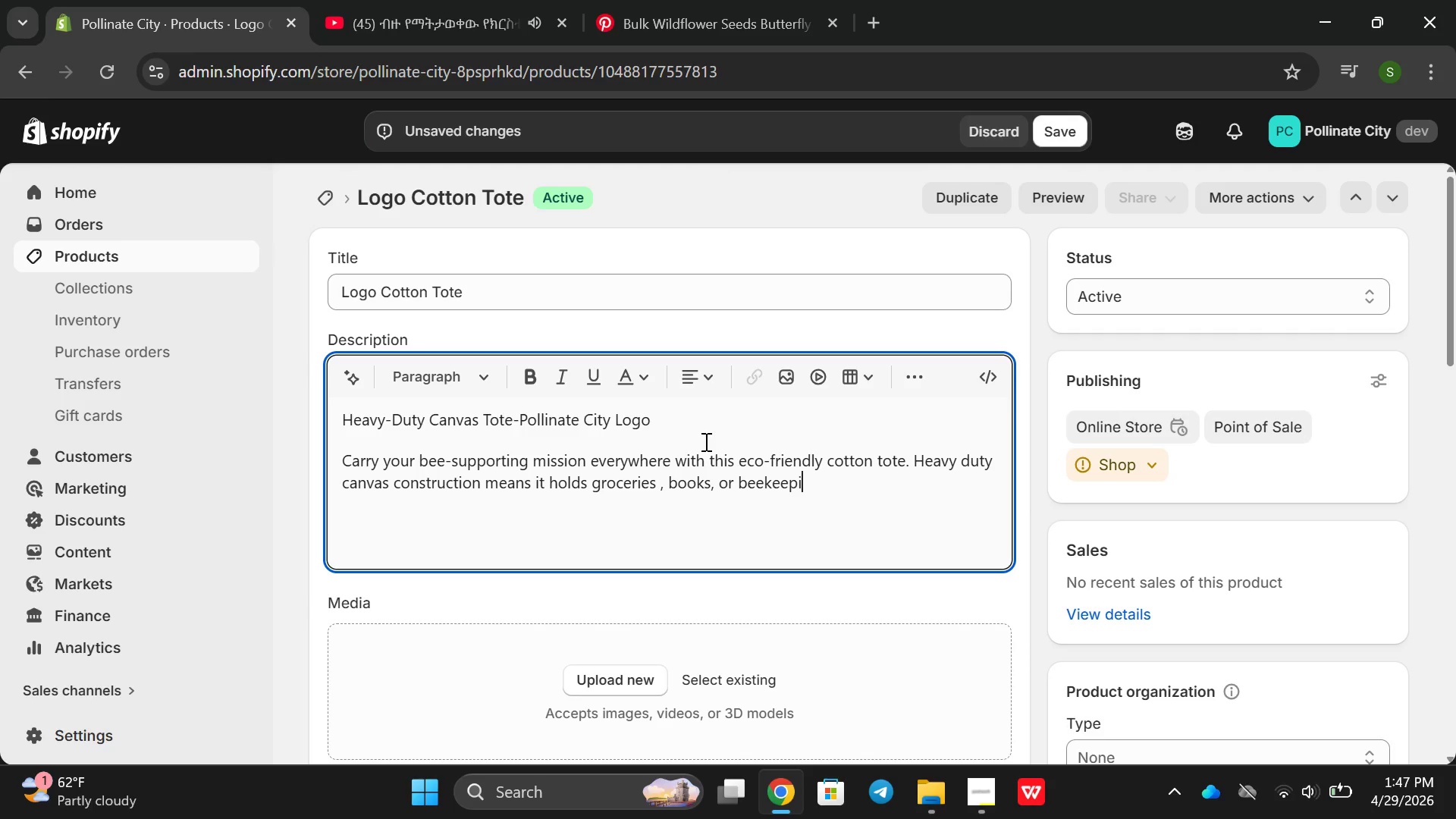 
key(Enter)
 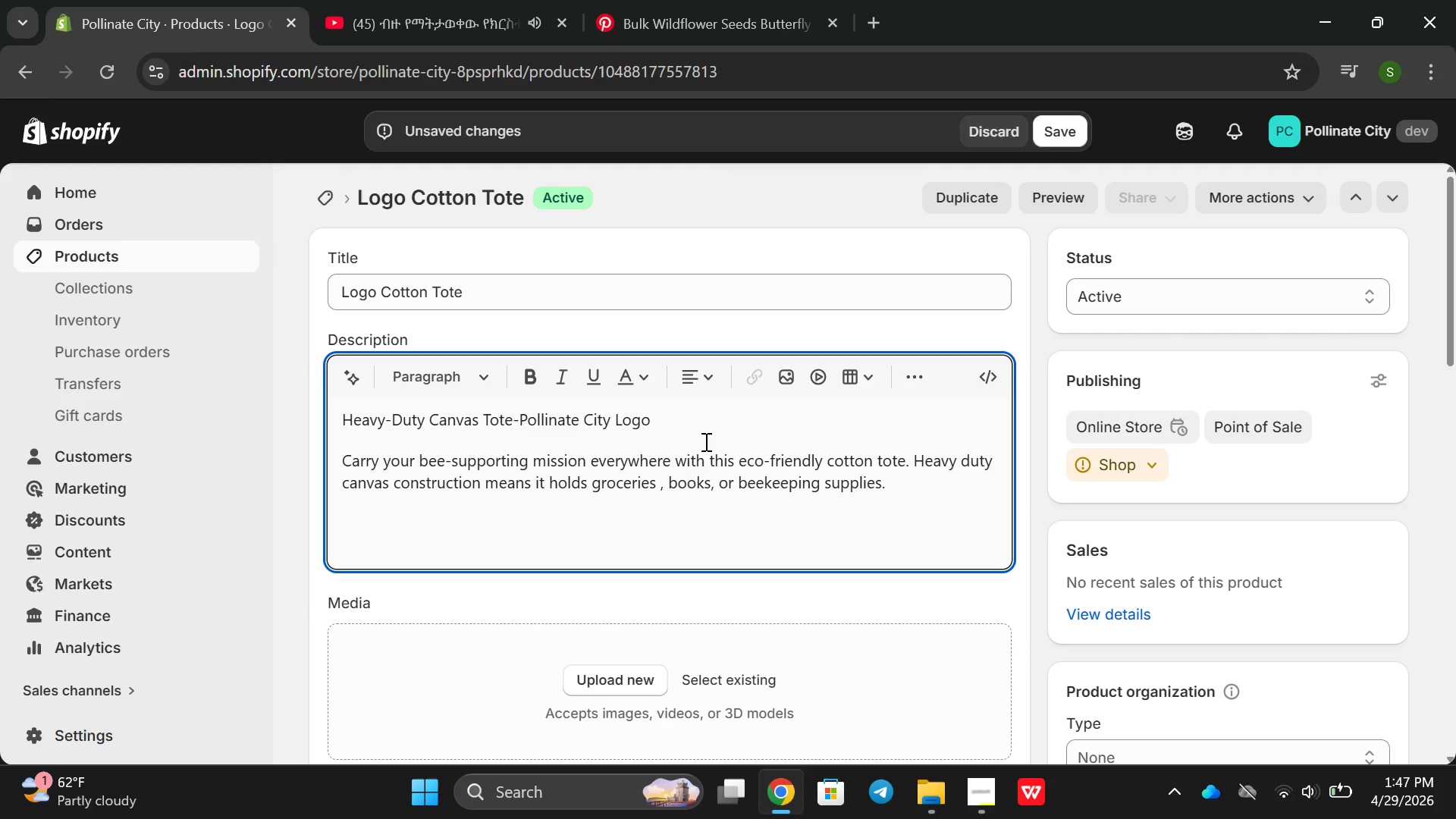 
type(Key de)
key(Backspace)
key(Backspace)
type(DEtai)
key(Backspace)
key(Backspace)
key(Backspace)
key(Backspace)
type(etails")
key(Backspace)
type(:\)
 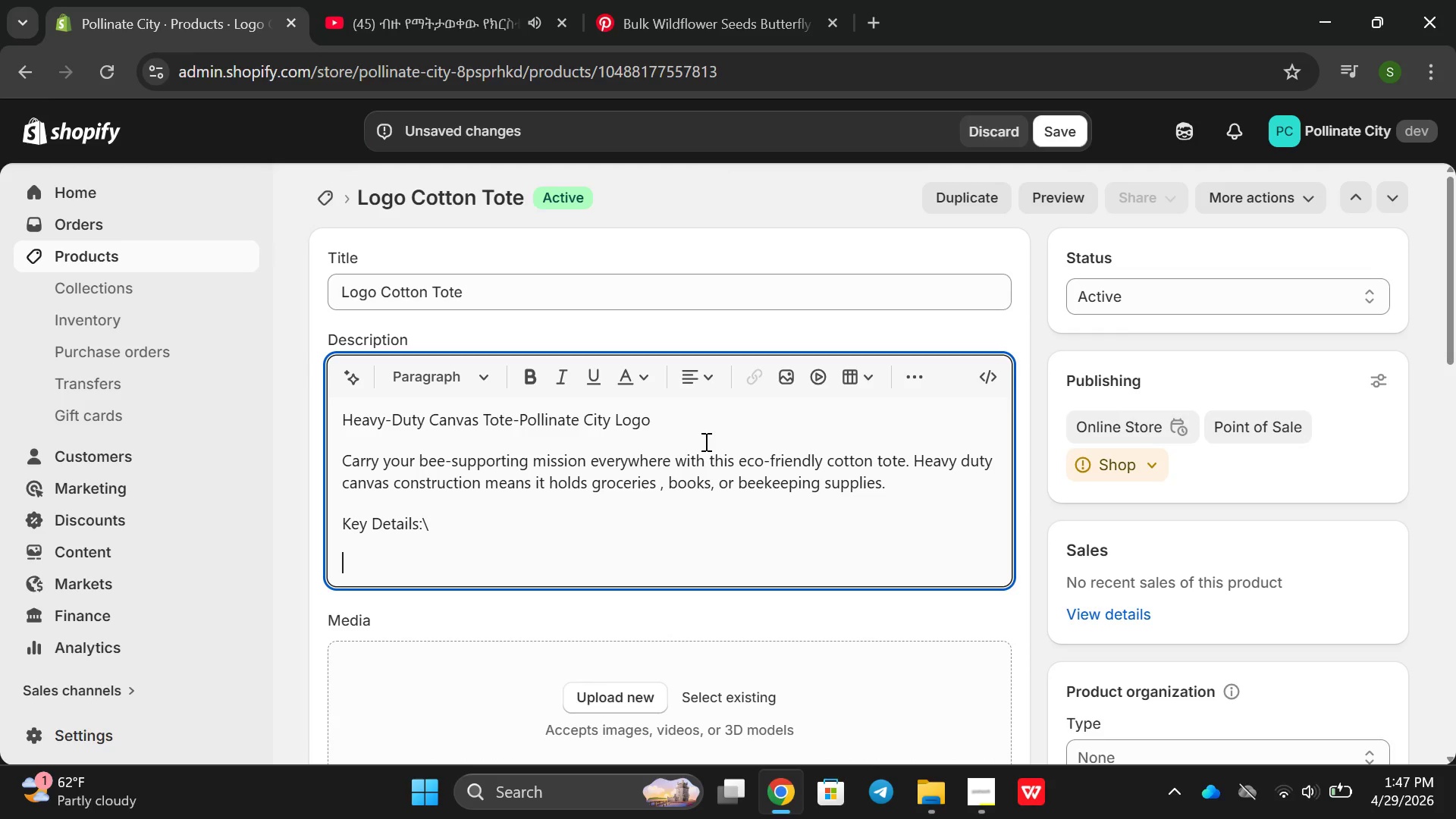 
 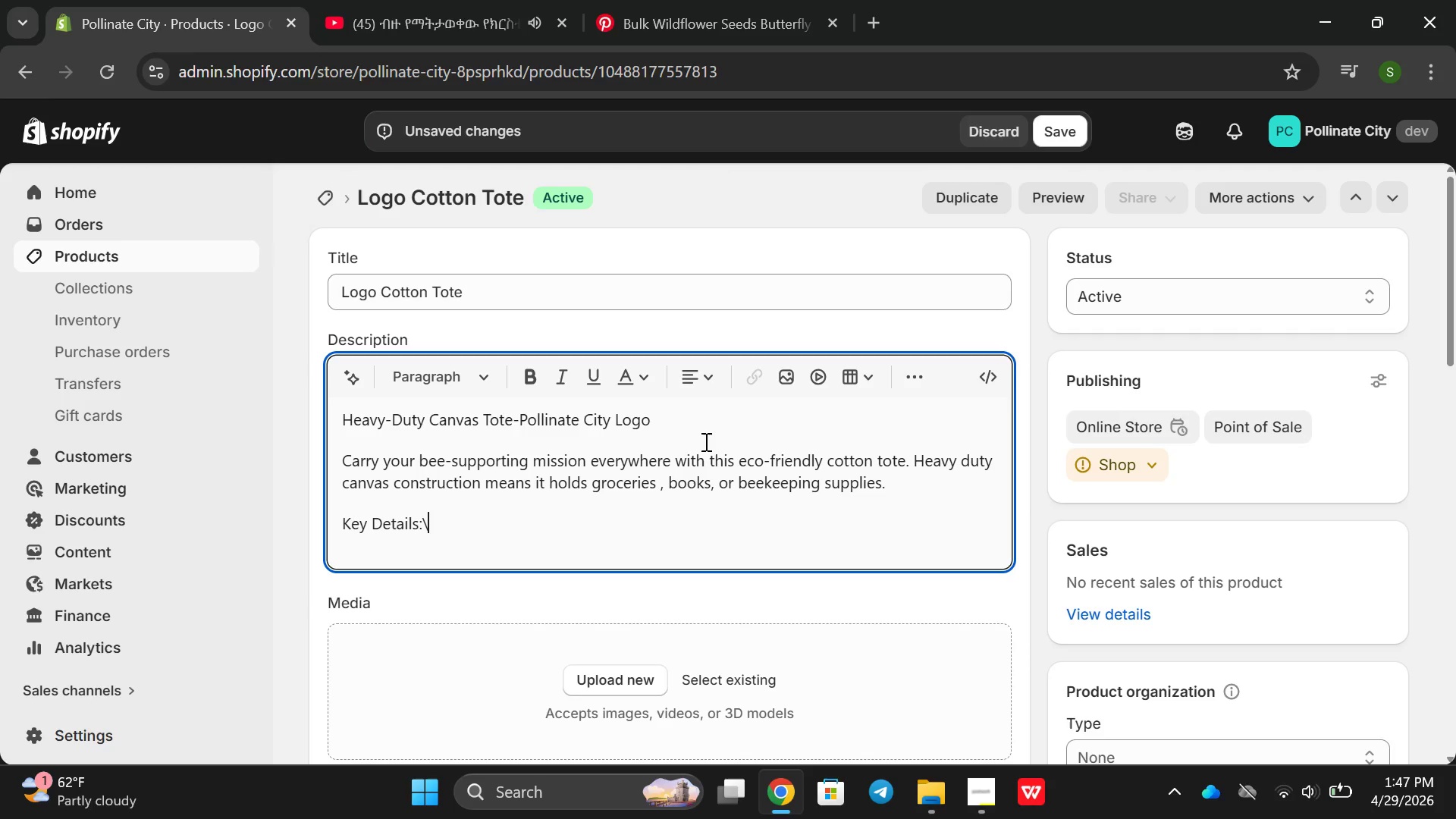 
key(Enter)
 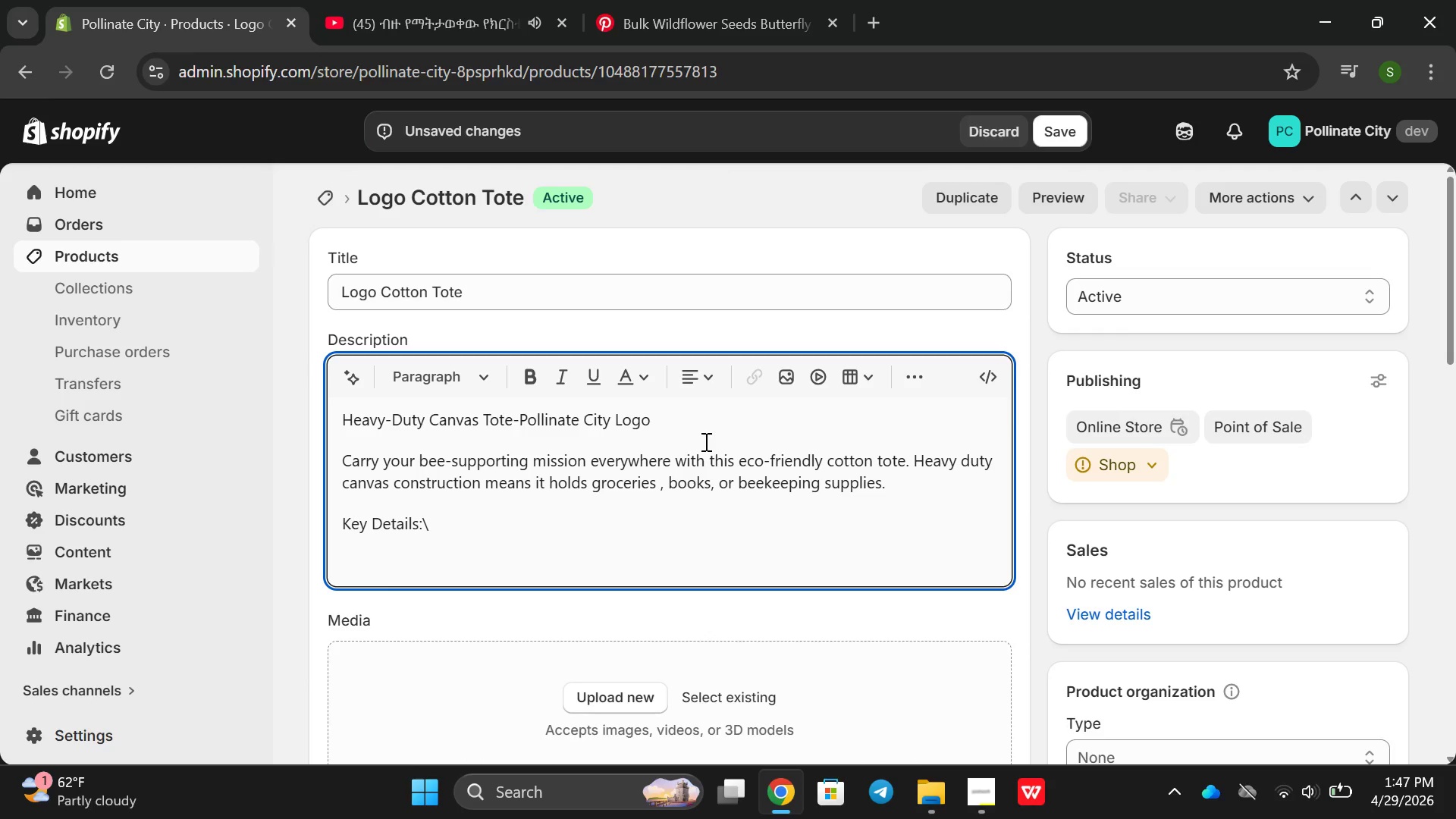 
key(Backspace)
 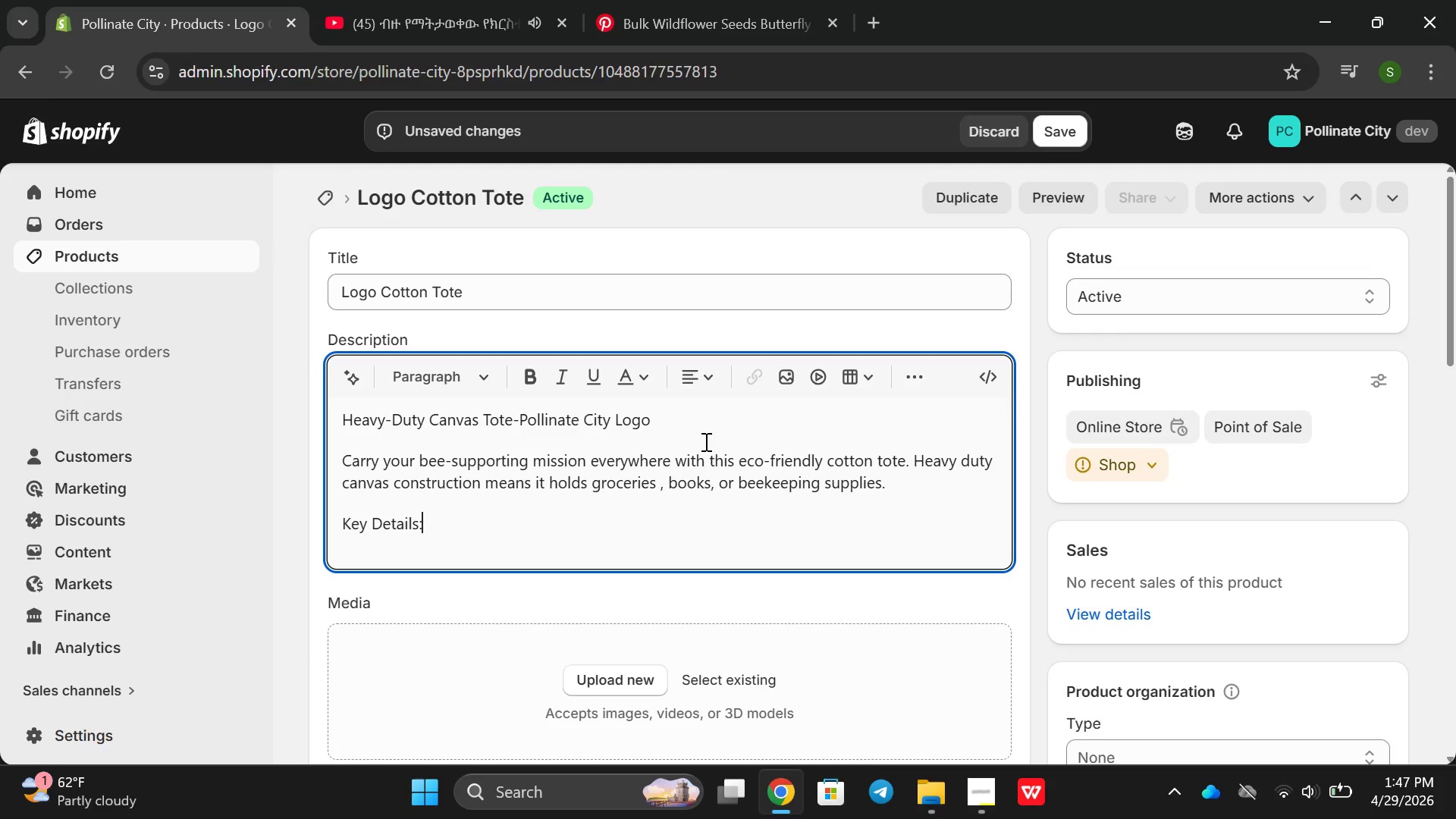 
key(Backspace)
 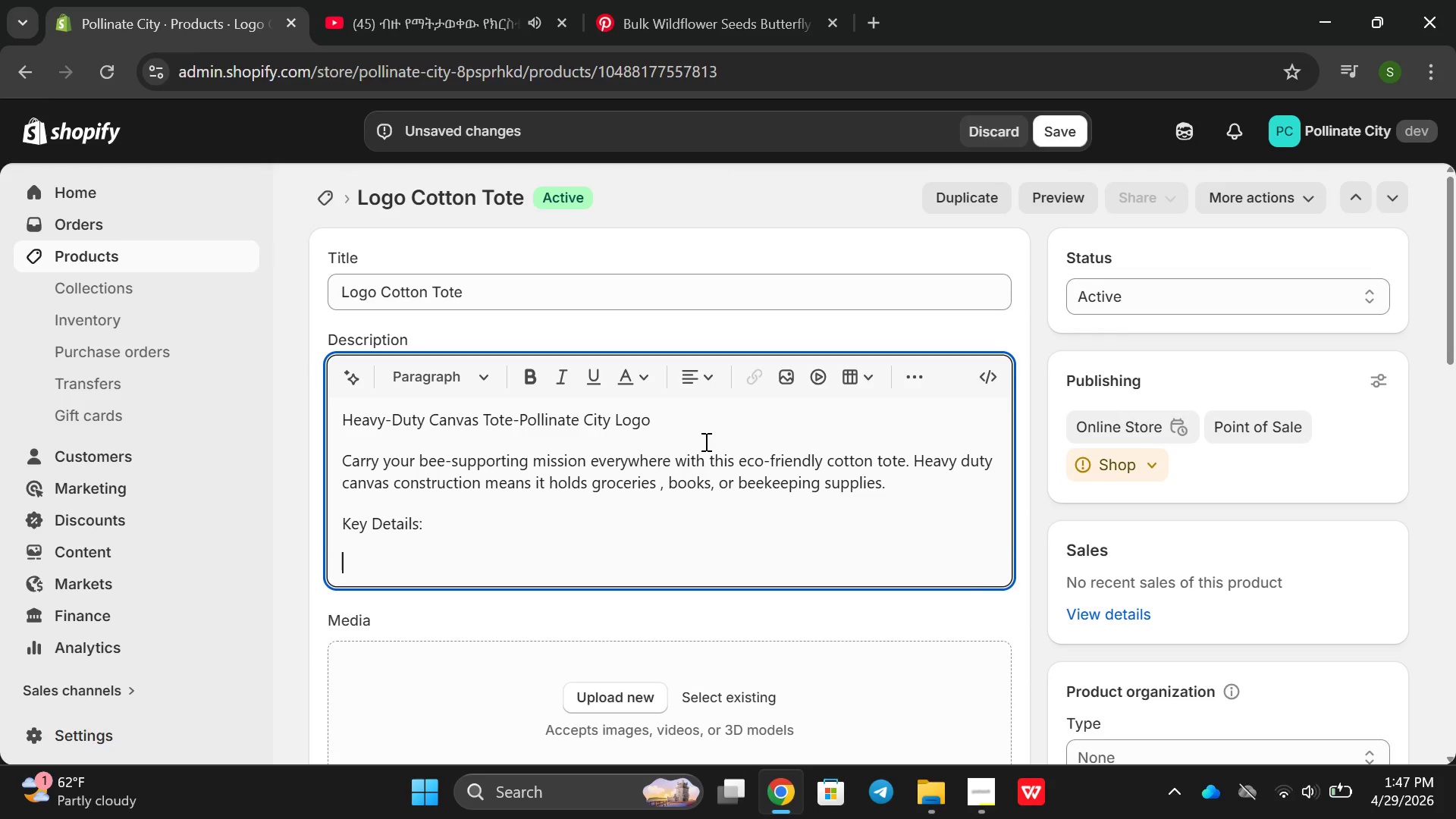 
key(Enter)
 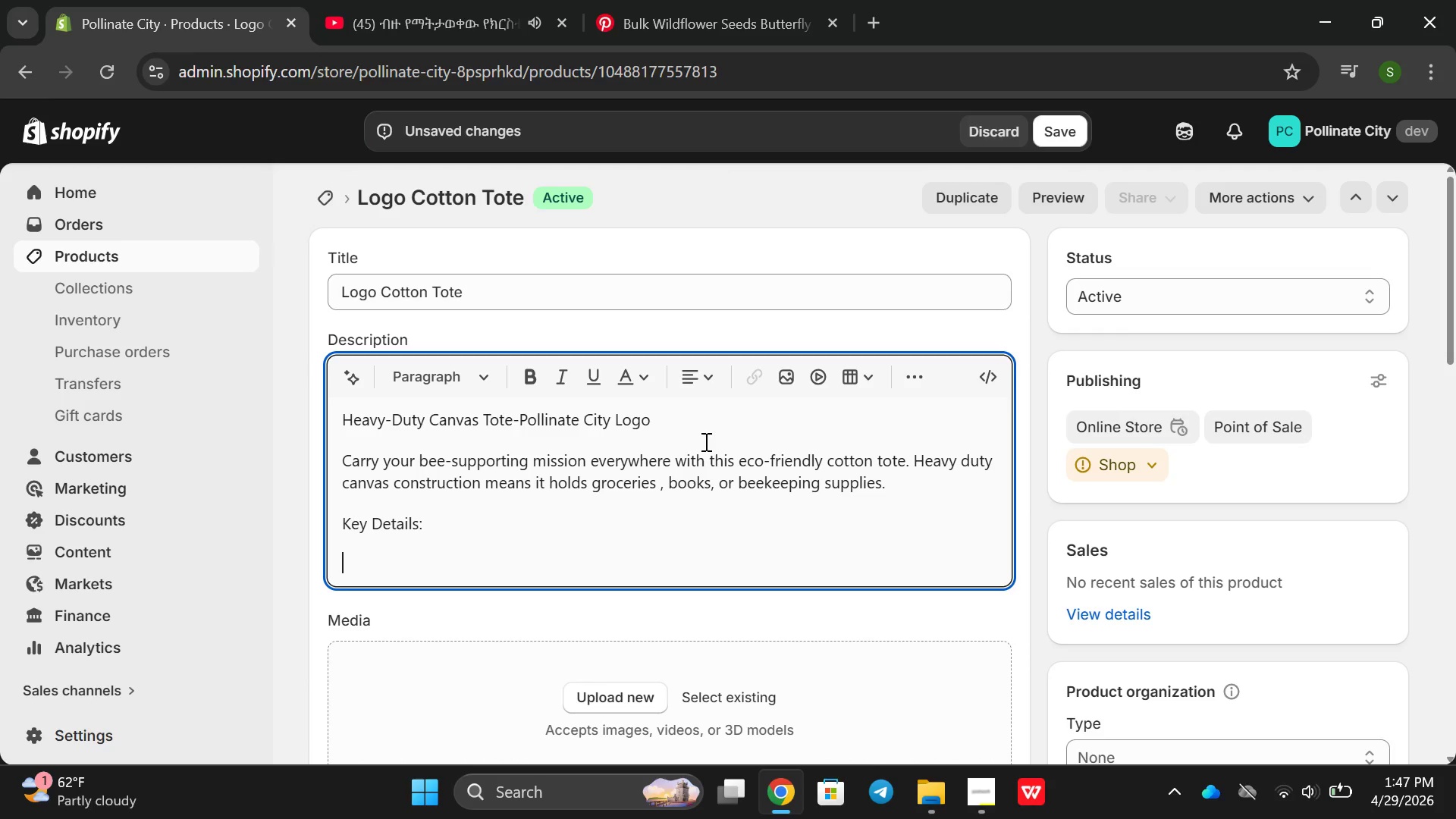 
type(Wr)
key(Backspace)
type(eight:150 g)
key(Backspace)
key(Backspace)
type(g)
 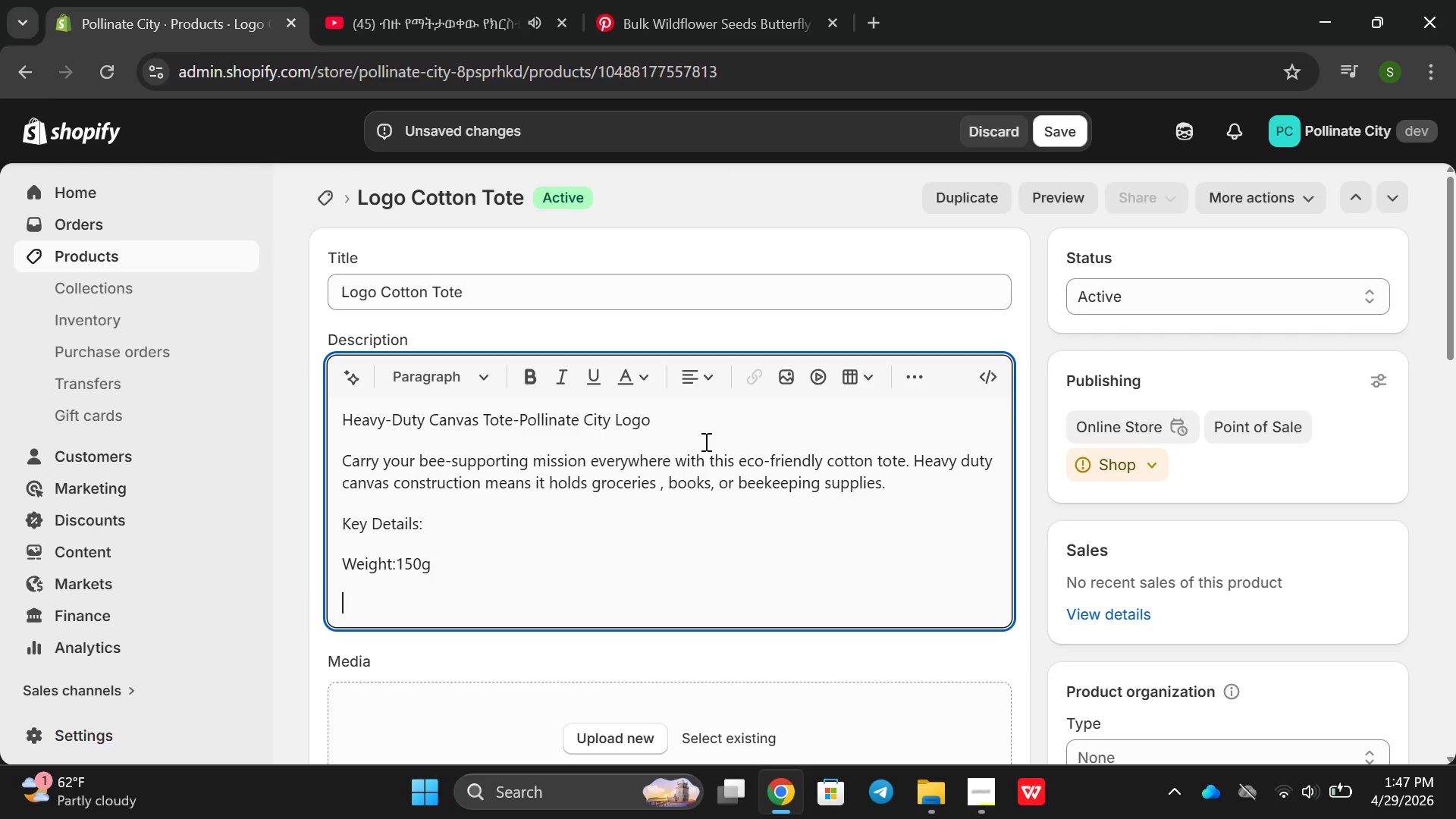 
 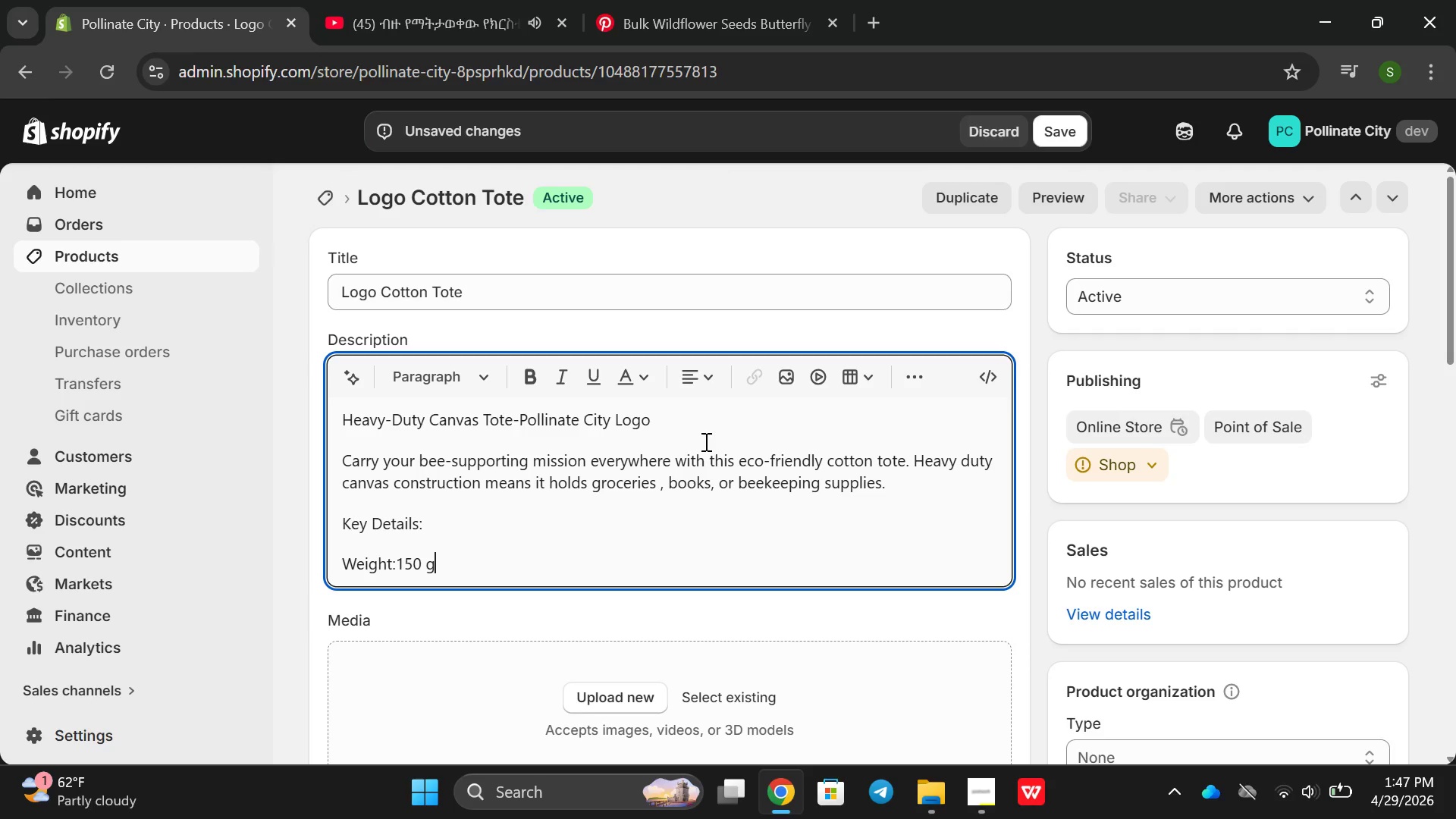 
key(Enter)
 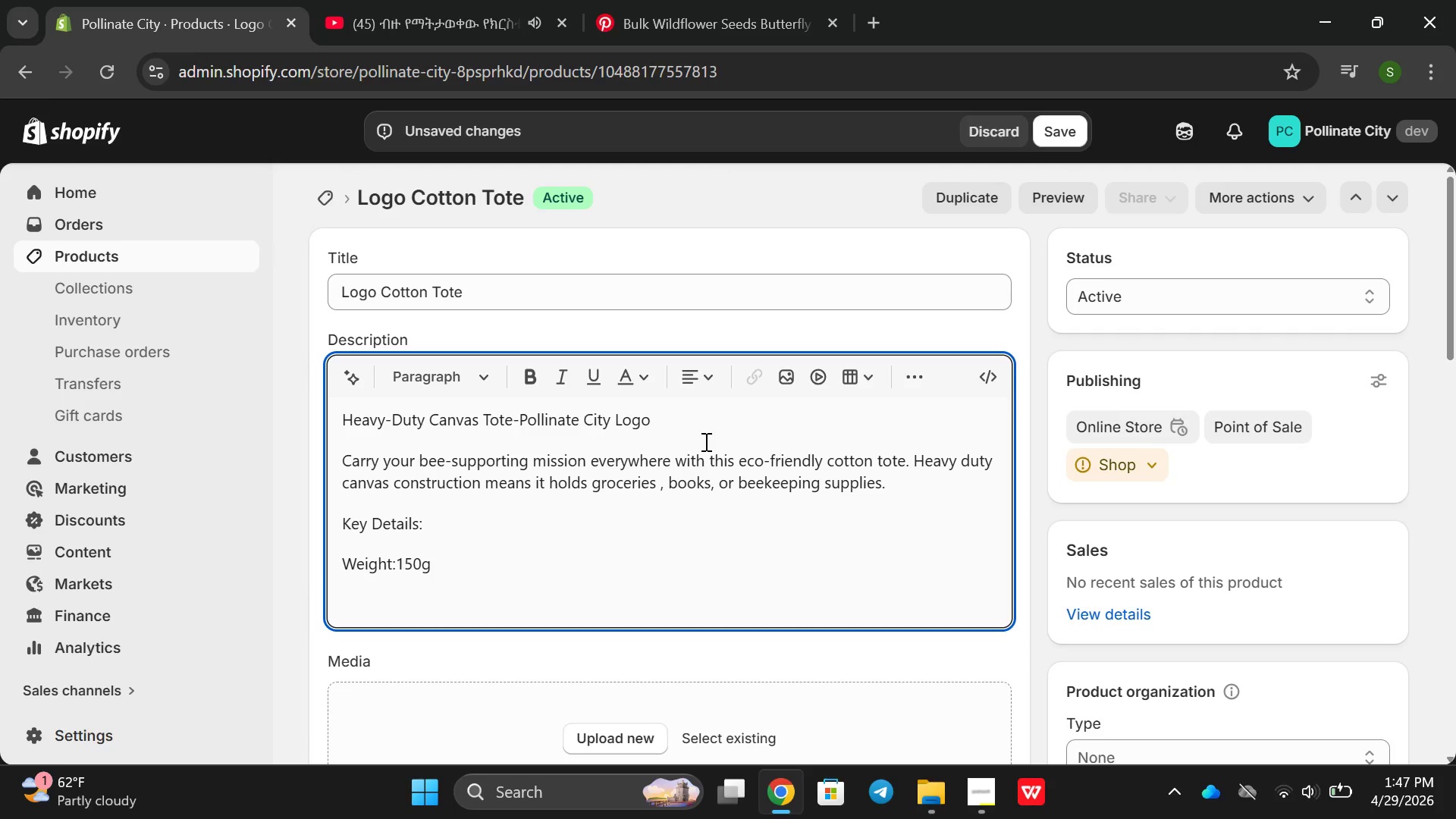 
type(Materials: 100% organix x)
key(Backspace)
key(Backspace)
key(Backspace)
type(c cotton canca)
key(Backspace)
key(Backspace)
type(vas)
 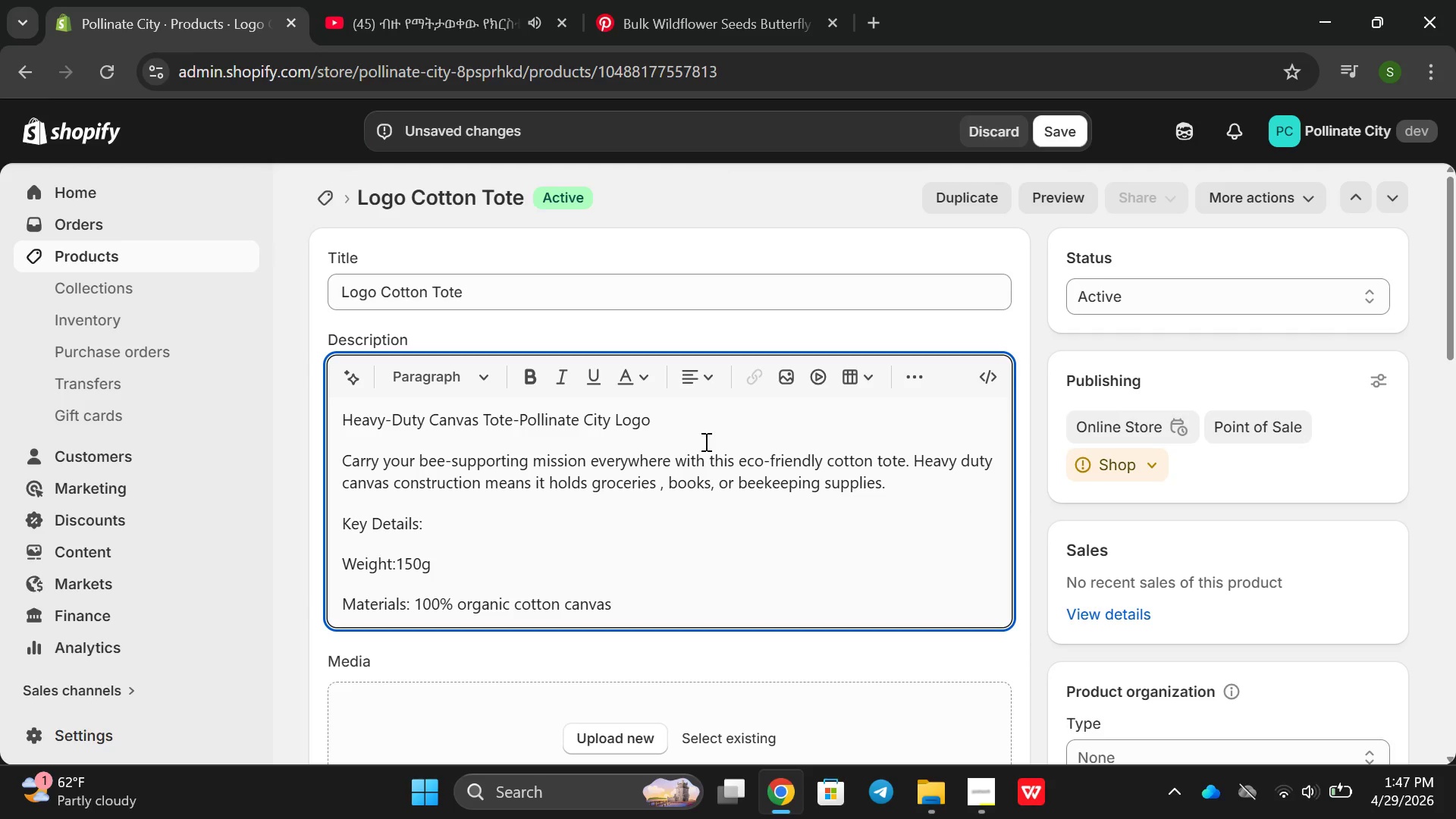 
key(Enter)
 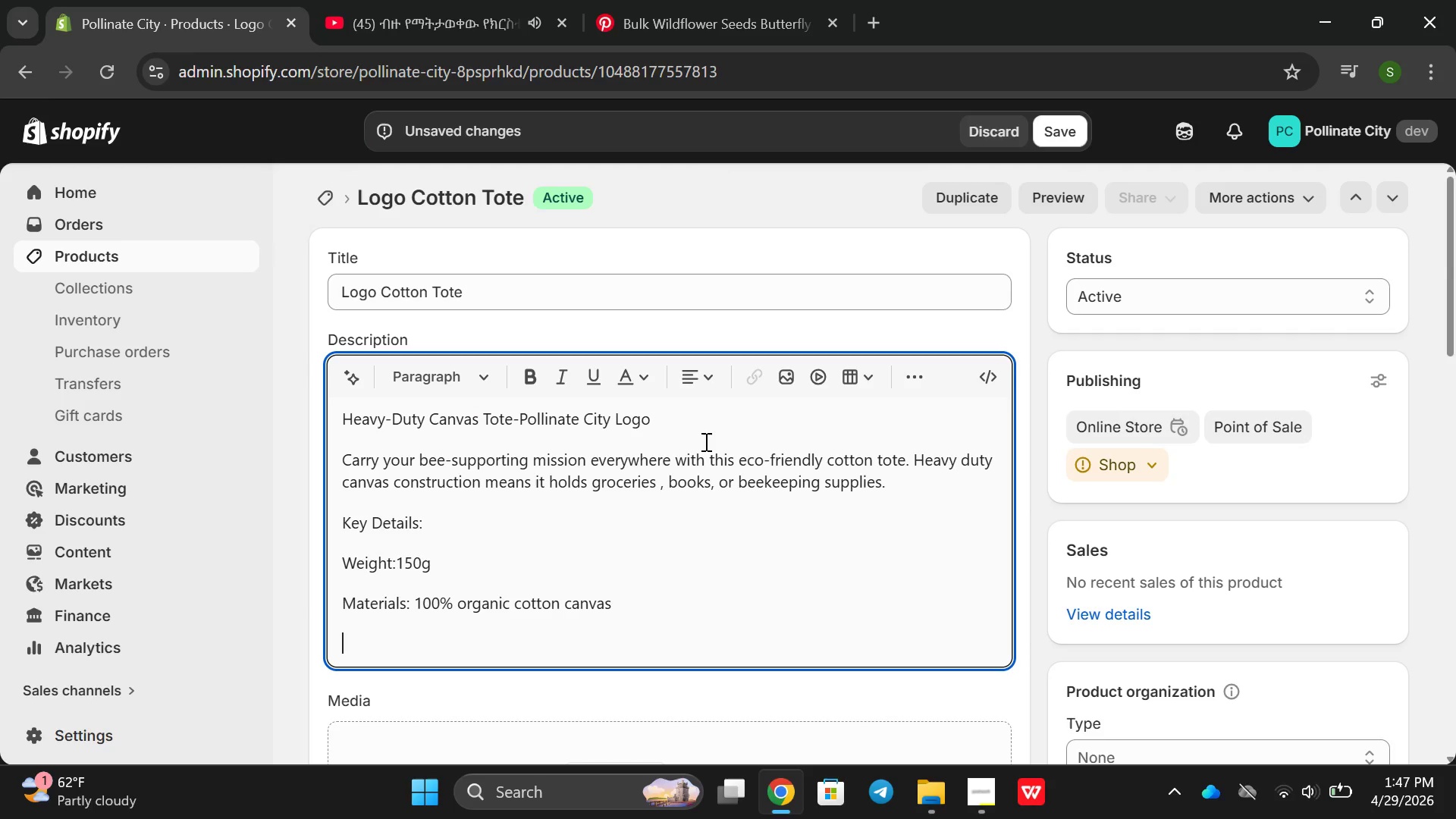 
type(Dimes)
key(Backspace)
key(Backspace)
type(entions: sions: !)
key(Backspace)
type(15"c)
key(Backspace)
type(x !)
key(Backspace)
type(16"x 5")
 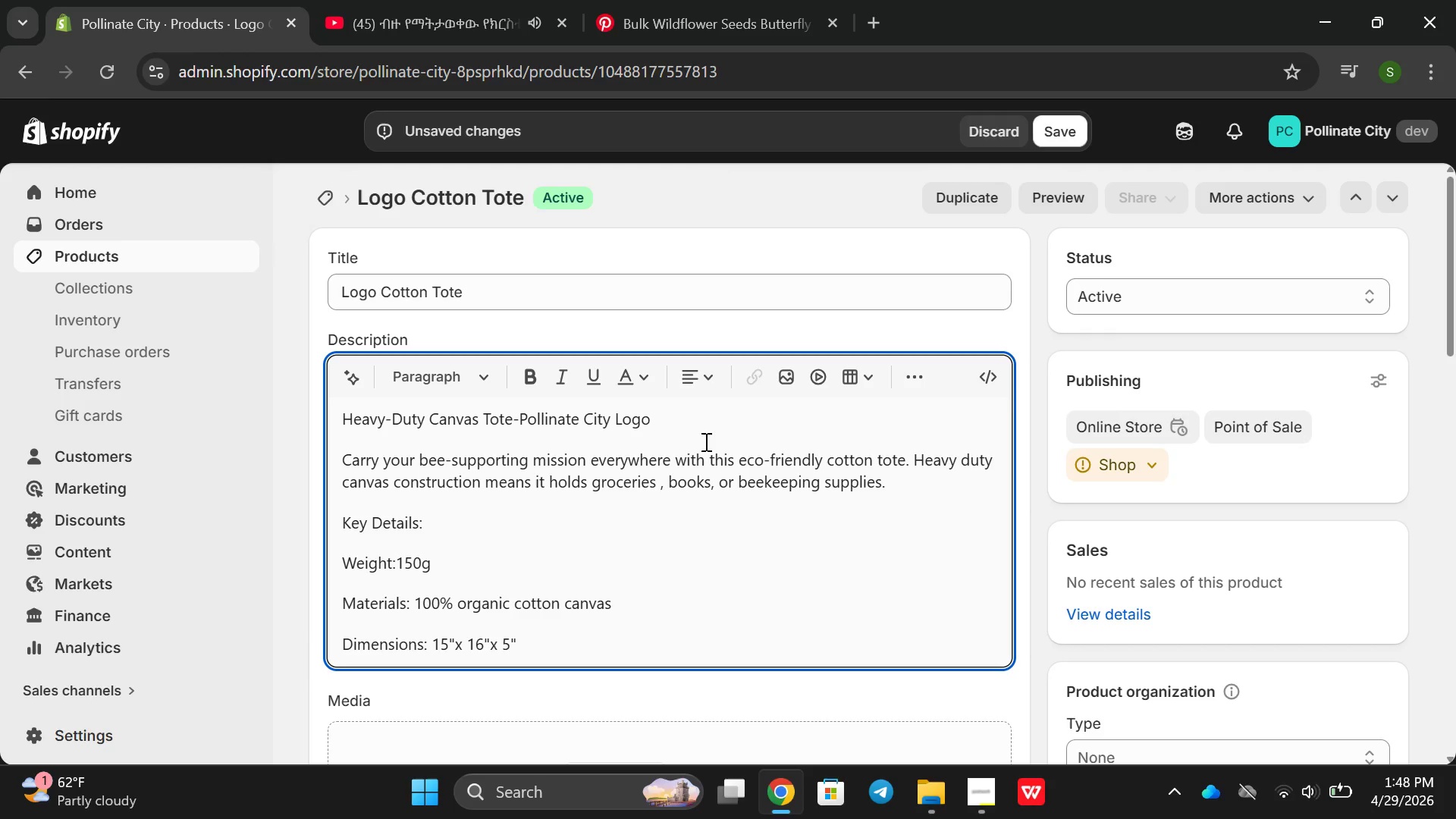 
key(Enter)
 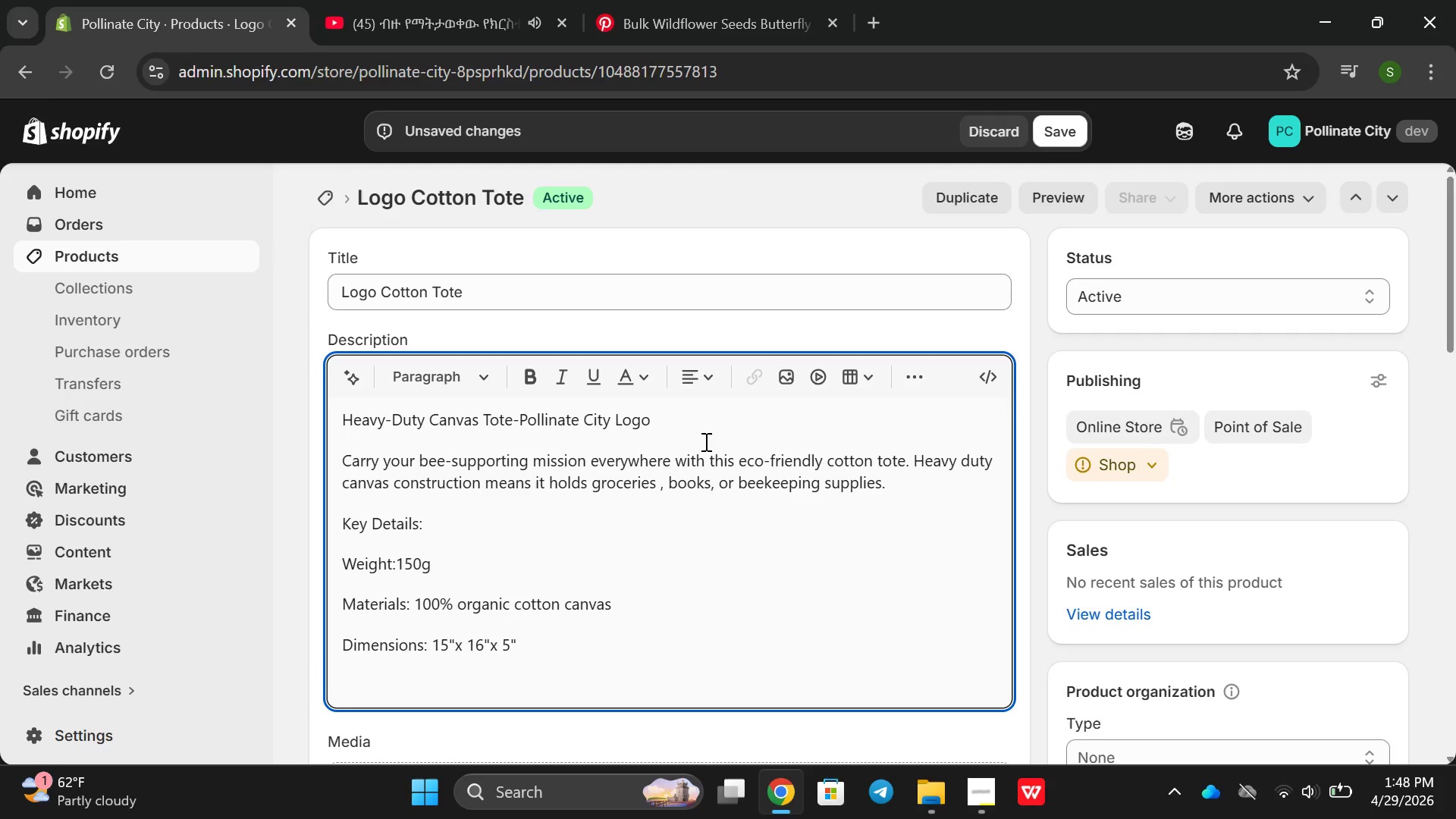 
type(Print")
key(Backspace)
type(: Pollinate c)
key(Backspace)
type(City Logo(Yellow)
key(Backspace)
type(w+charck)
key(Backspace)
type(oal))
 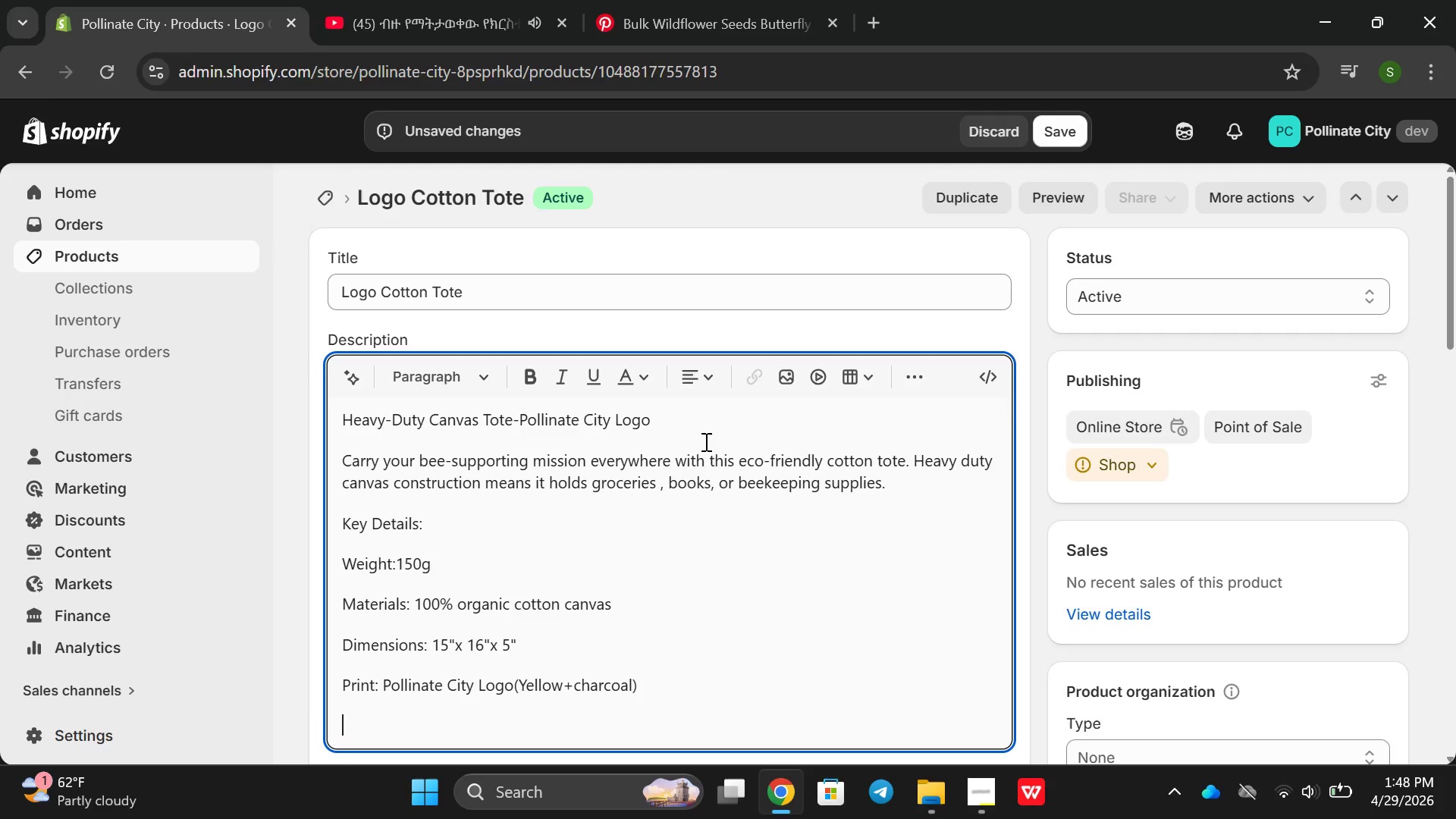 
 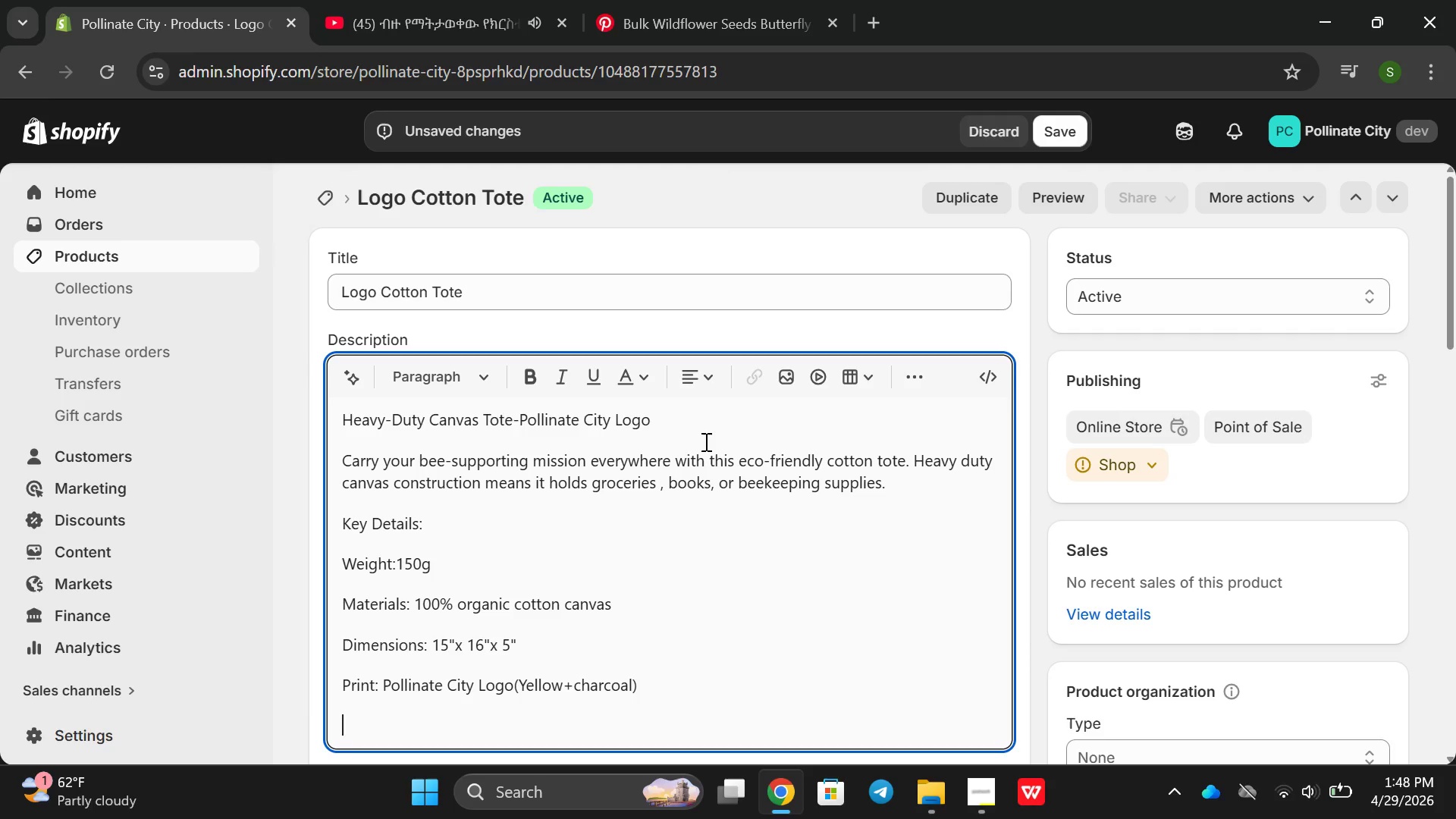 
key(Enter)
 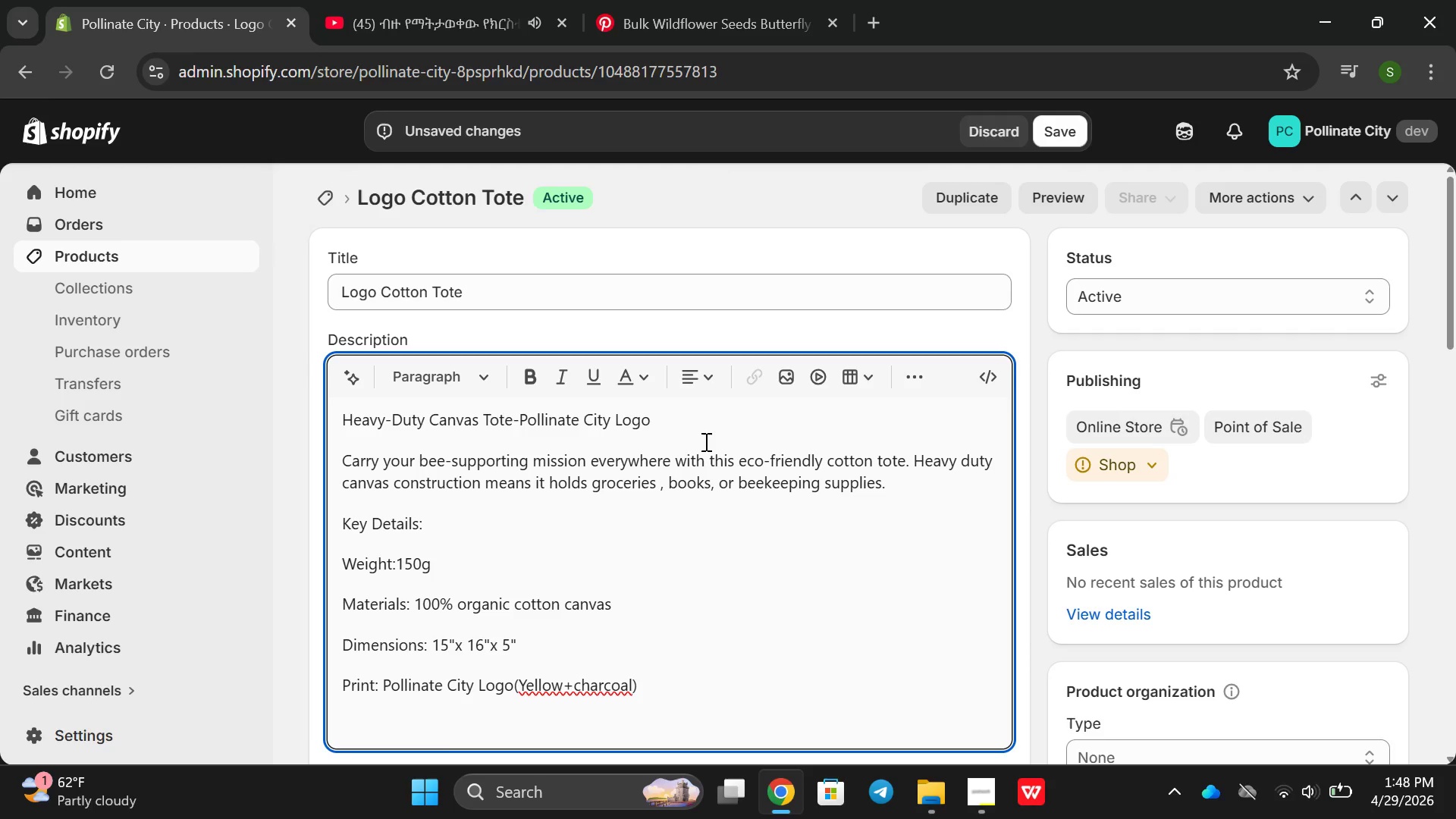 
type(why th)
key(Backspace)
key(Backspace)
key(Backspace)
key(Backspace)
key(Backspace)
key(Backspace)
 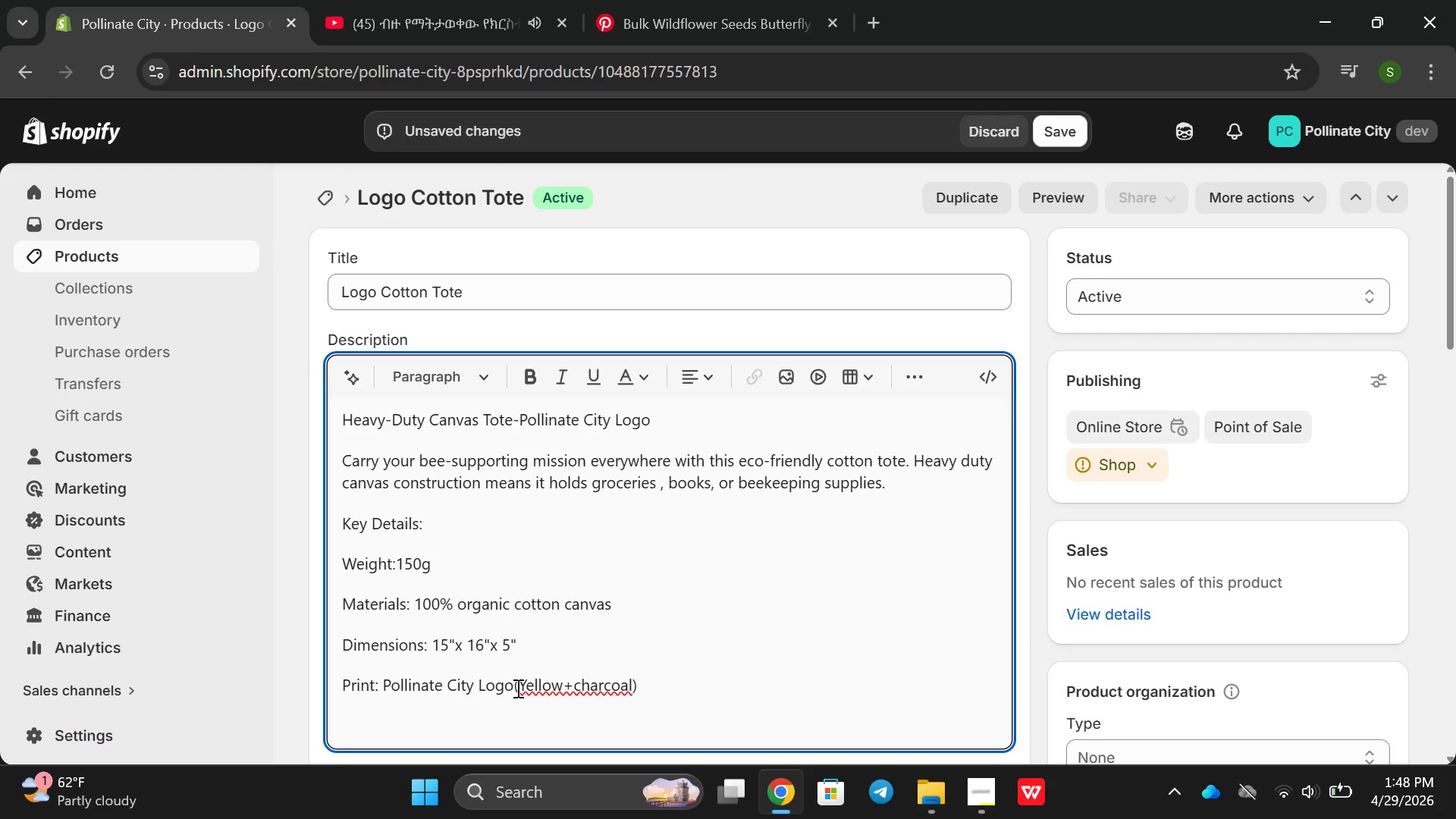 
left_click_drag(start_coordinate=[517, 688], to_coordinate=[663, 675])
 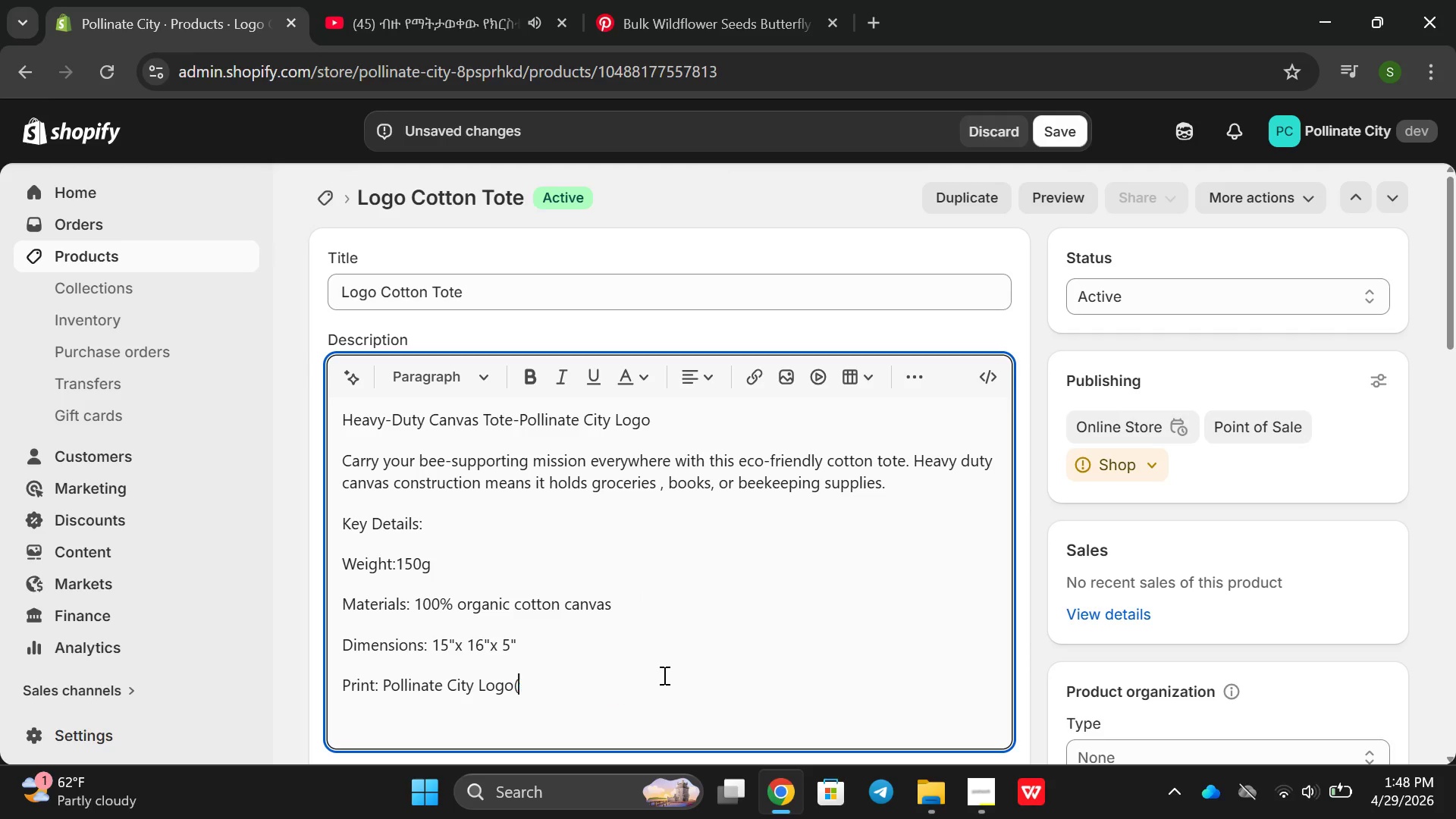 
key(Backspace)
 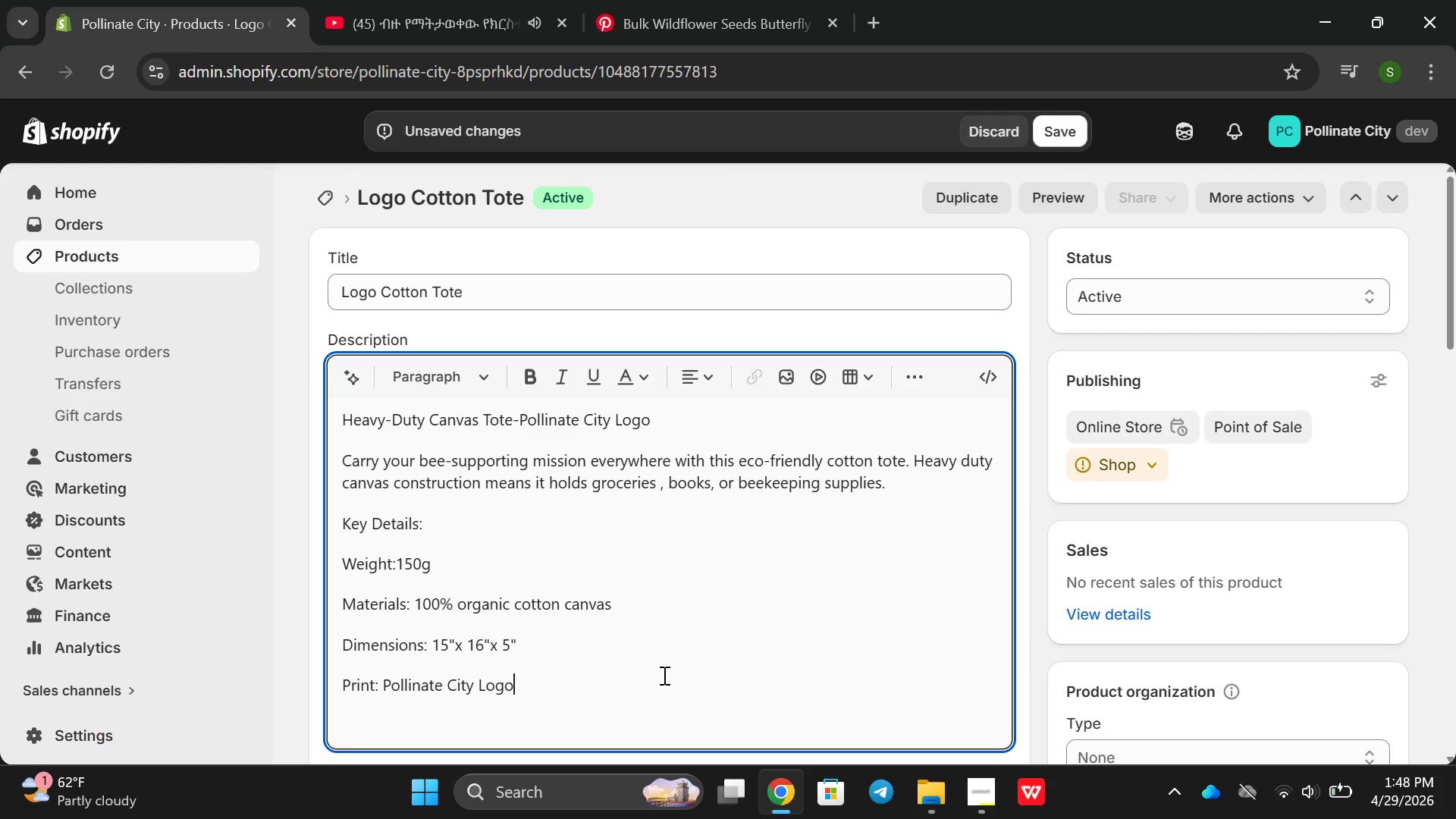 
key(Backspace)
 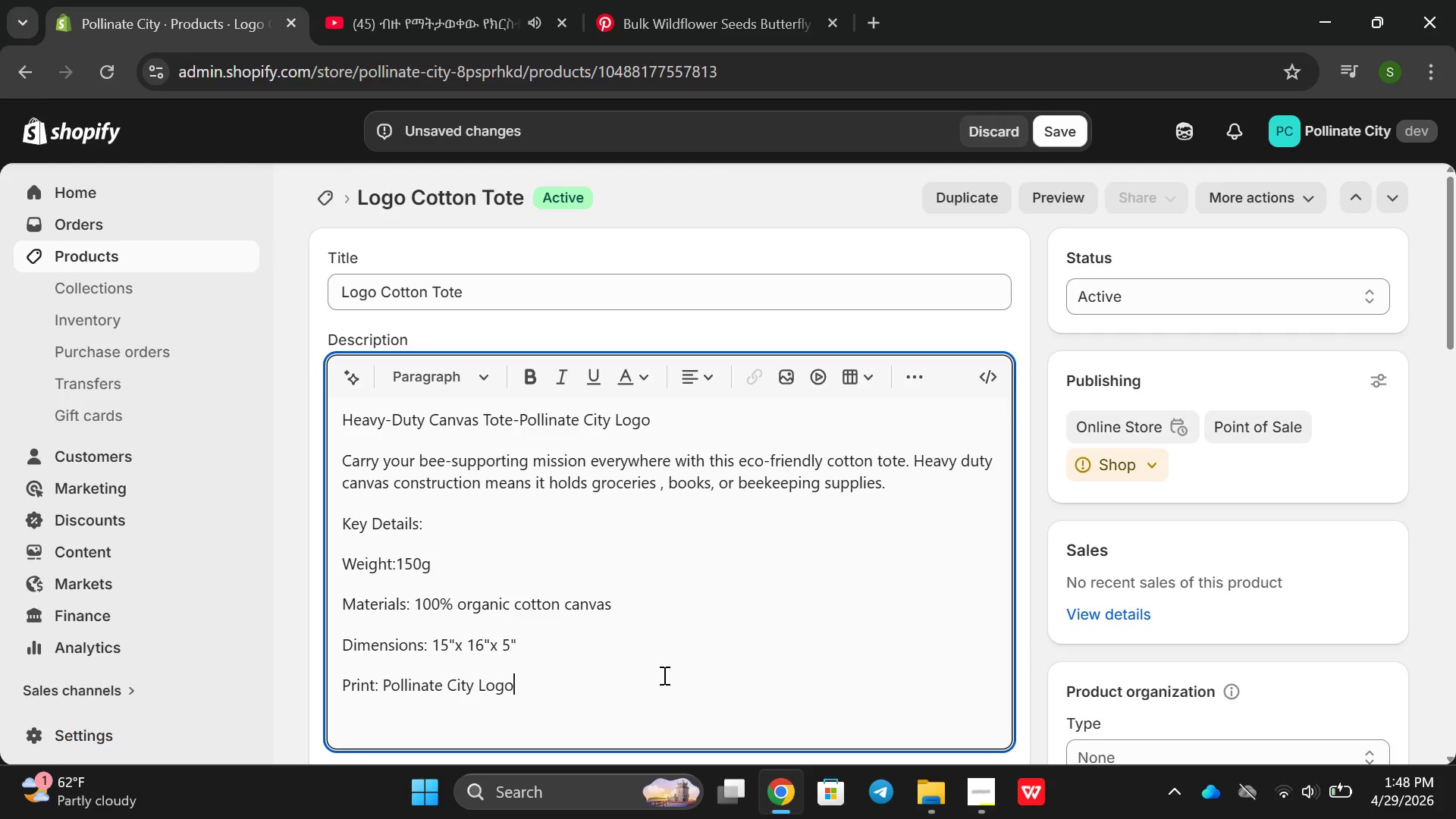 
key(Enter)
 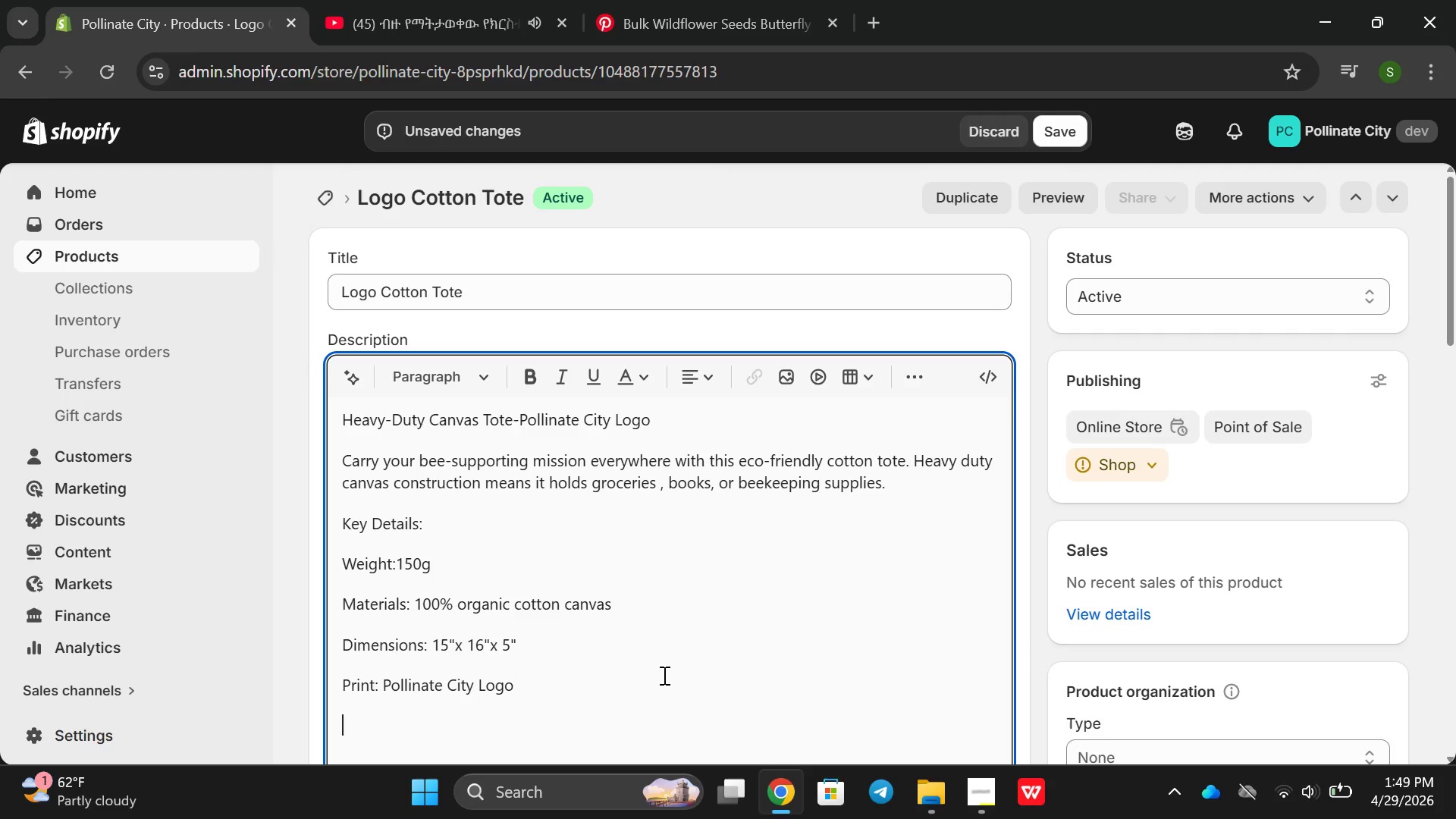 
type(Why t)
key(Backspace)
type(This Tote ")
key(Backspace)
type(:)
 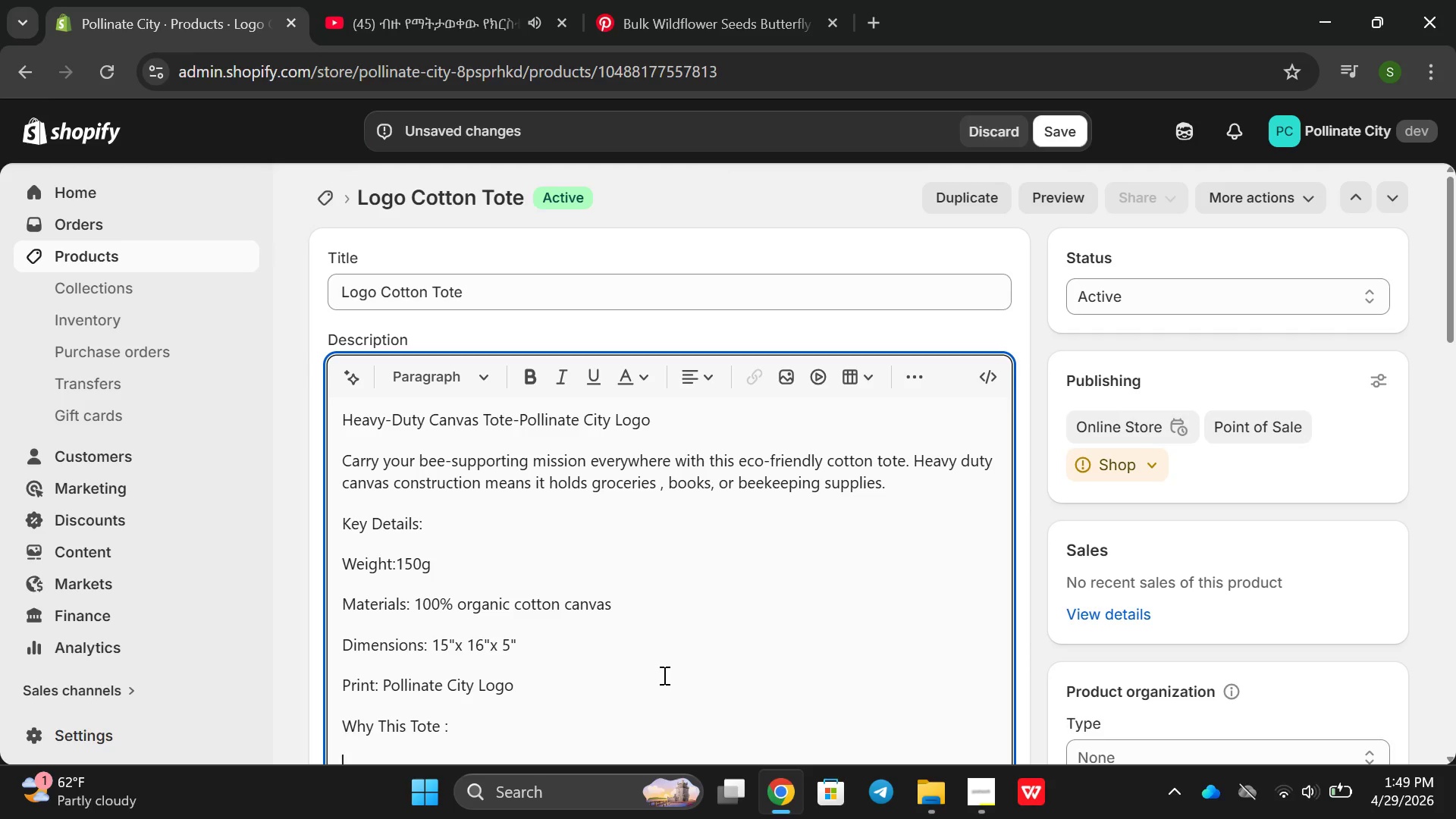 
 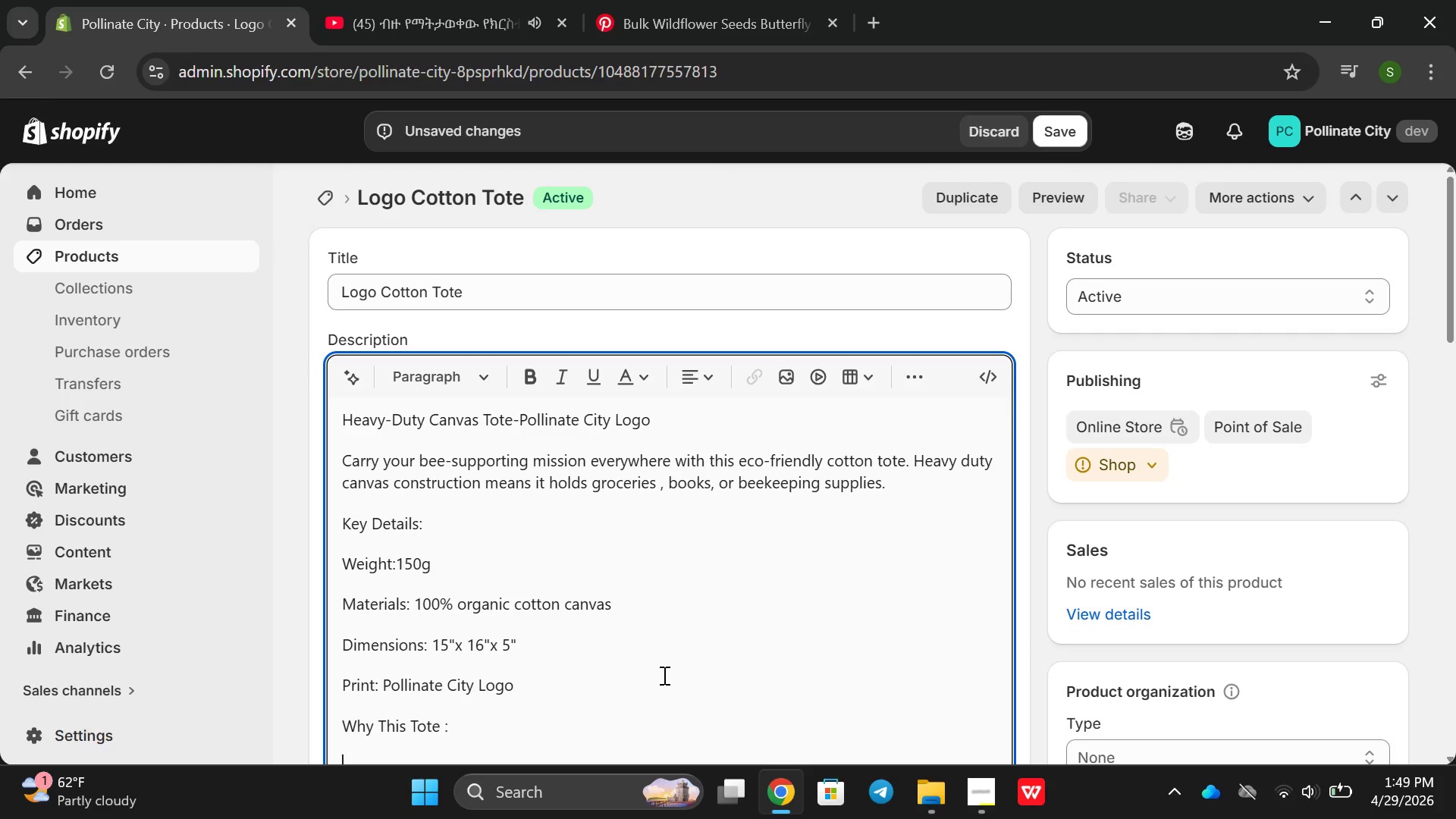 
key(Enter)
 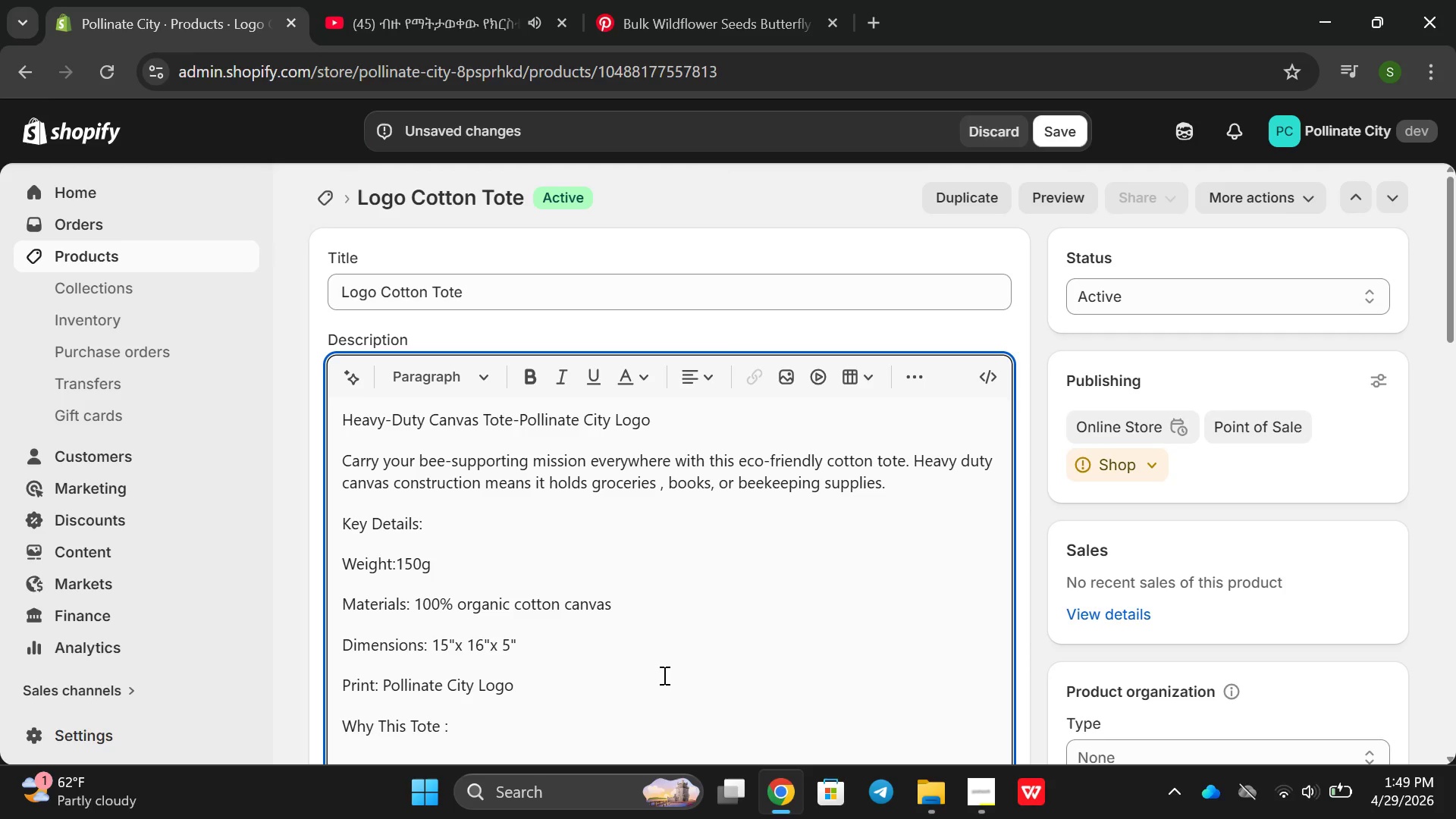 
type(Every time you use this baf )
key(Backspace)
key(Backspace)
type(d )
key(Backspace)
key(Backspace)
type(g,)
 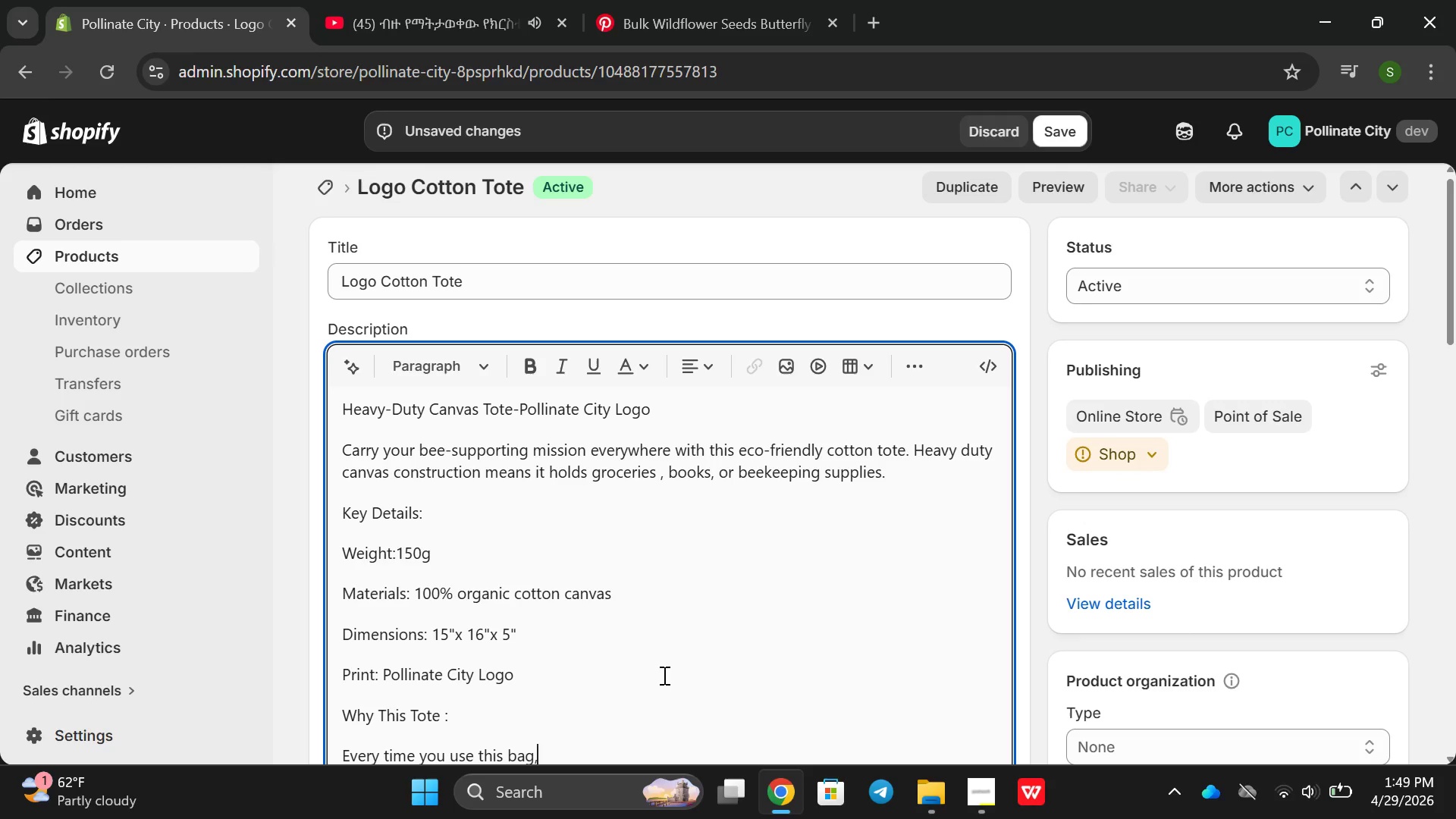 
left_click([663, 675])
 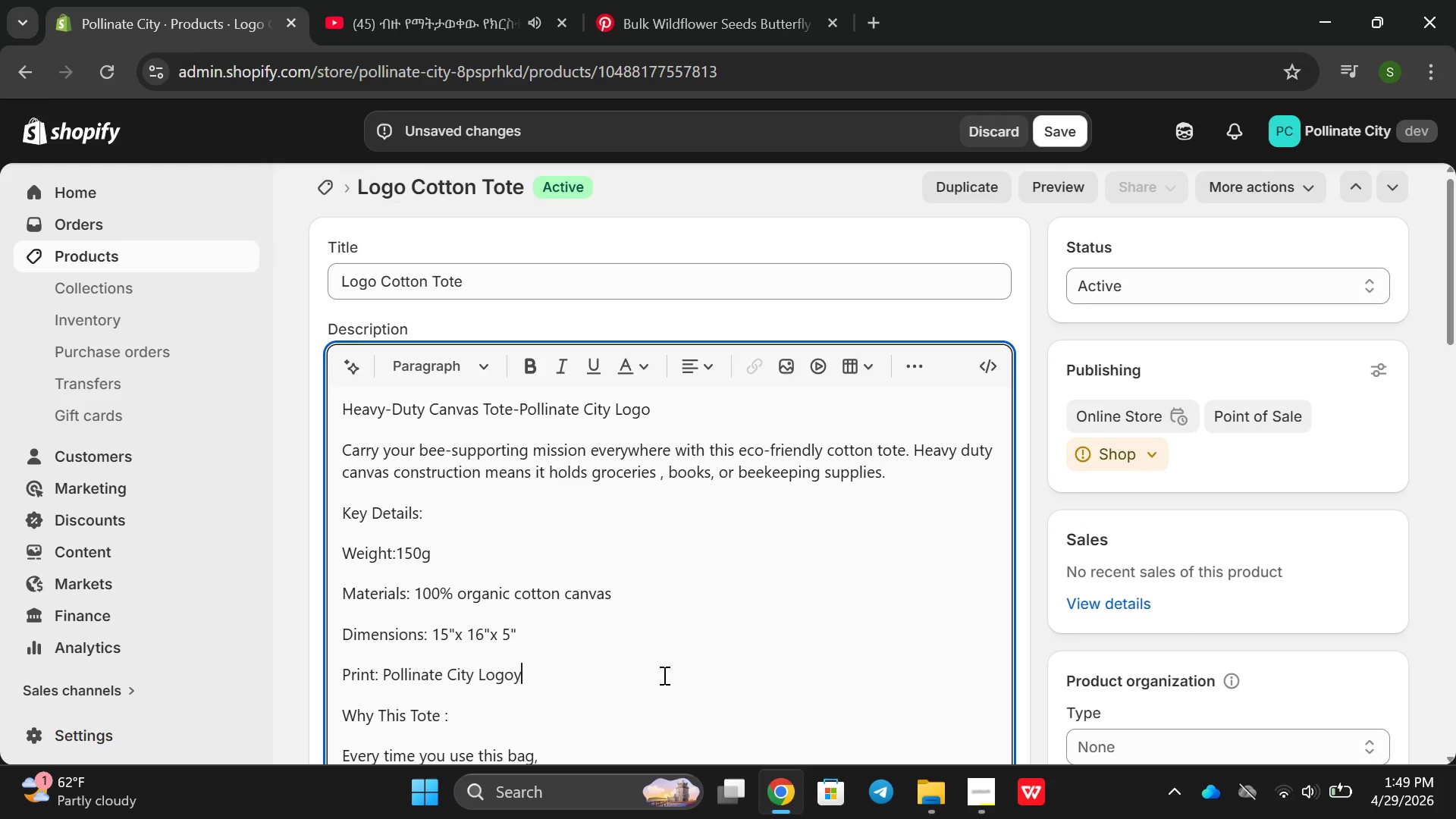 
type(you)
key(Backspace)
key(Backspace)
key(Backspace)
 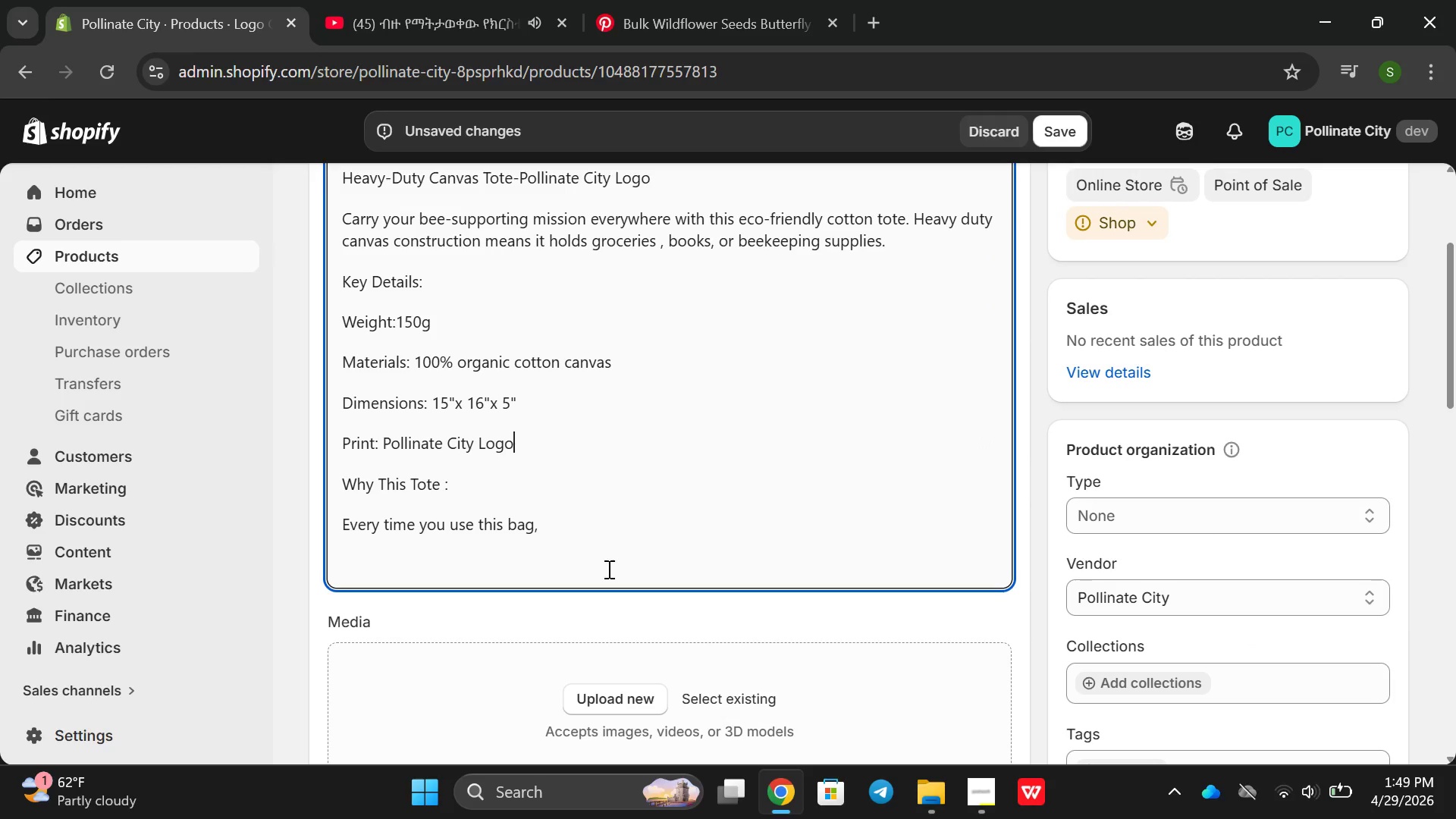 
left_click([568, 542])
 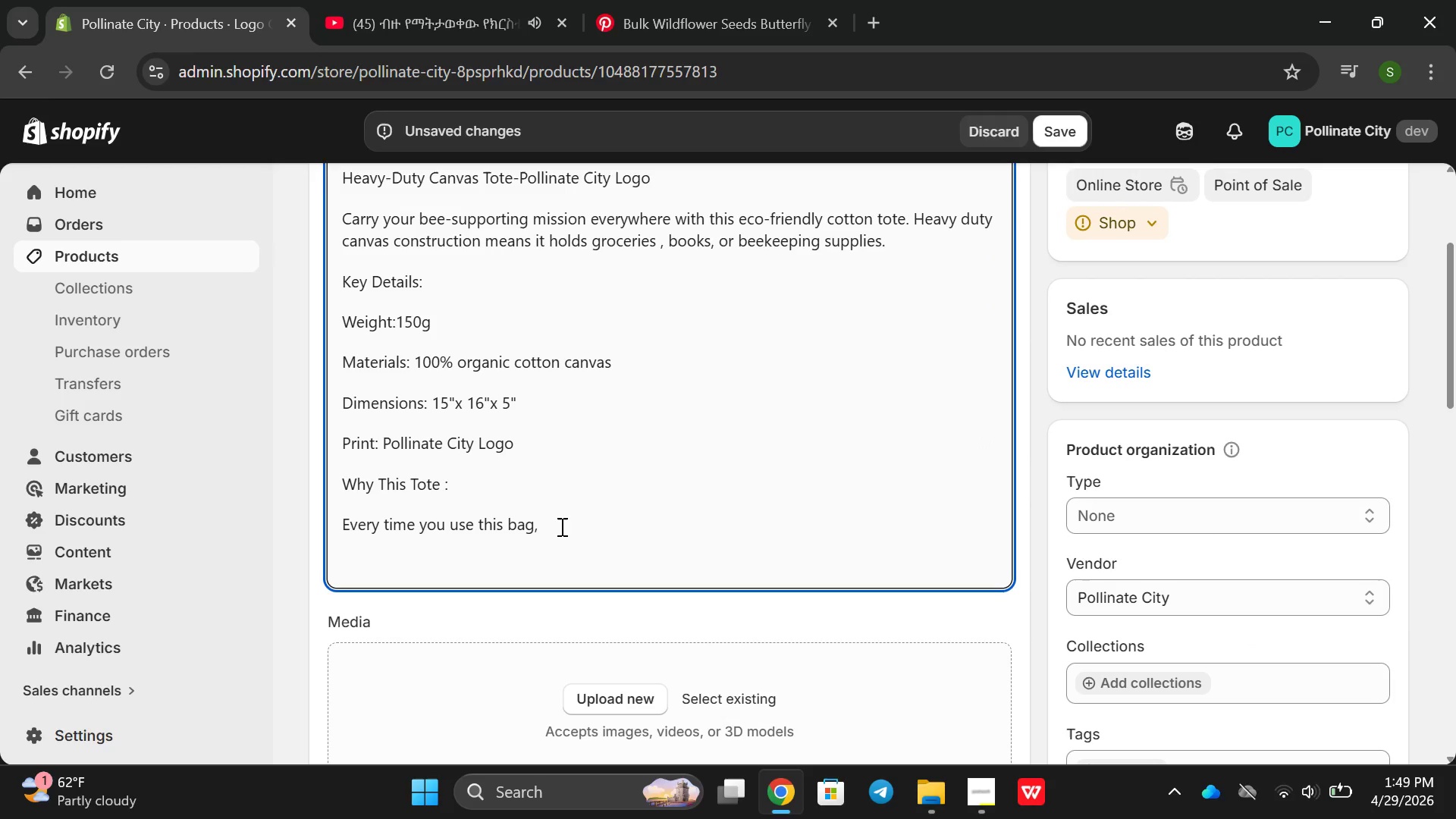 
left_click([560, 526])
 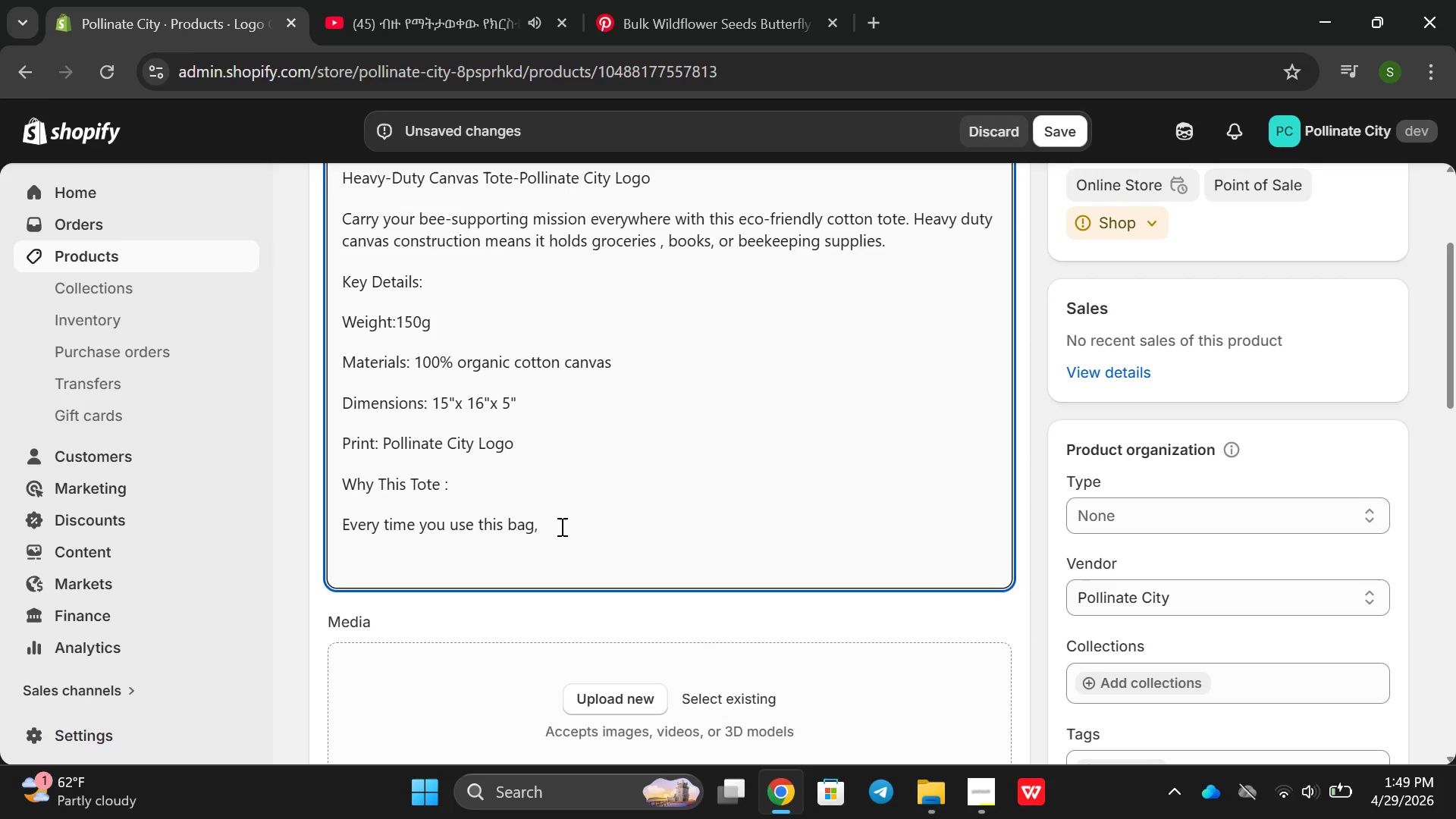 
type(you)
key(Backspace)
key(Backspace)
key(Backspace)
type( you as)
key(Backspace)
key(Backspace)
type(start a conversation about a)
key(Backspace)
type(urban k)
key(Backspace)
type(beekeeping,)
key(Backspace)
type(. Int)
key(Backspace)
key(Backspace)
type(t's)
 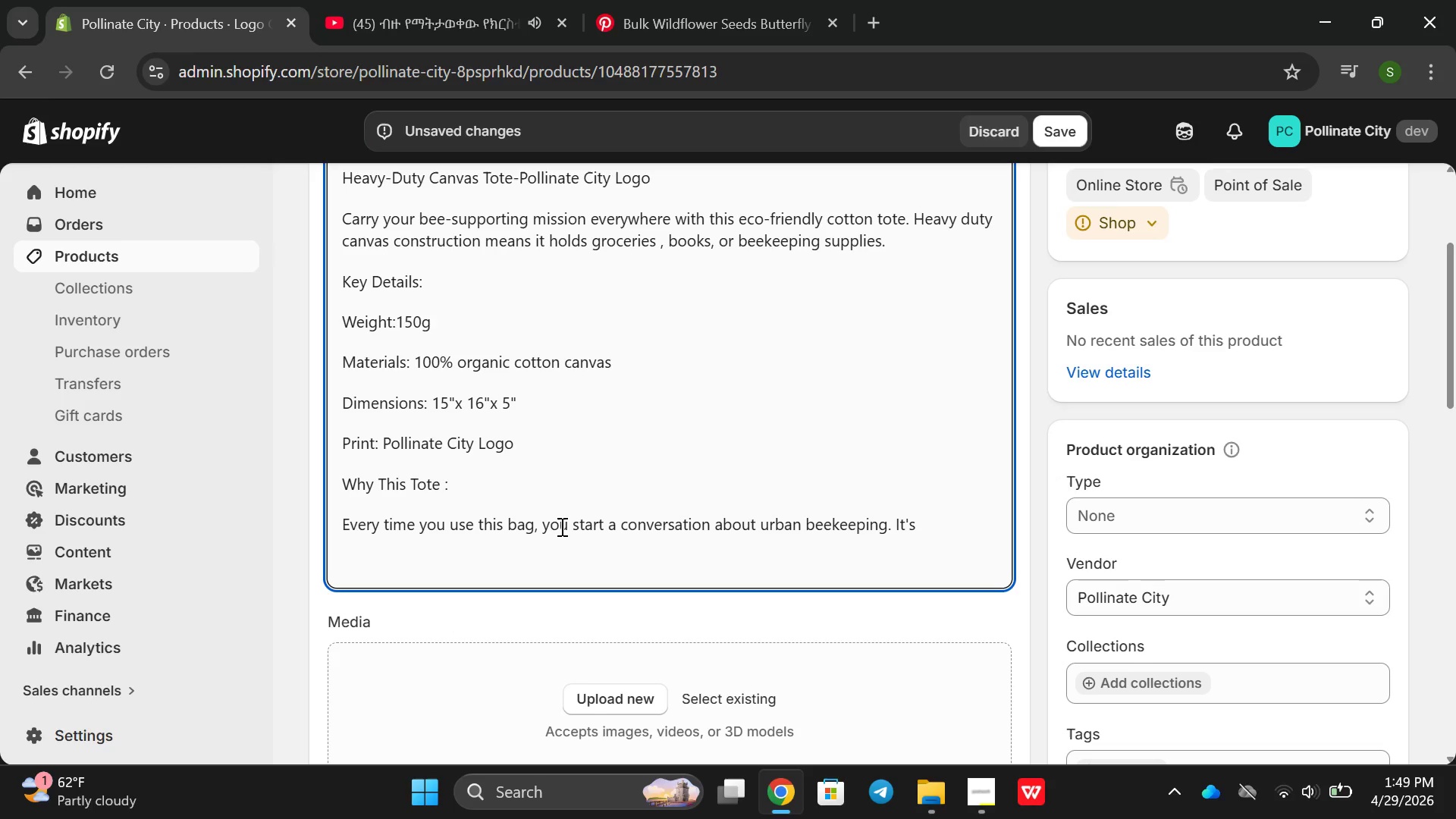 
 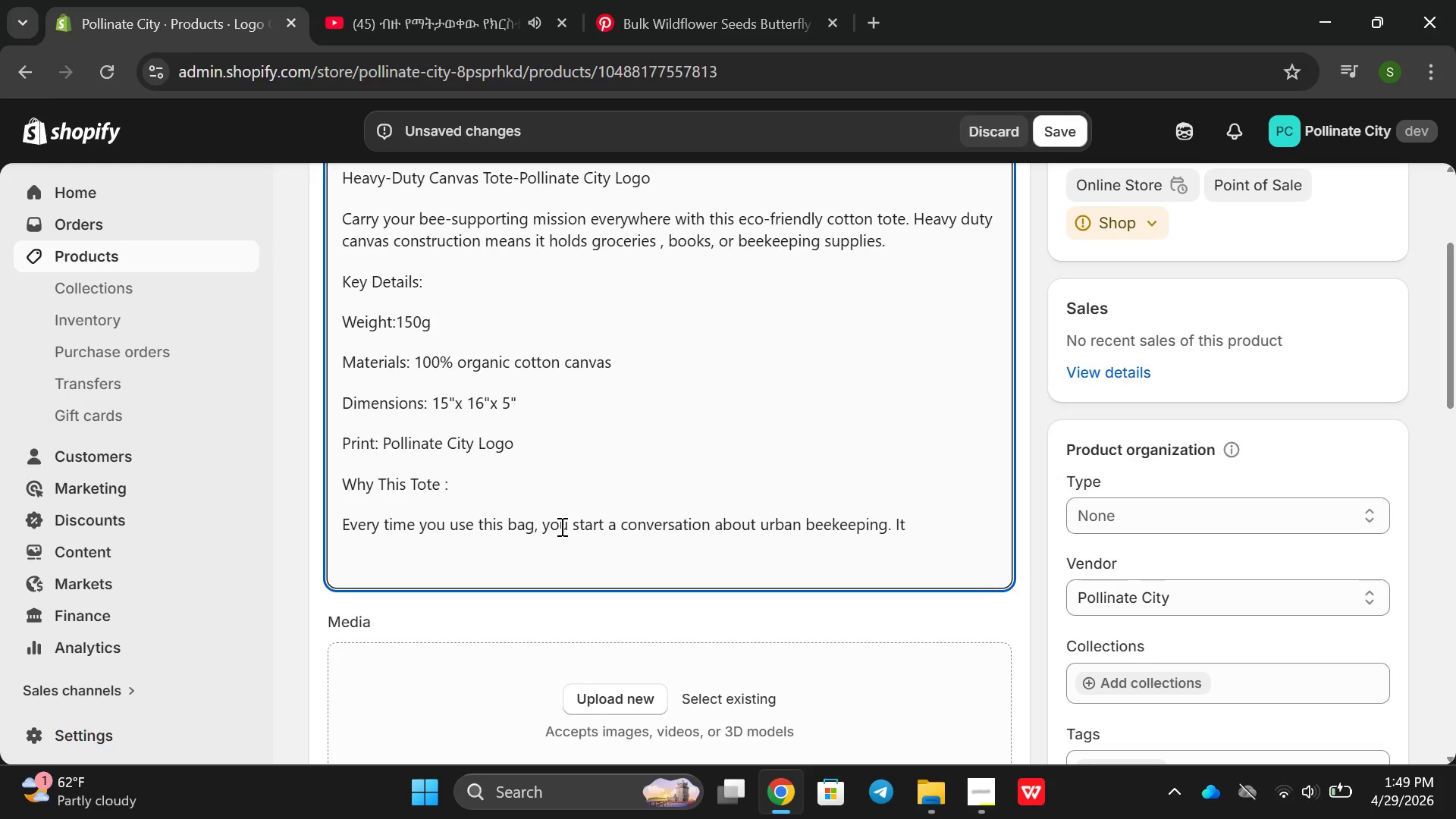 
key(Alt+AltRight)
 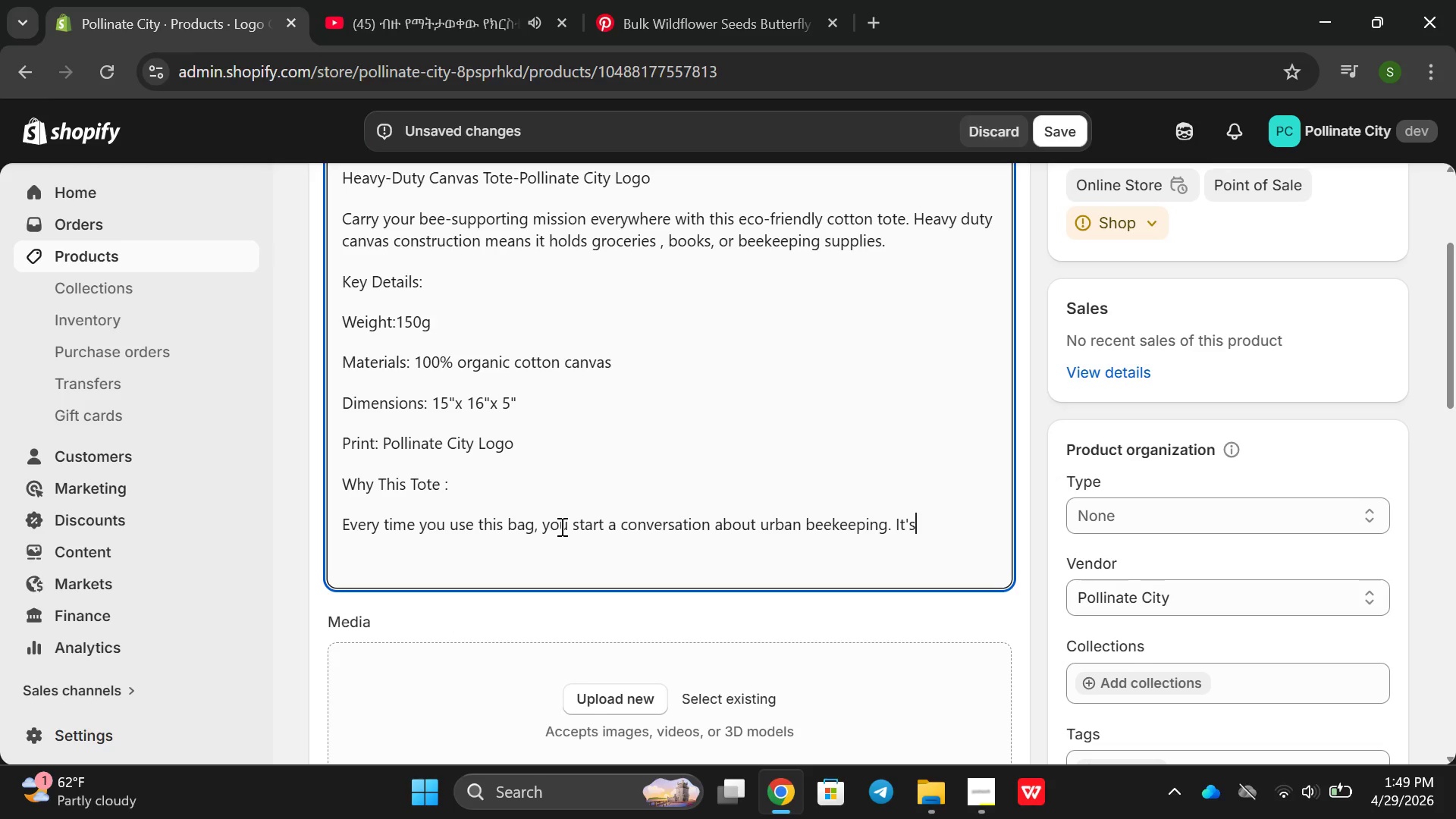 
type(a wa)
key(Backspace)
key(Backspace)
key(Backspace)
key(Backspace)
type( a walkign)
key(Backspace)
key(Backspace)
type(ng b)
 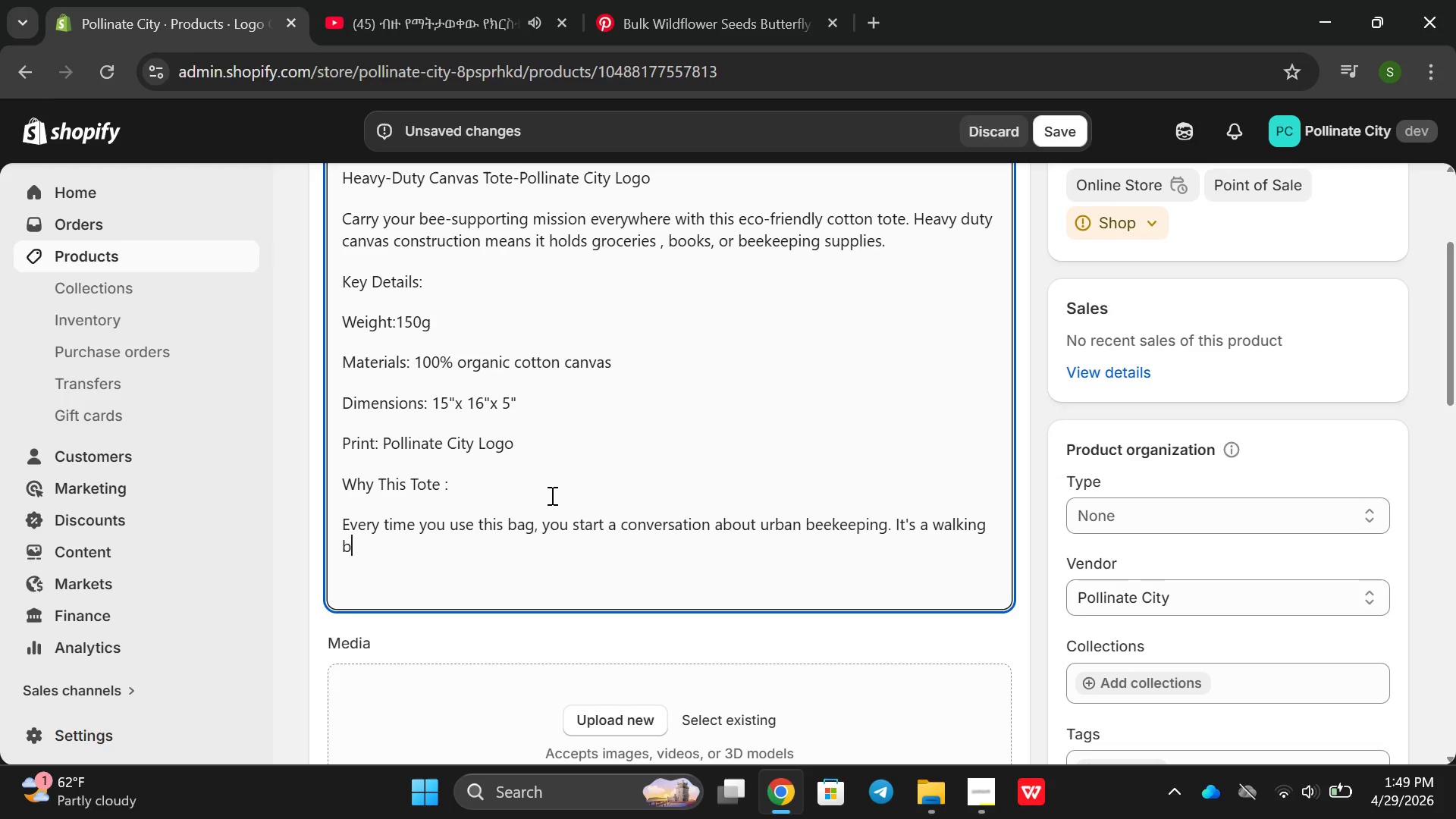 
type(ill)
 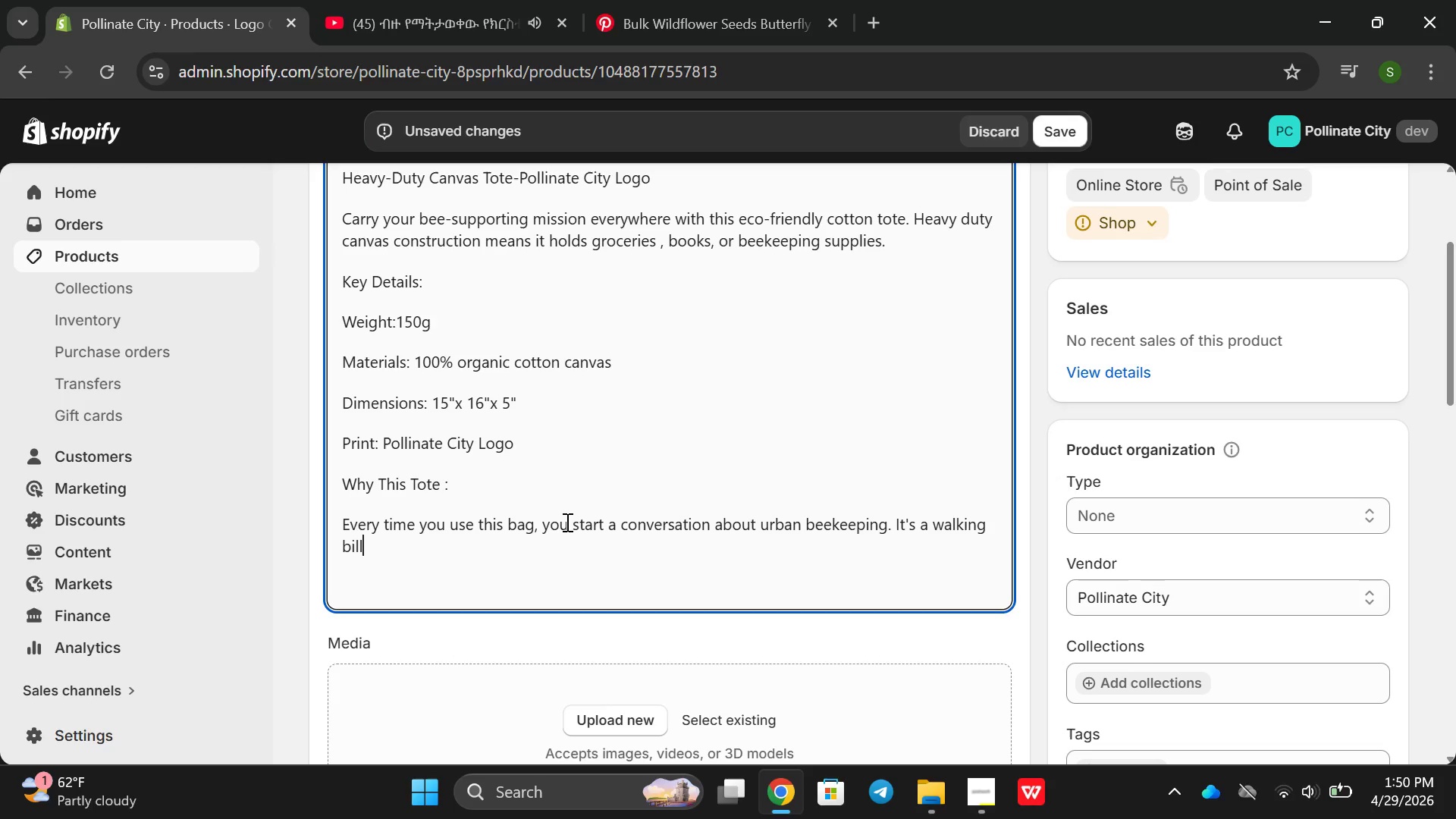 
type(board a)
key(Backspace)
key(Backspace)
type(fr)
key(Backspace)
key(Backspace)
type( fot t)
key(Backspace)
key(Backspace)
key(Backspace)
type(rt )
key(Backspace)
key(Backspace)
type( the bees/.)
key(Backspace)
key(Backspace)
type(.)
 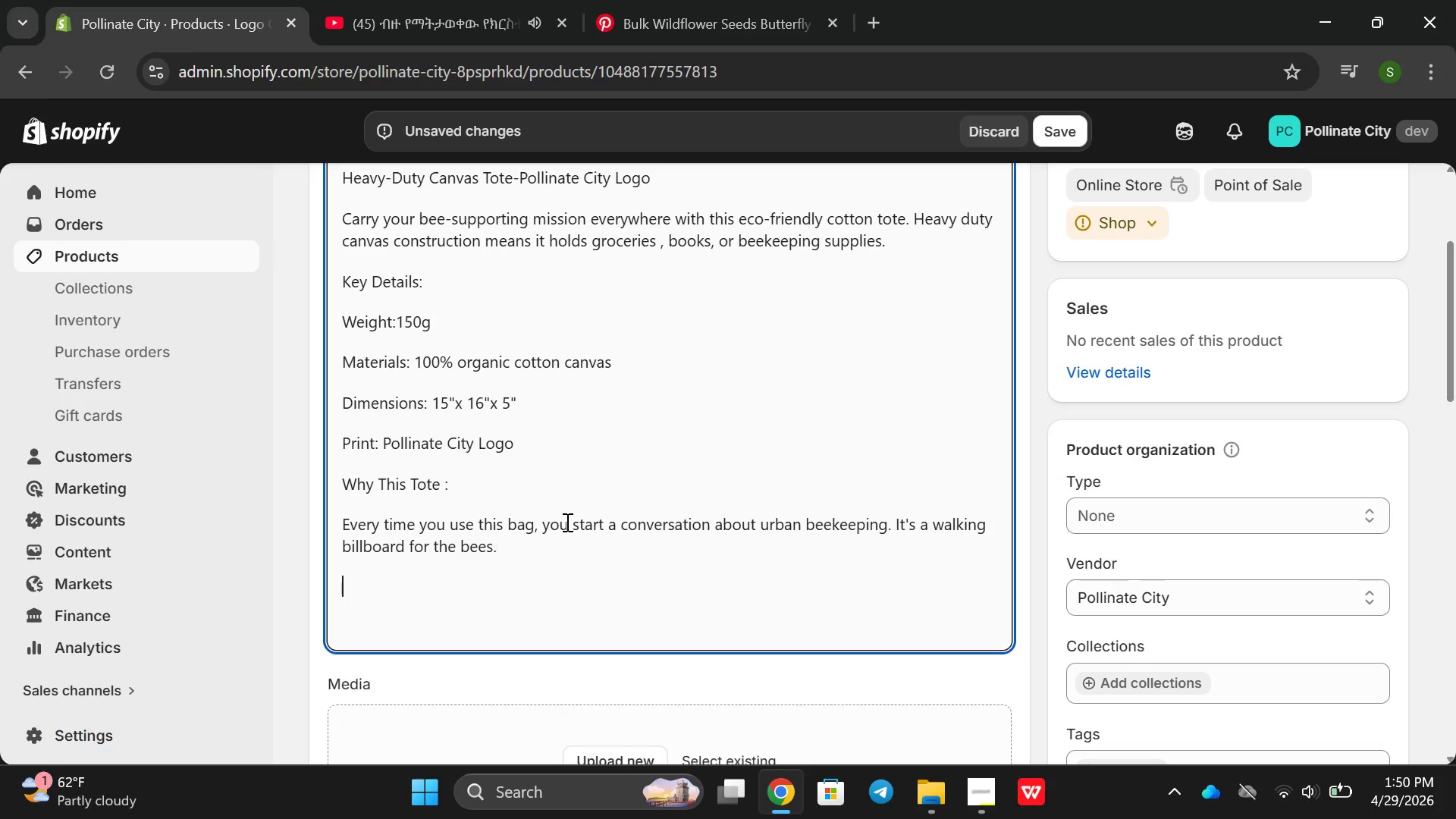 
key(Enter)
 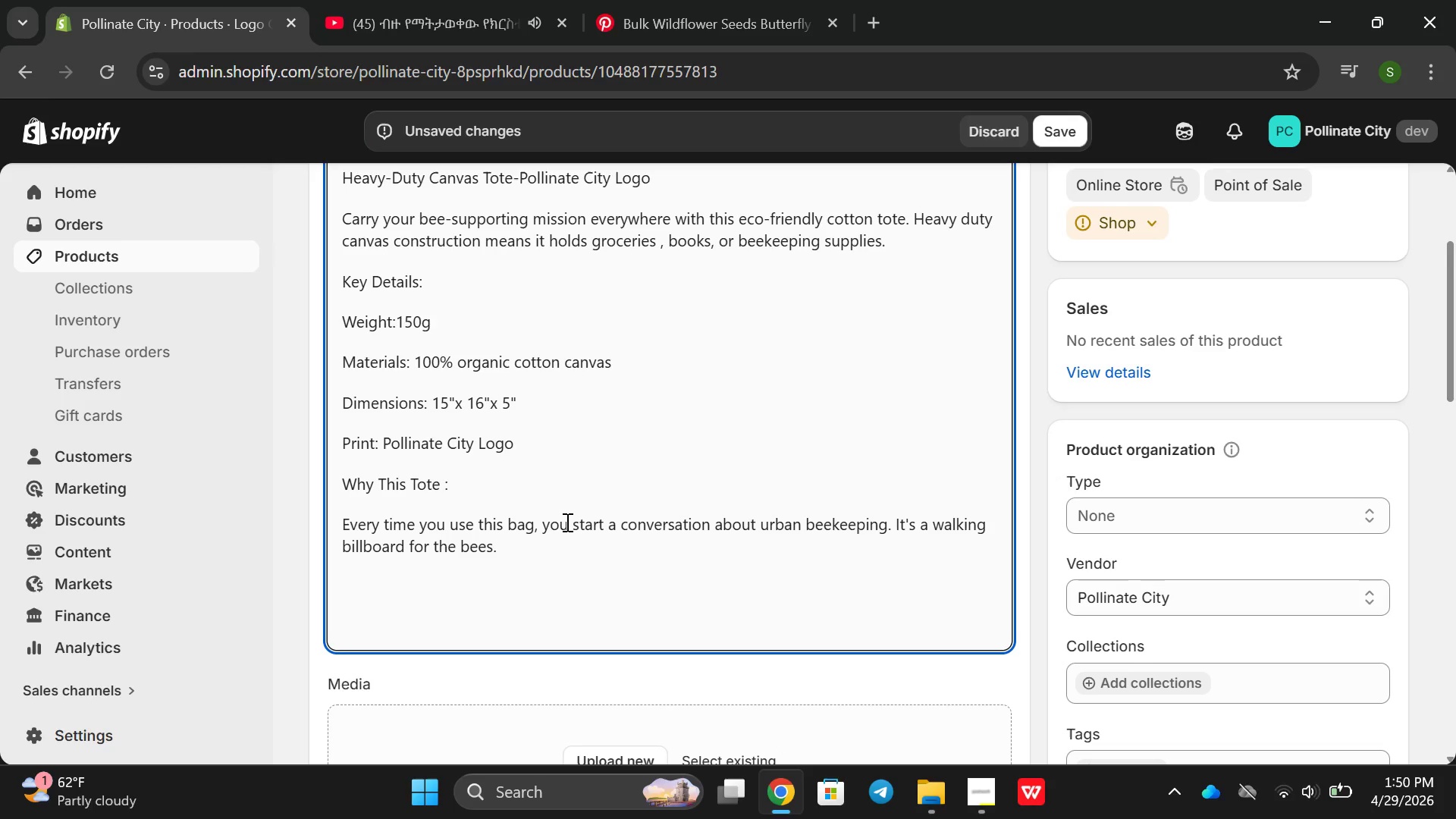 
type(Ingredients: !00)
key(Backspace)
key(Backspace)
key(Backspace)
type(100% ora)
key(Backspace)
type(ganix )
key(Backspace)
key(Backspace)
type(c cotton canvas, water )
key(Backspace)
type(-based ink screen print. Machine washable)
 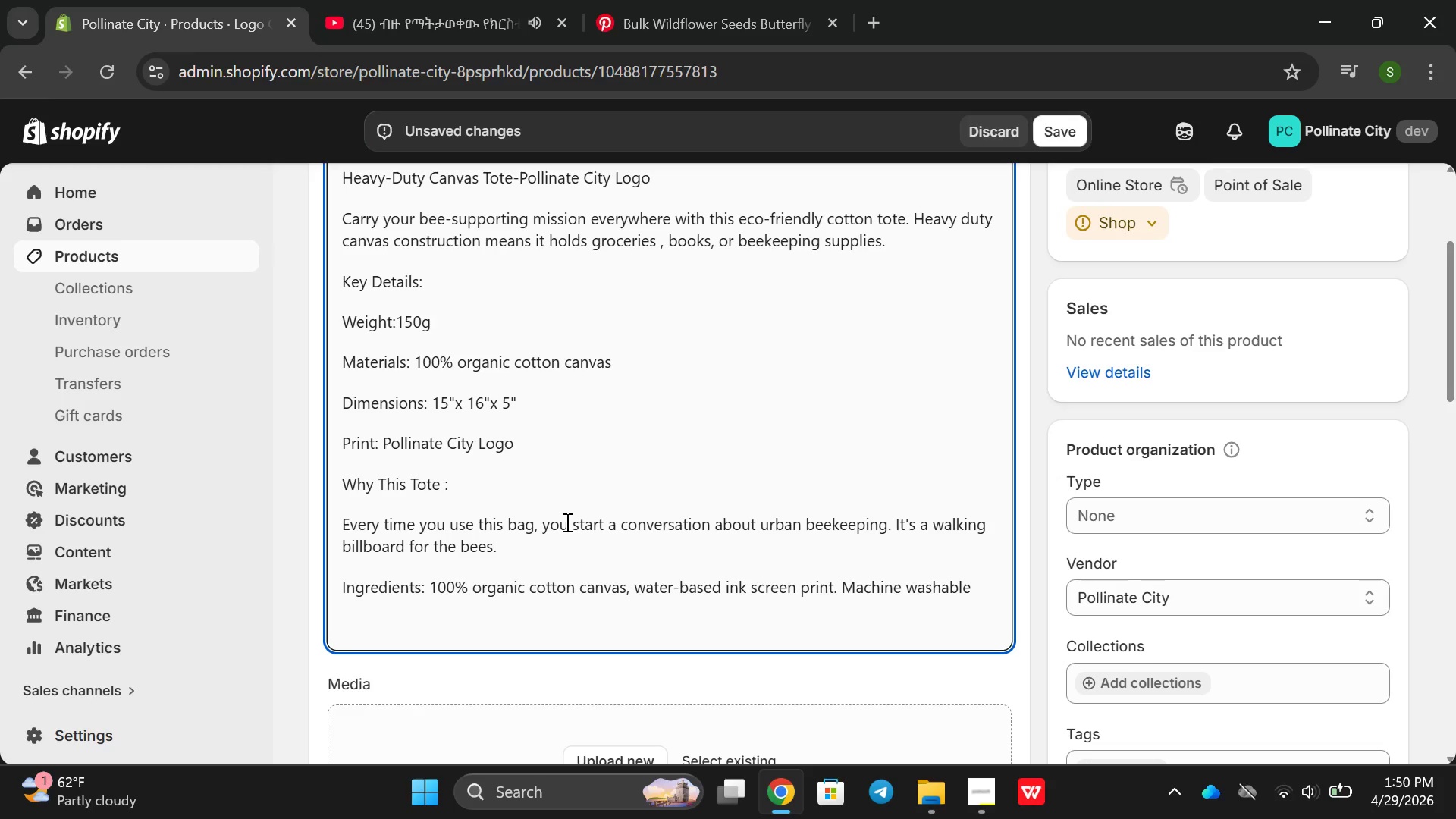 
double_click([515, 411])
 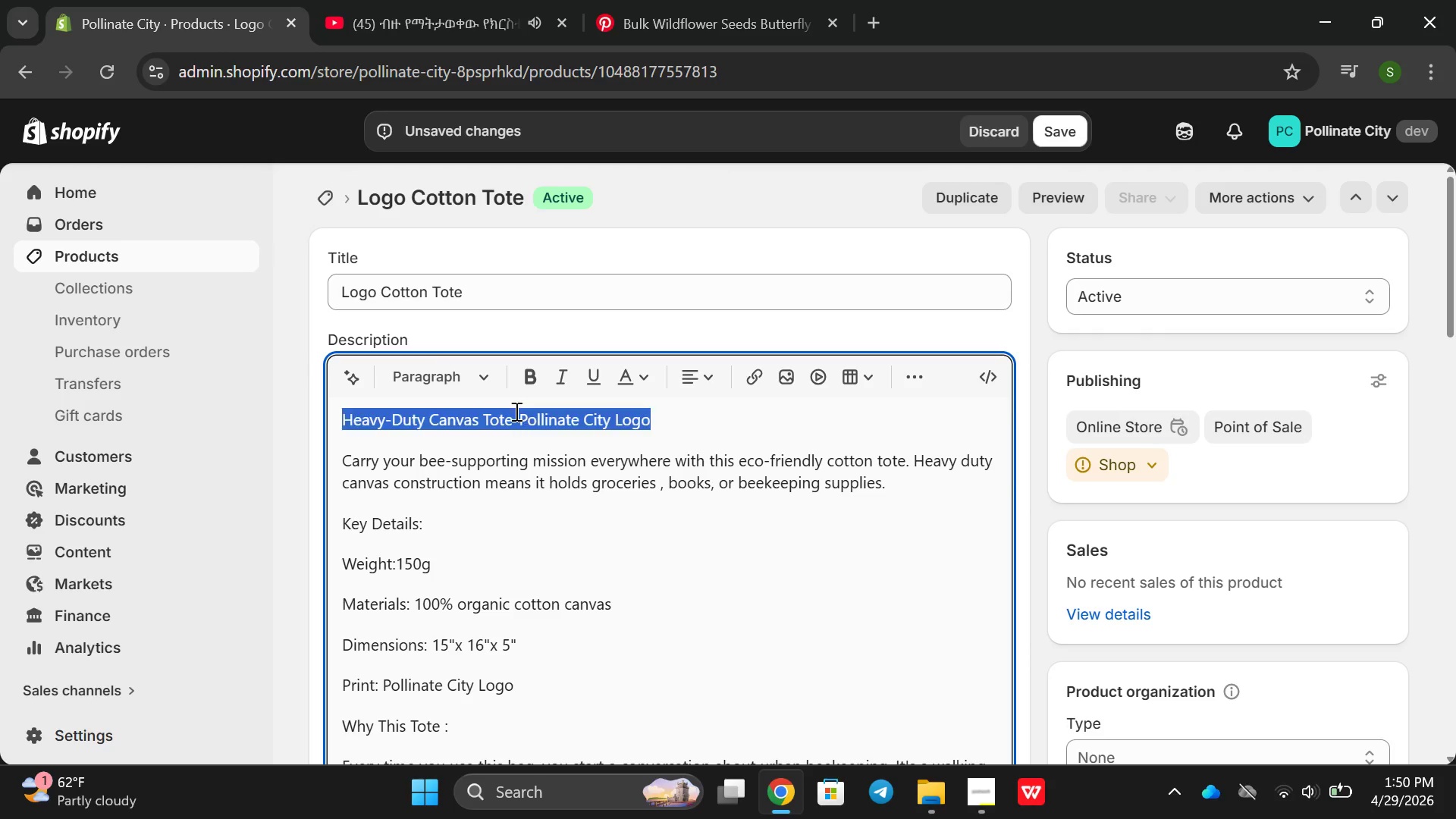 
triple_click([515, 411])
 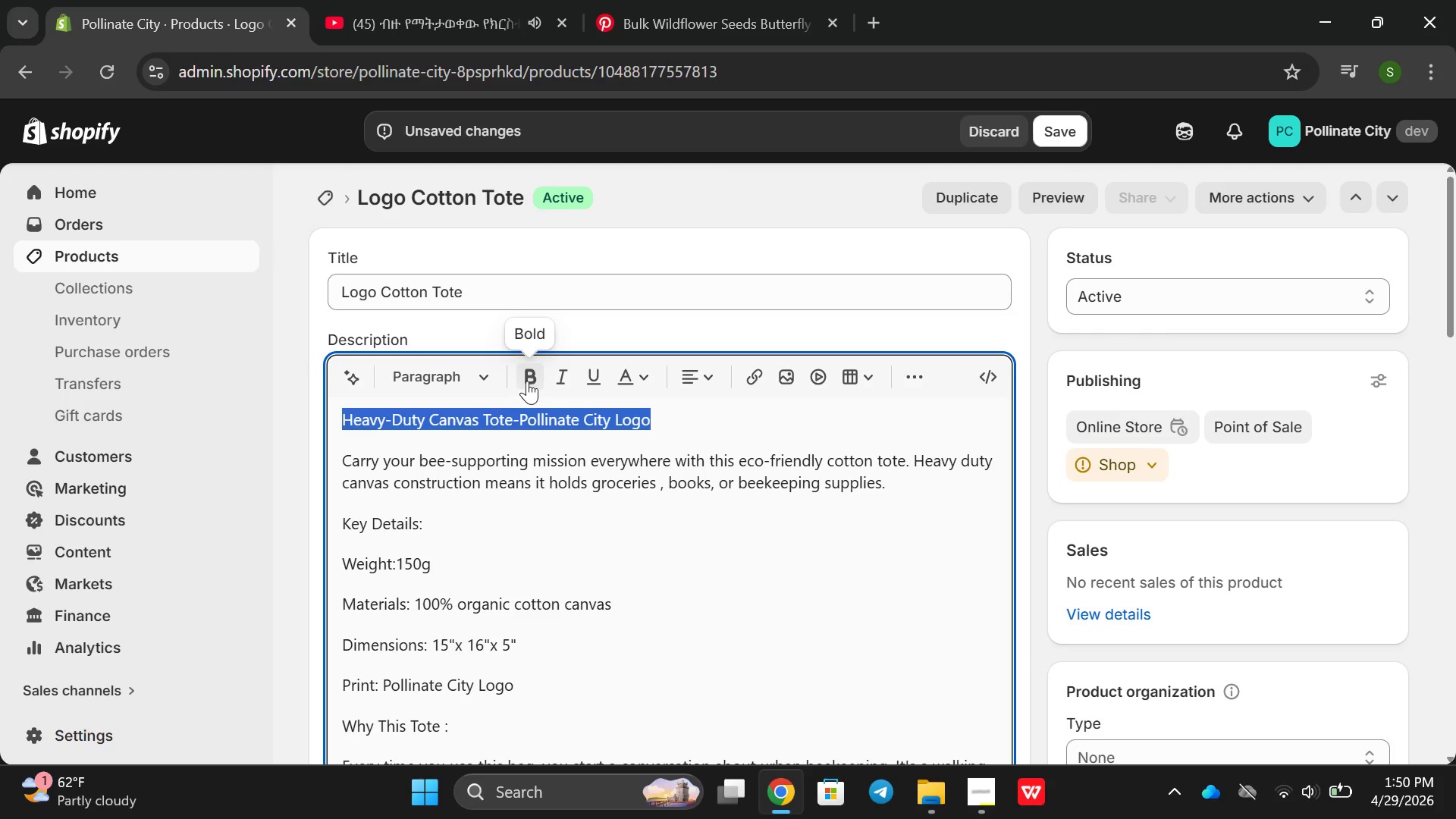 
left_click([527, 381])
 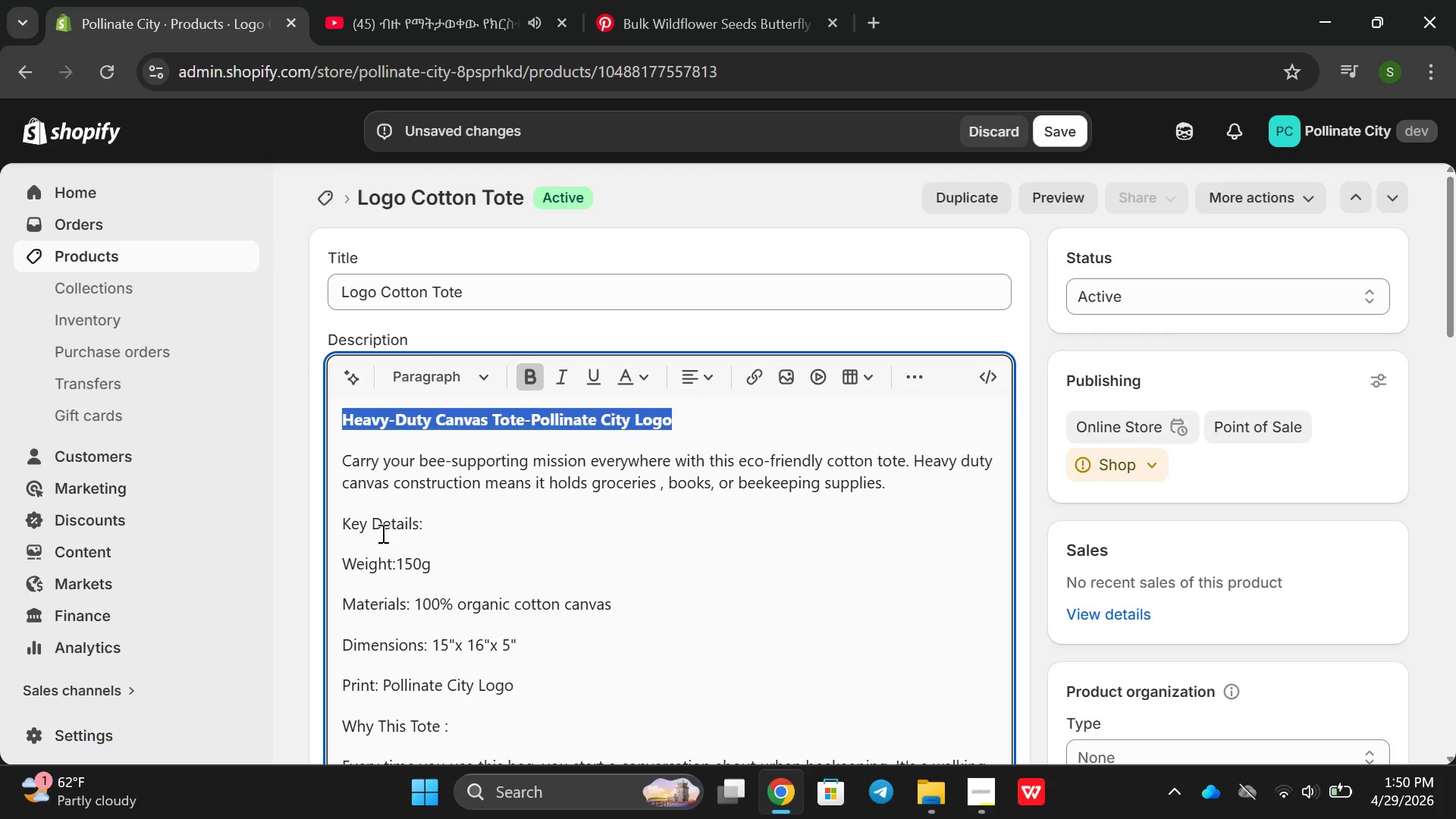 
double_click([381, 533])
 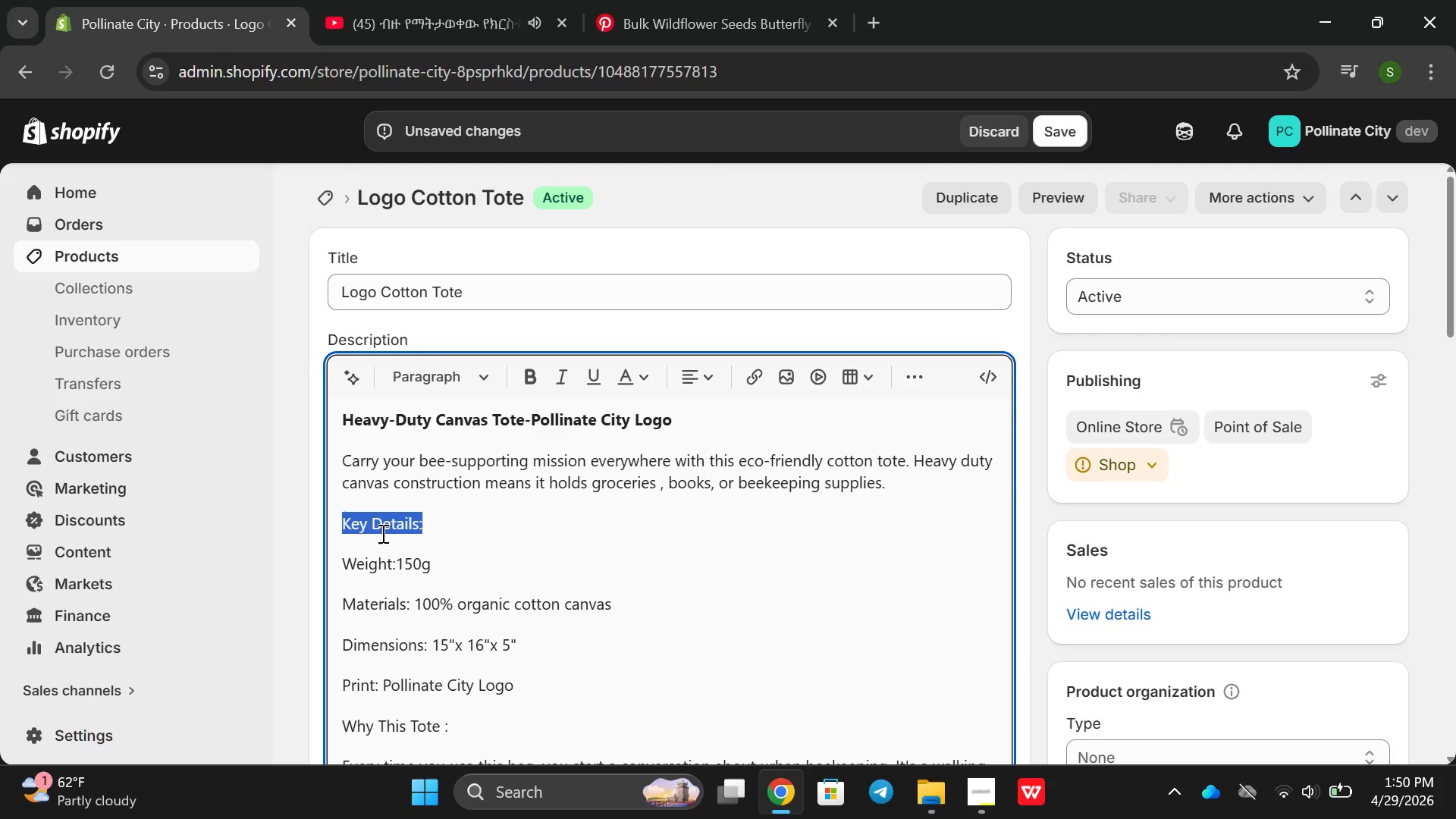 
left_click_drag(start_coordinate=[381, 533], to_coordinate=[525, 388])
 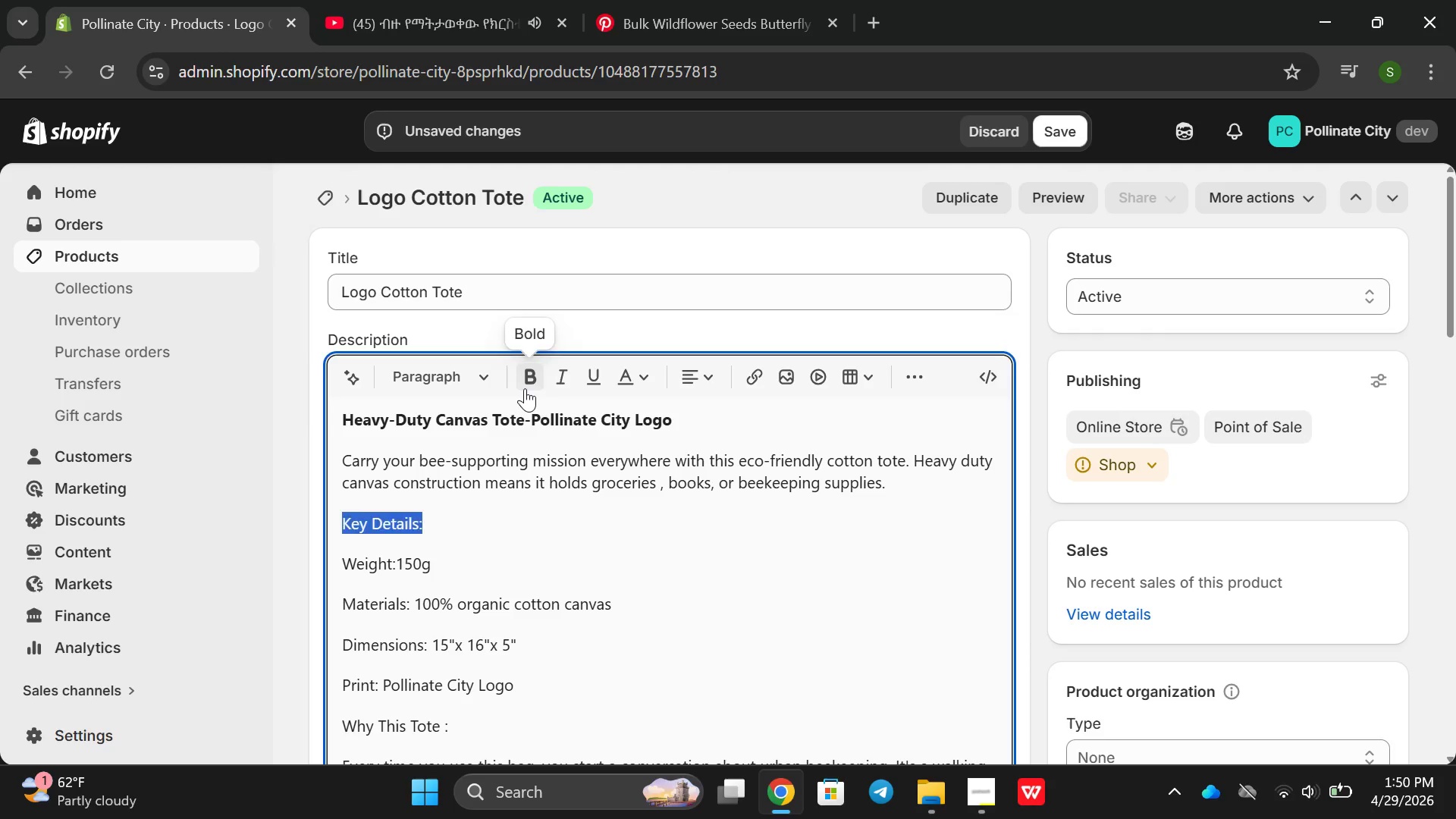 
left_click([525, 388])
 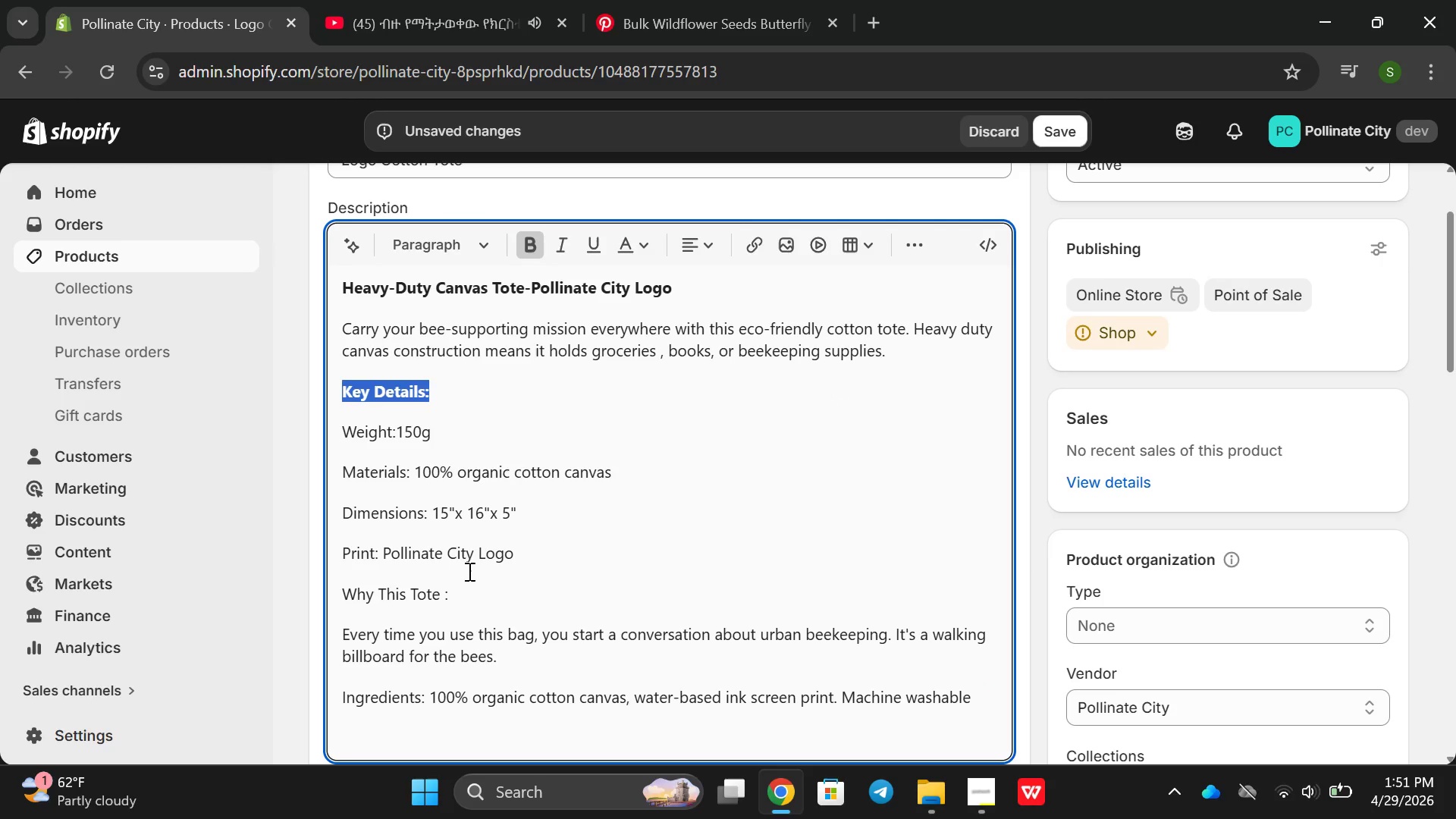 
double_click([406, 605])
 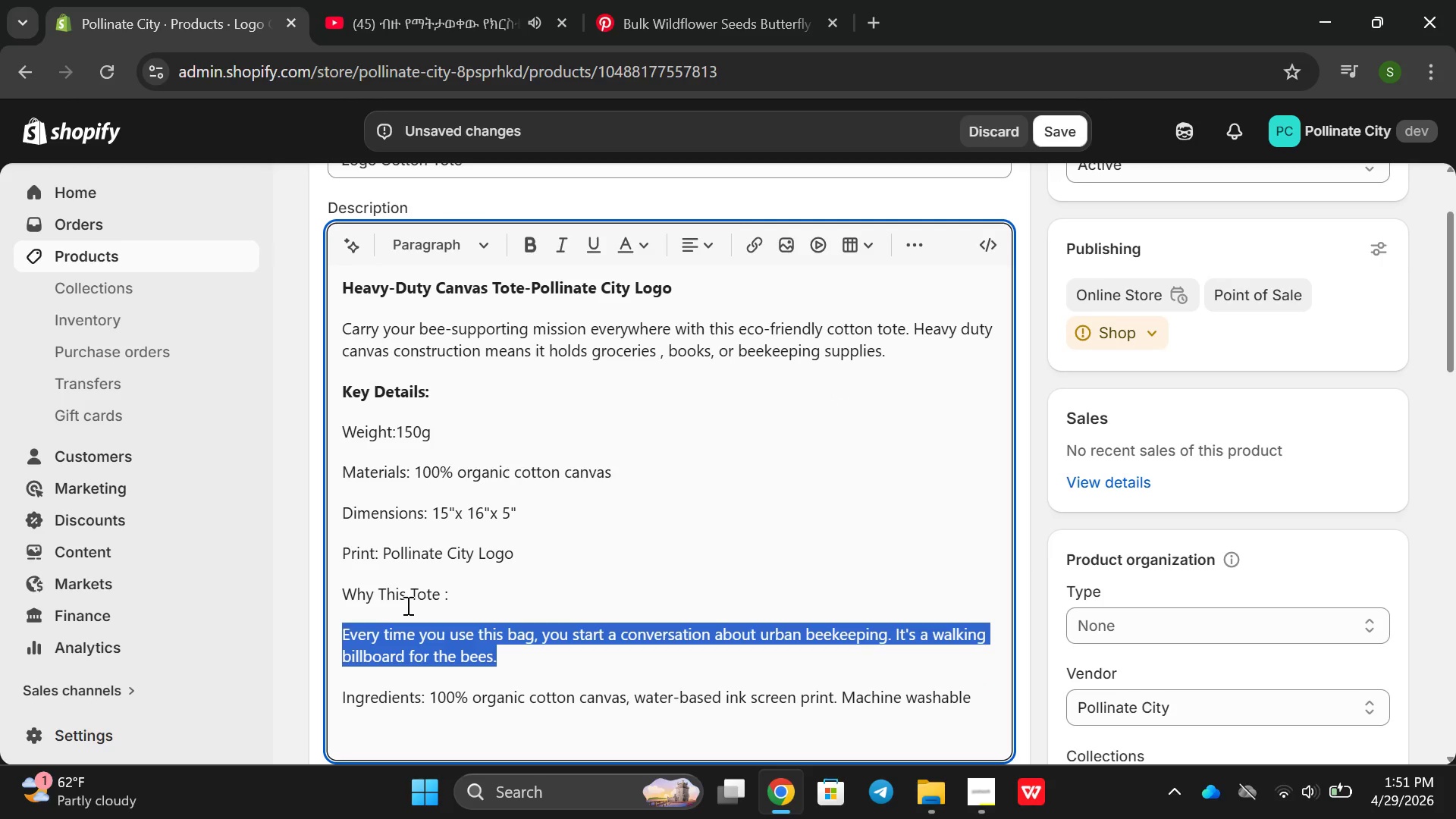 
triple_click([406, 605])
 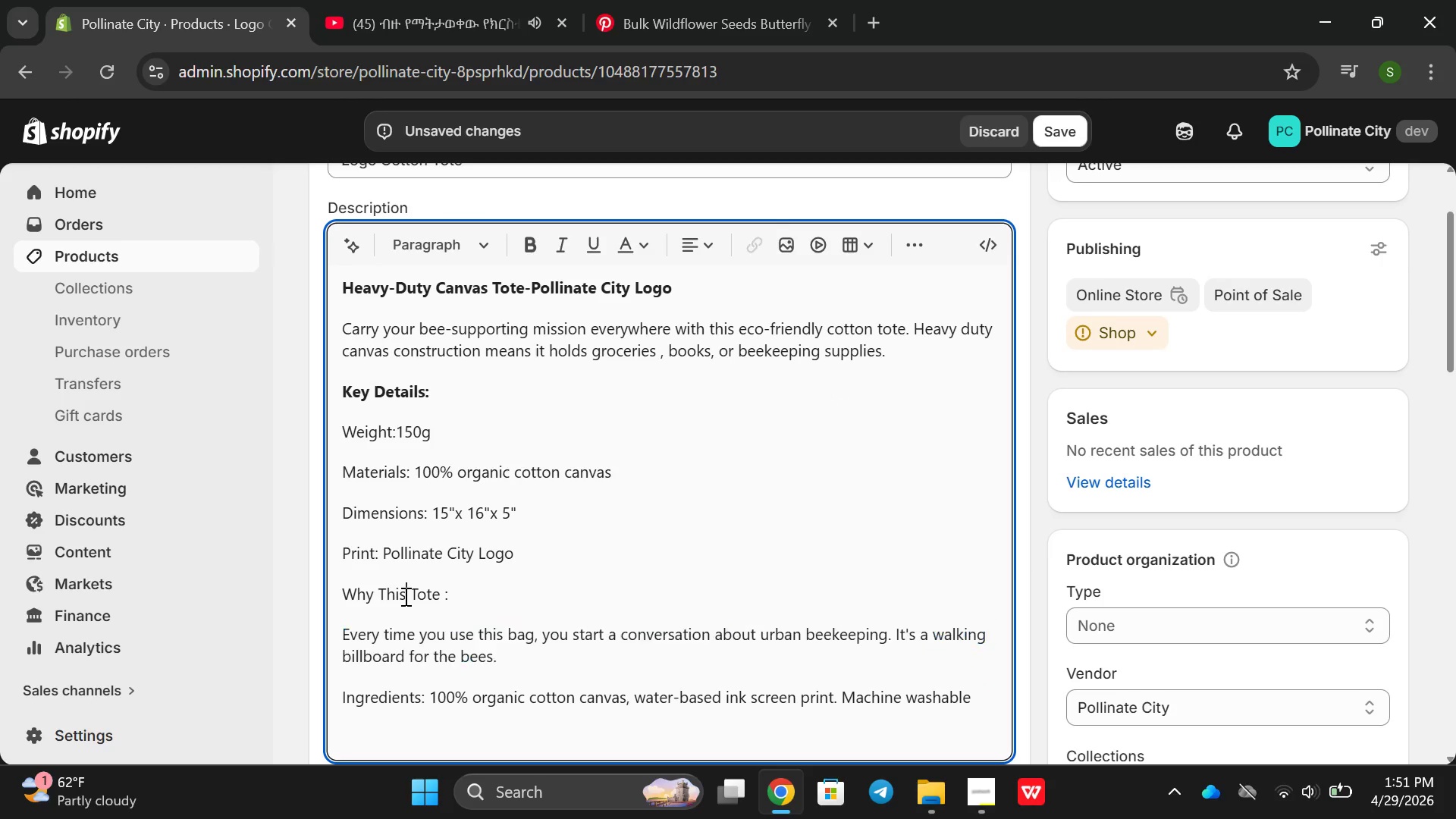 
double_click([404, 596])
 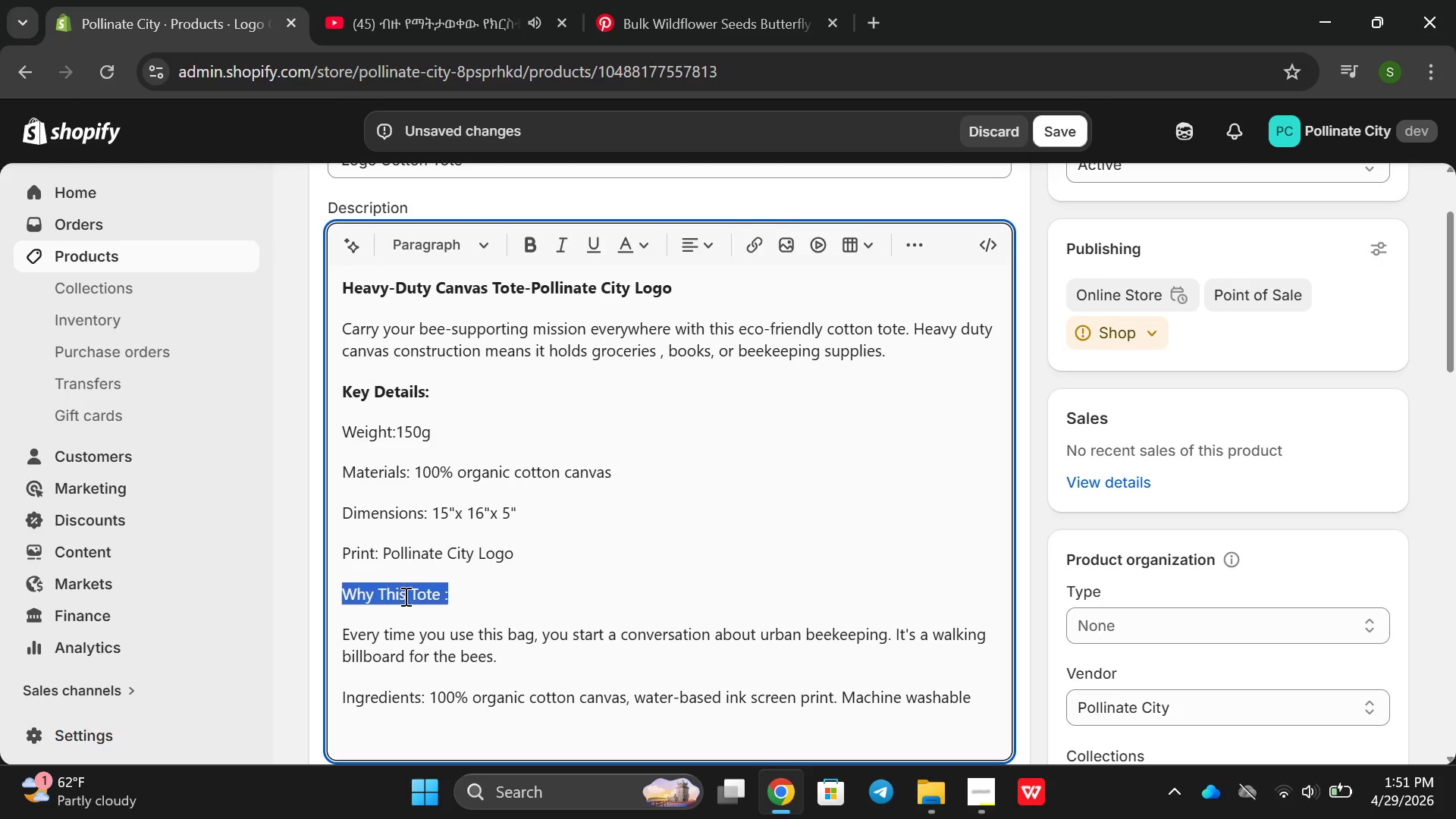 
triple_click([404, 596])
 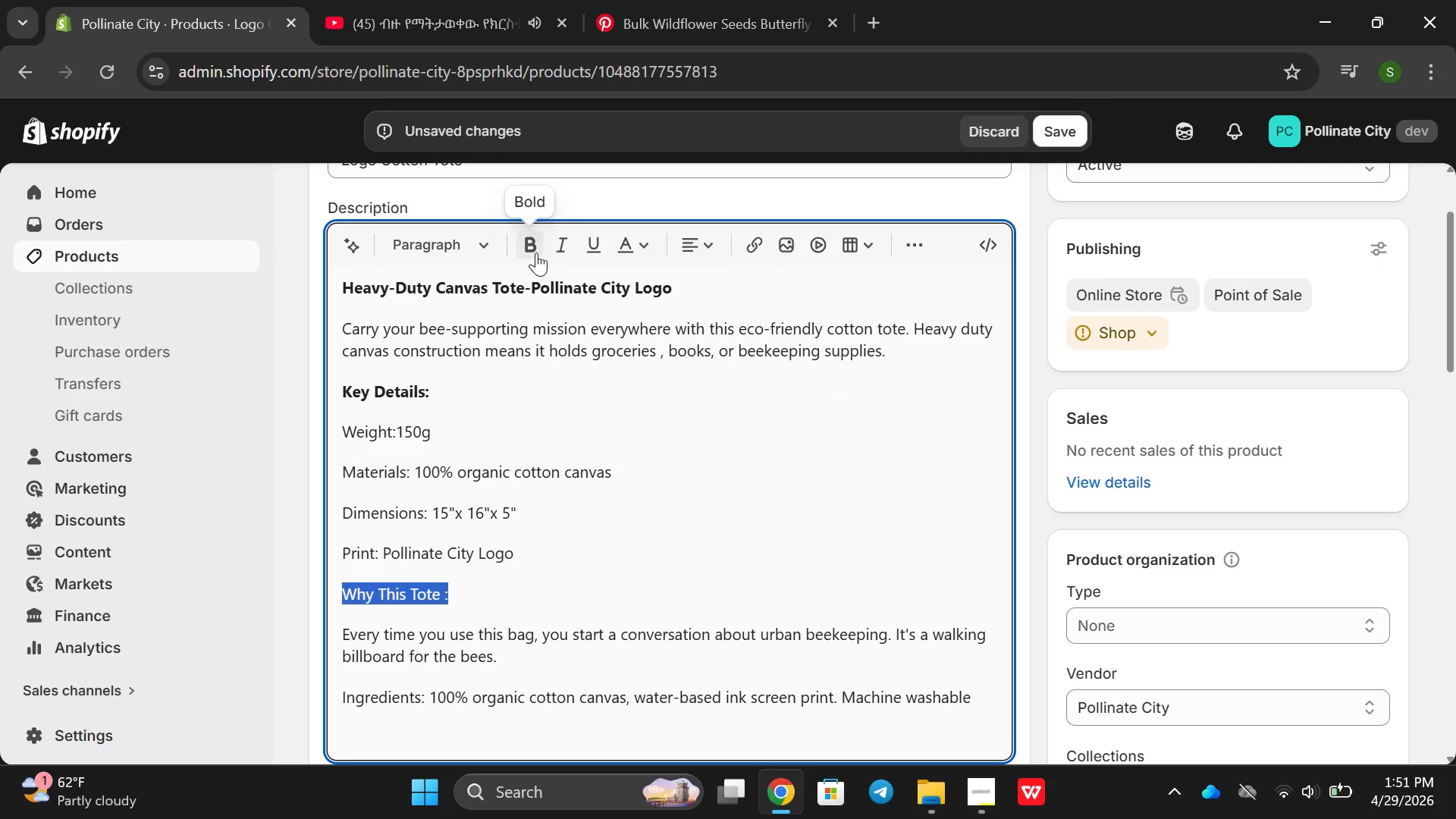 
left_click([536, 253])
 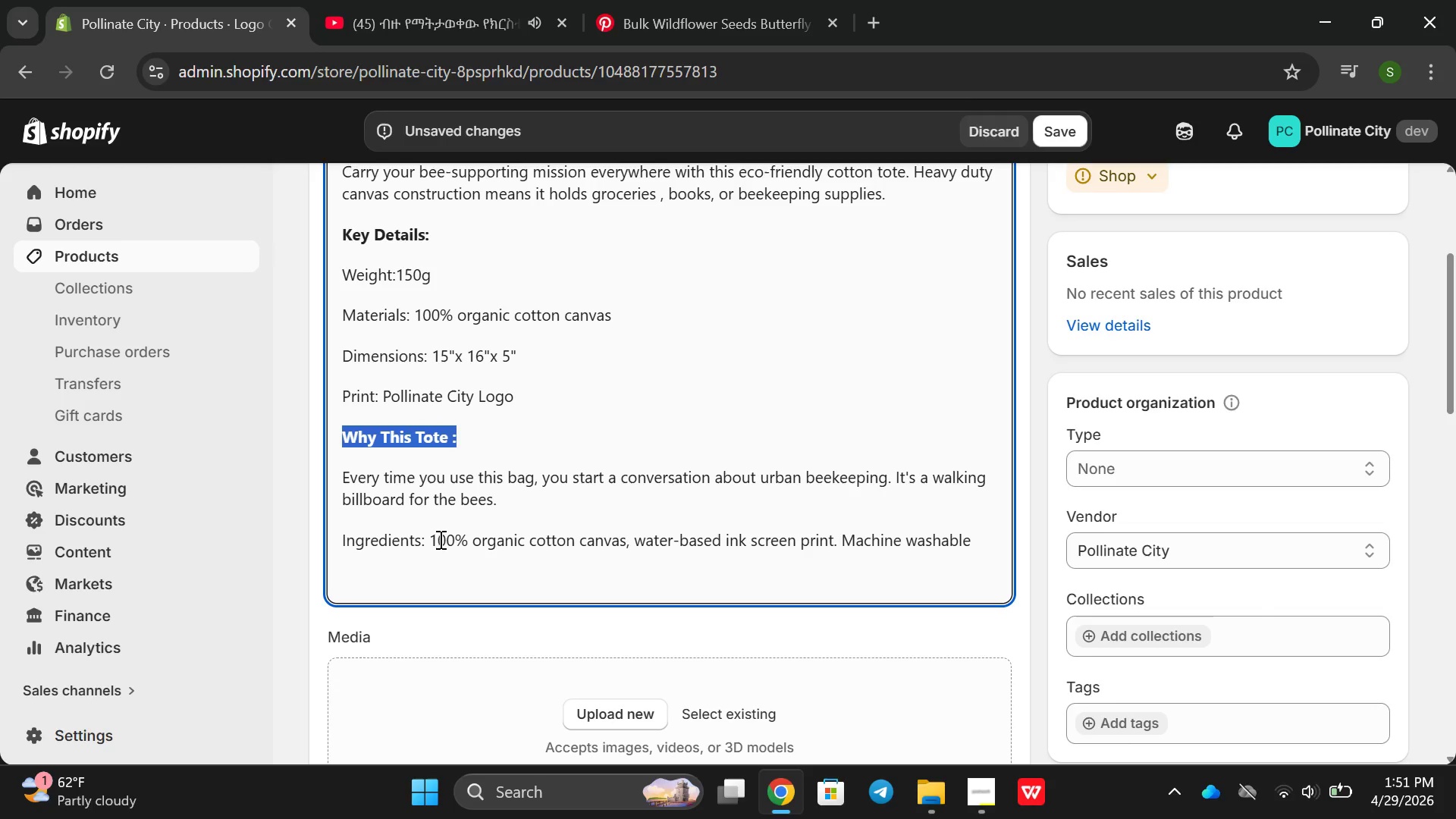 
left_click([431, 538])
 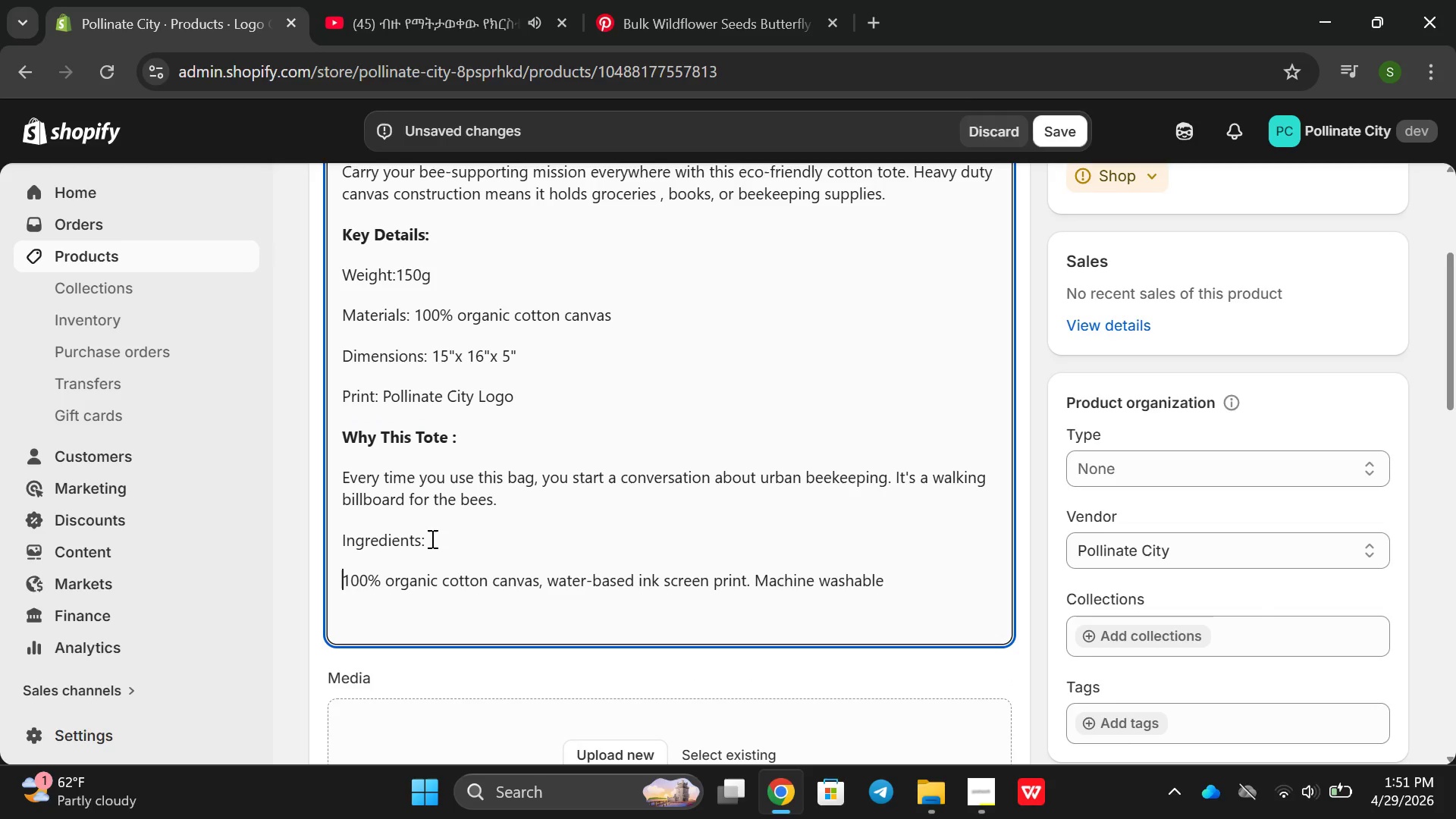 
key(Enter)
 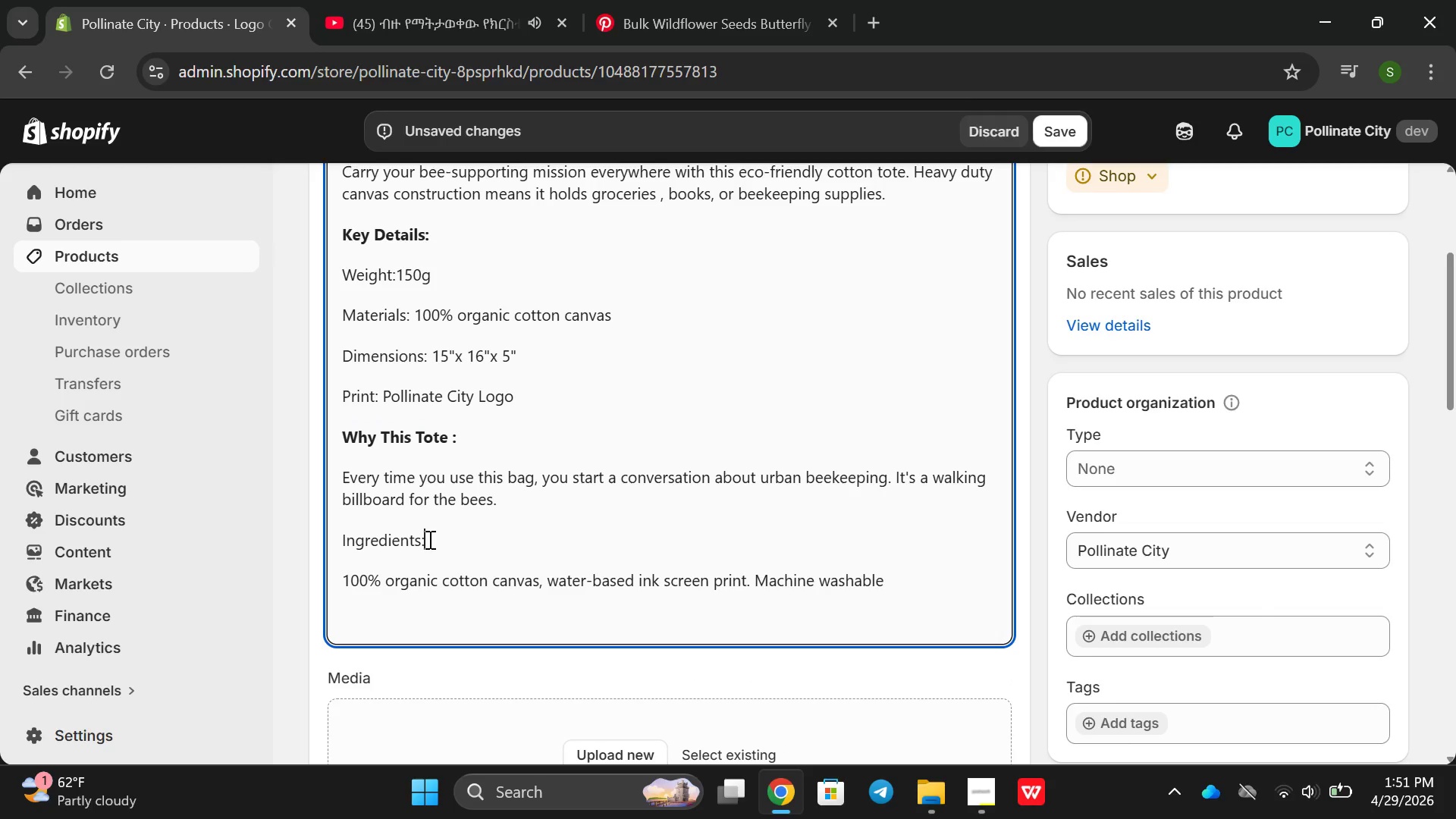 
double_click([428, 539])
 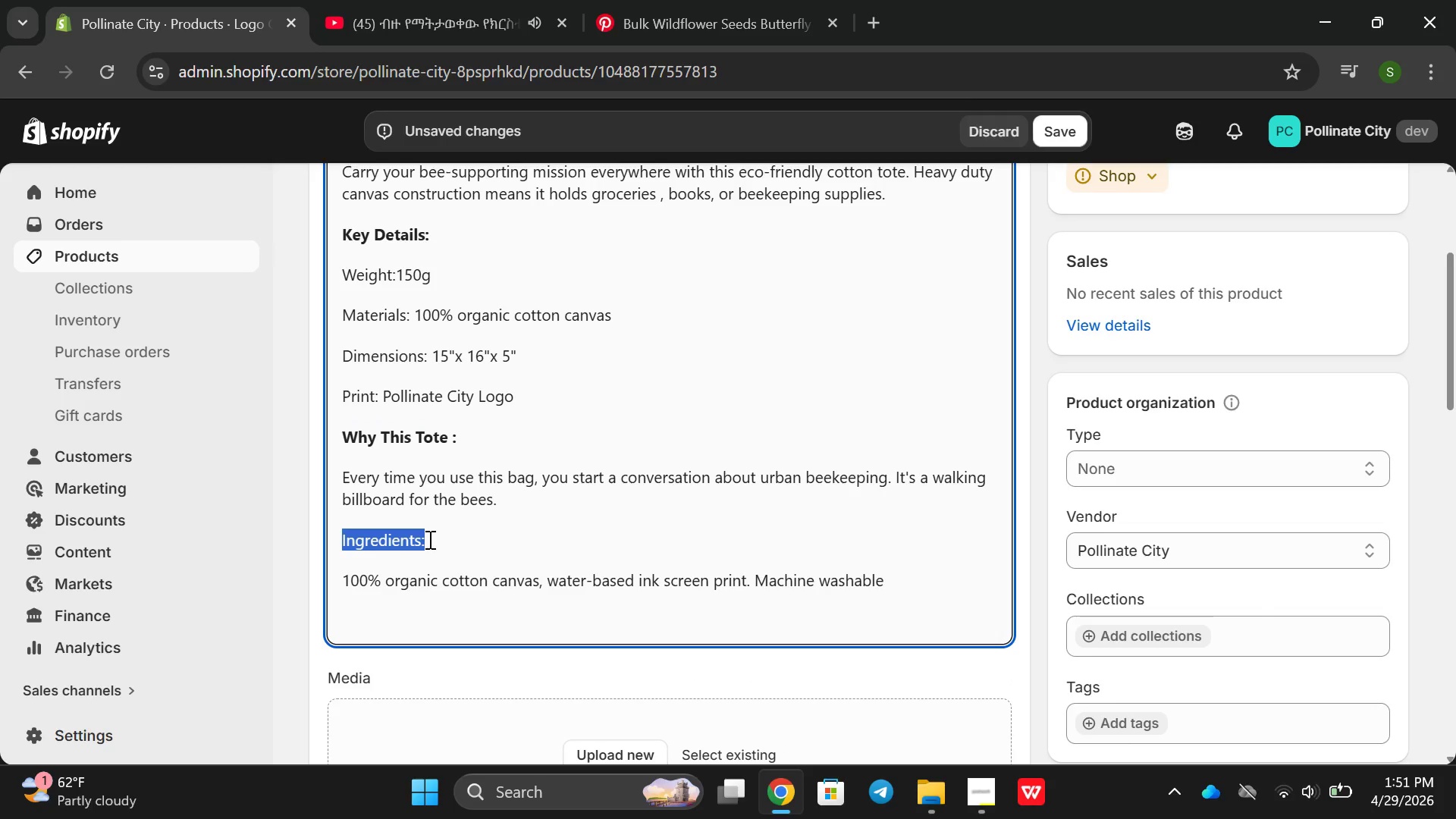 
triple_click([428, 539])
 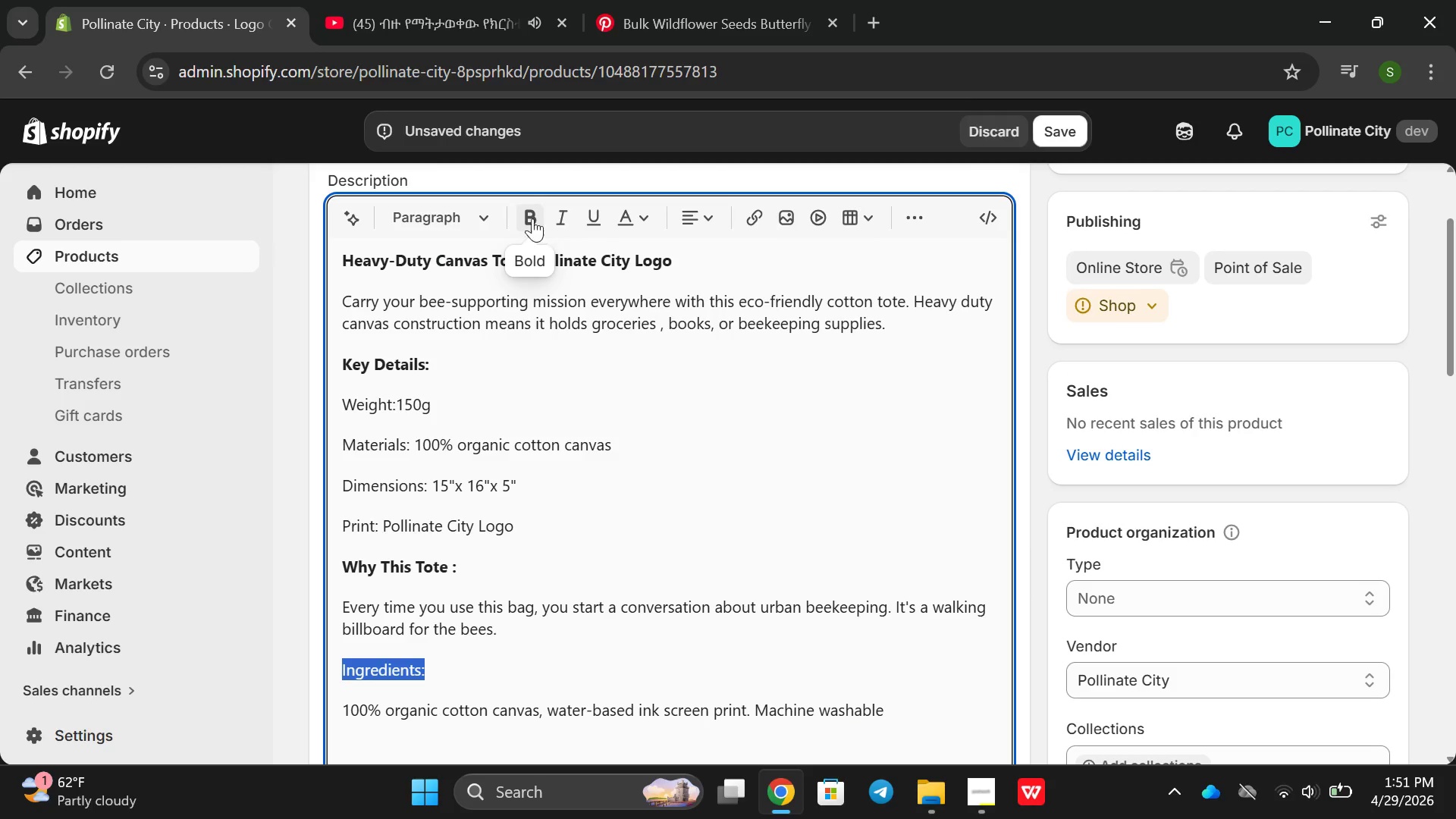 
left_click([530, 218])
 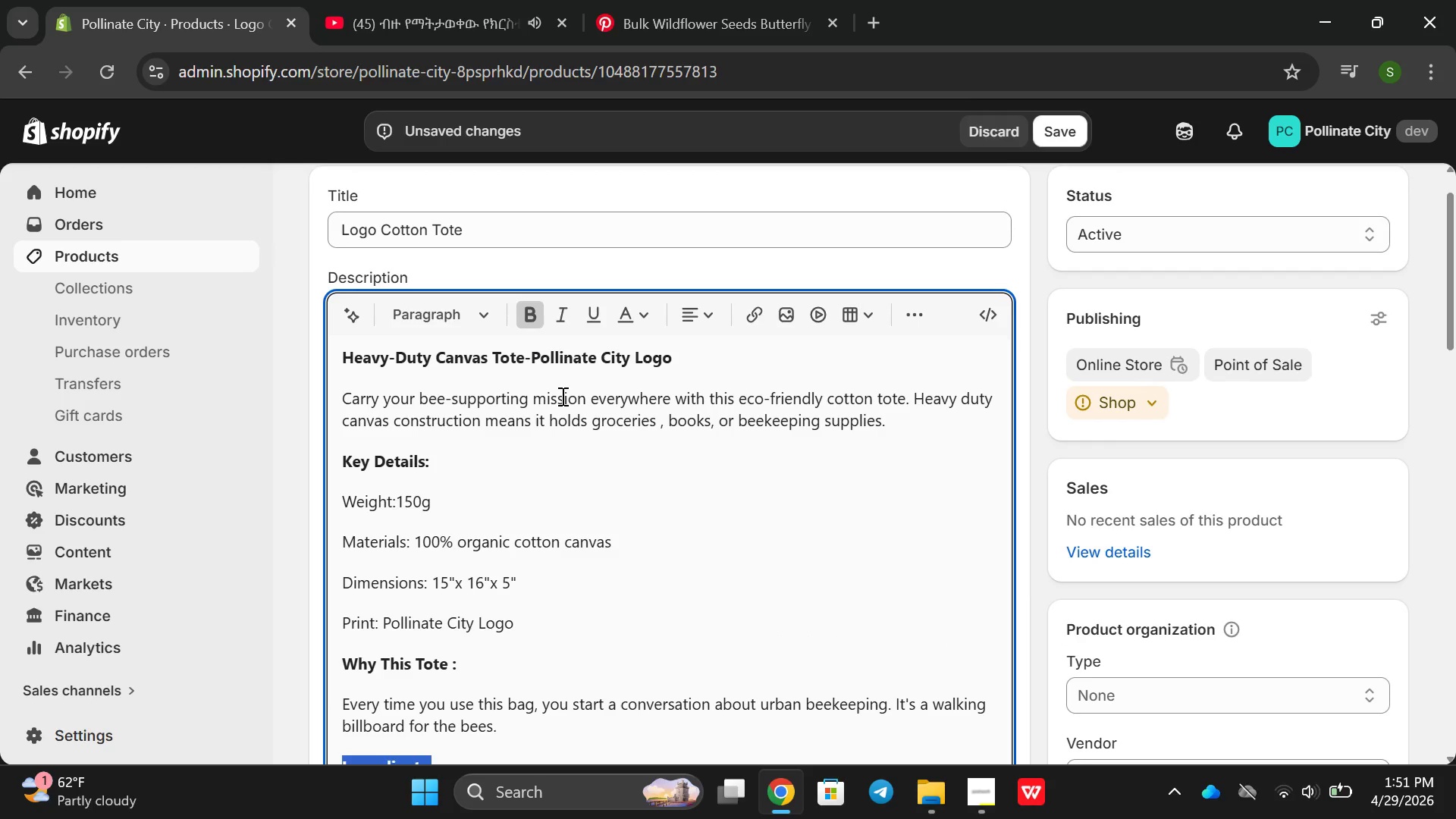 
double_click([561, 396])
 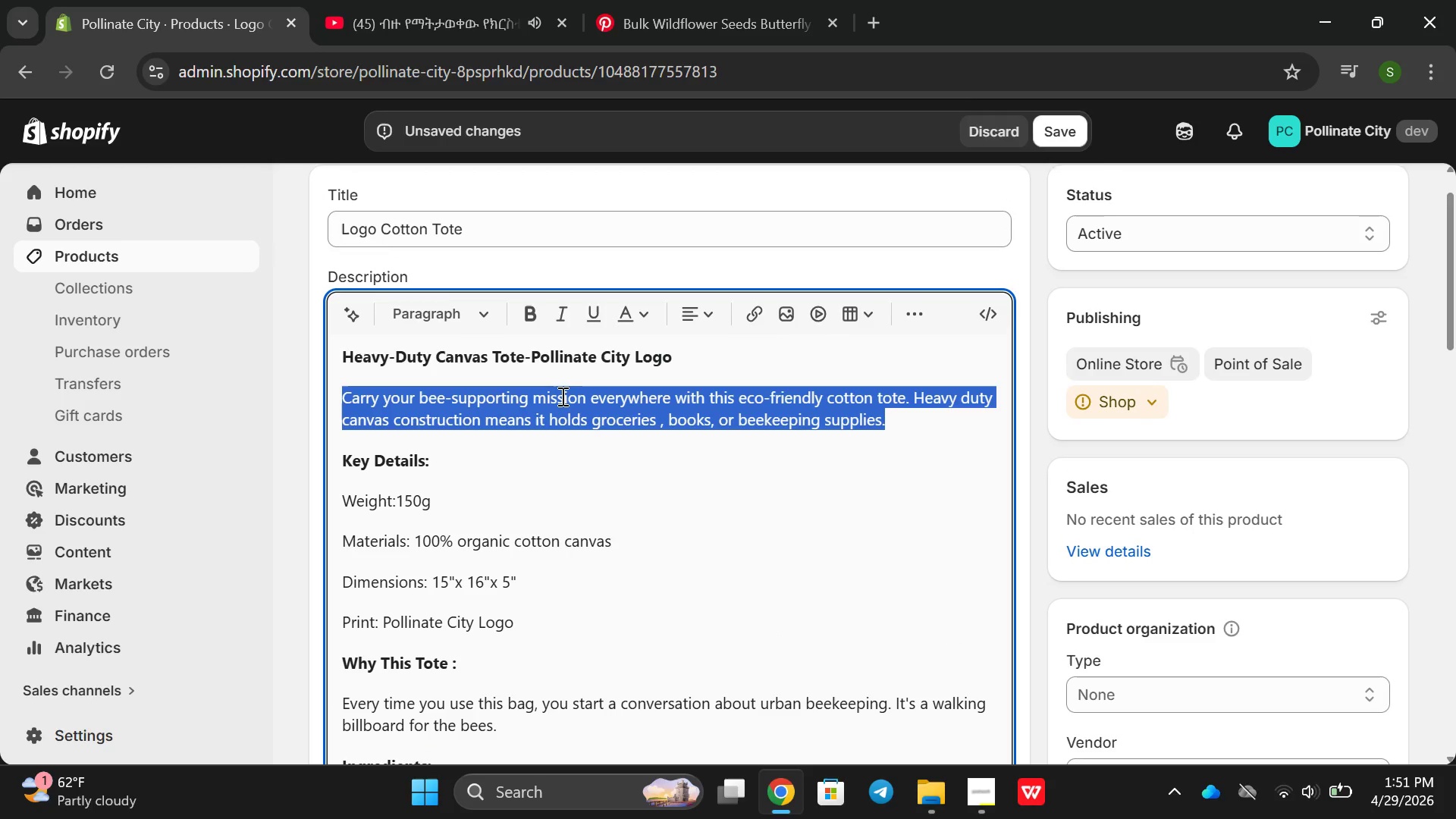 
triple_click([561, 396])
 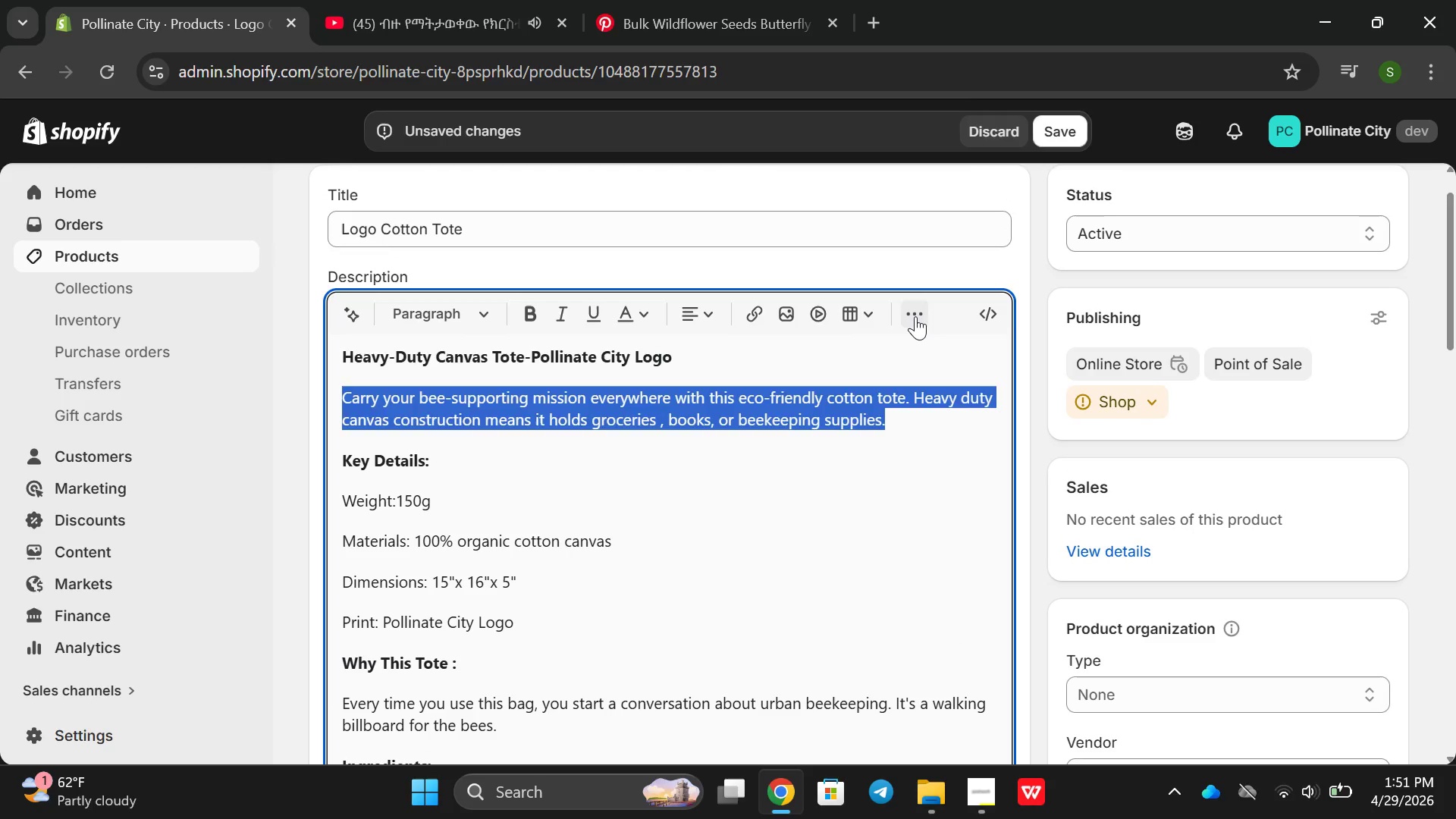 
left_click([915, 316])
 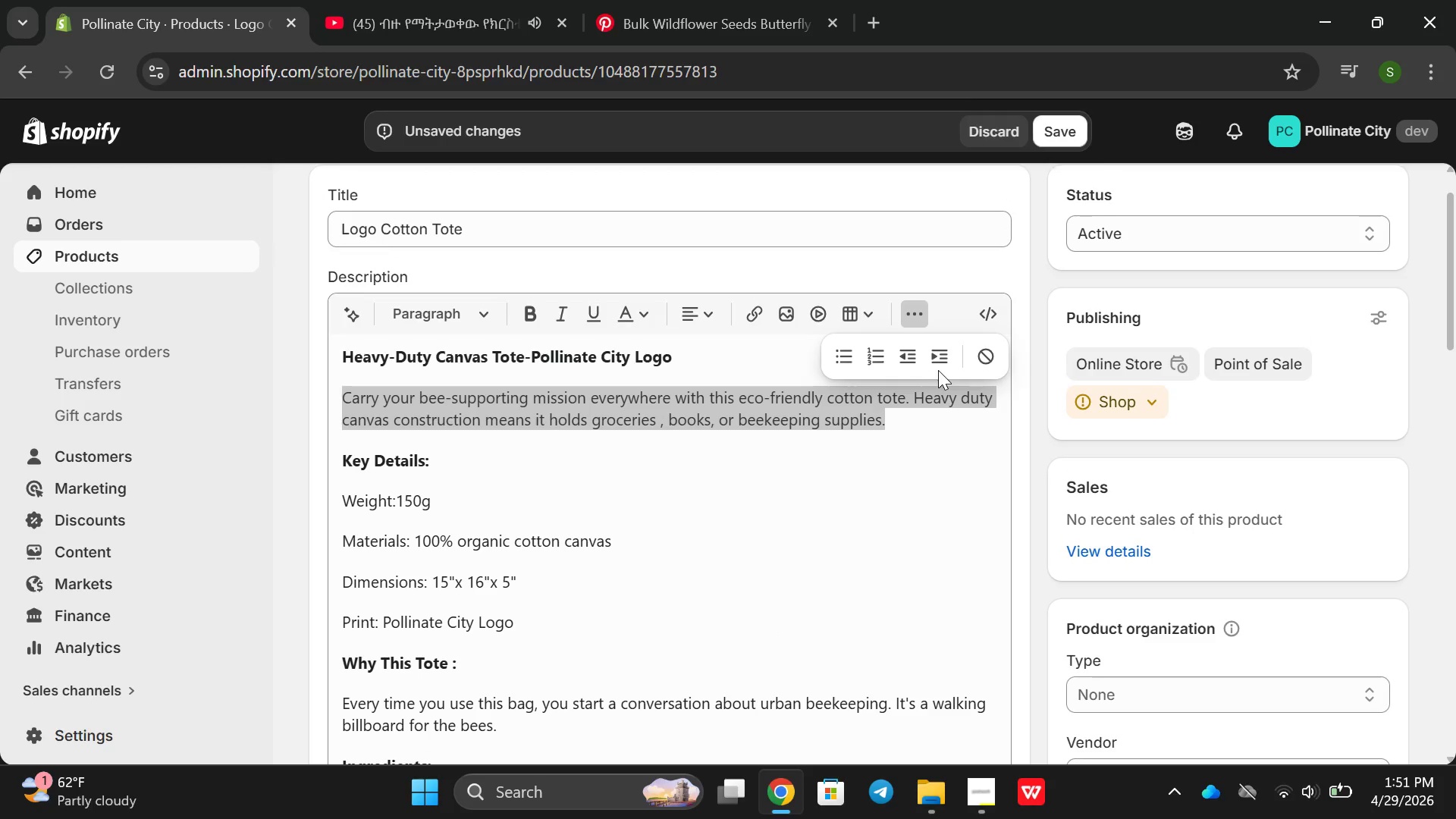 
left_click_drag(start_coordinate=[938, 370], to_coordinate=[938, 363])
 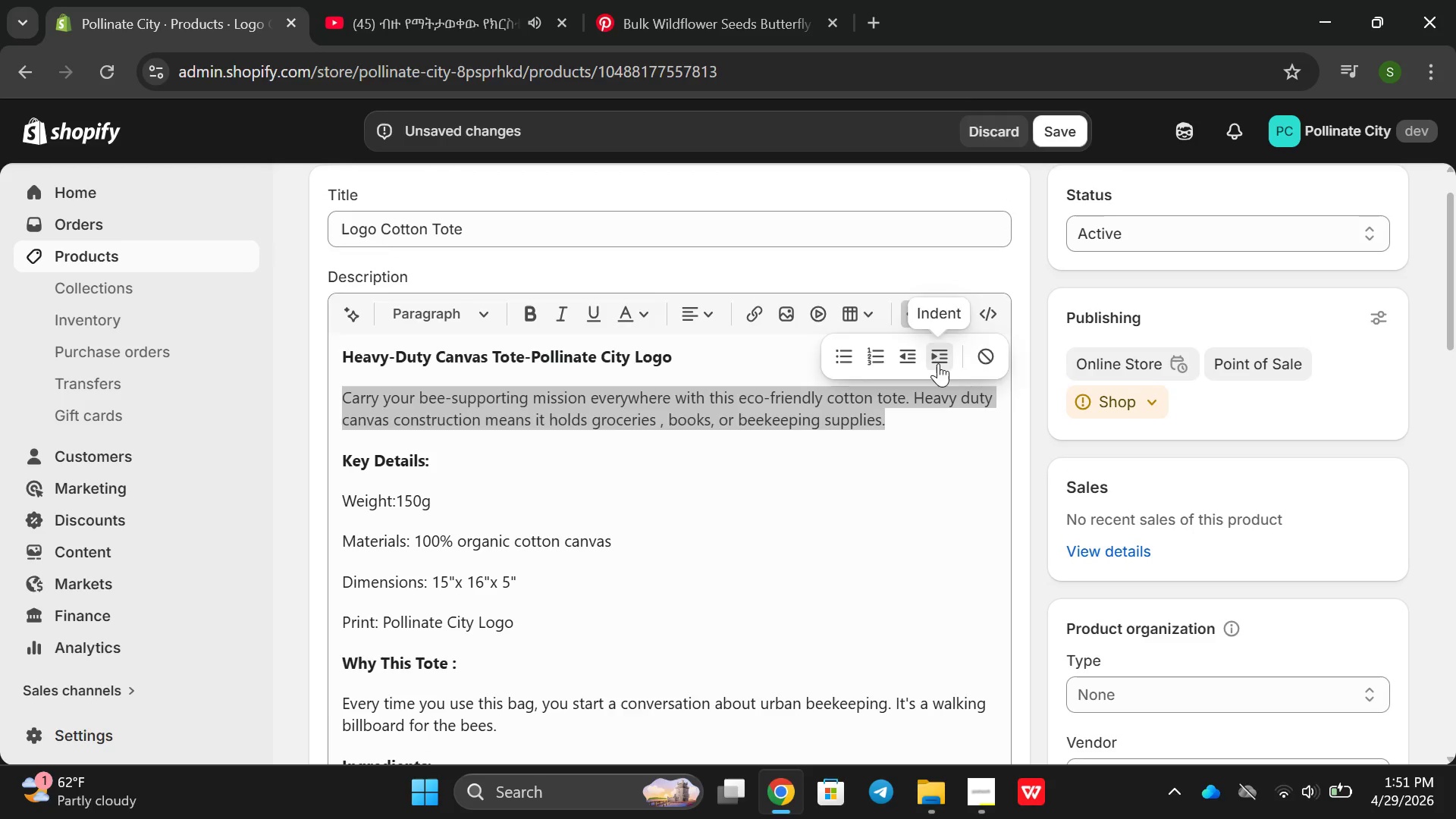 
left_click([938, 363])
 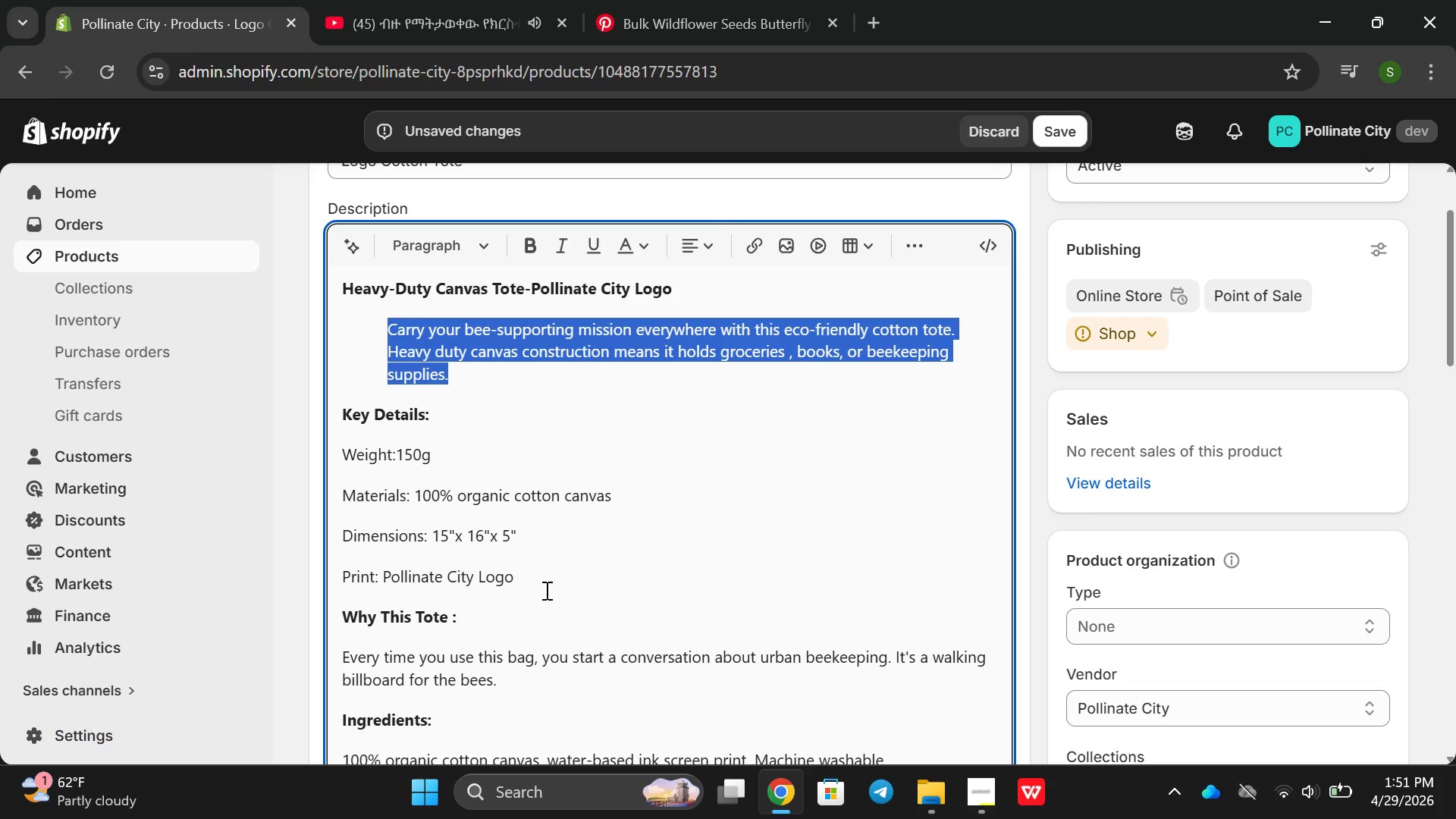 
left_click_drag(start_coordinate=[541, 592], to_coordinate=[384, 478])
 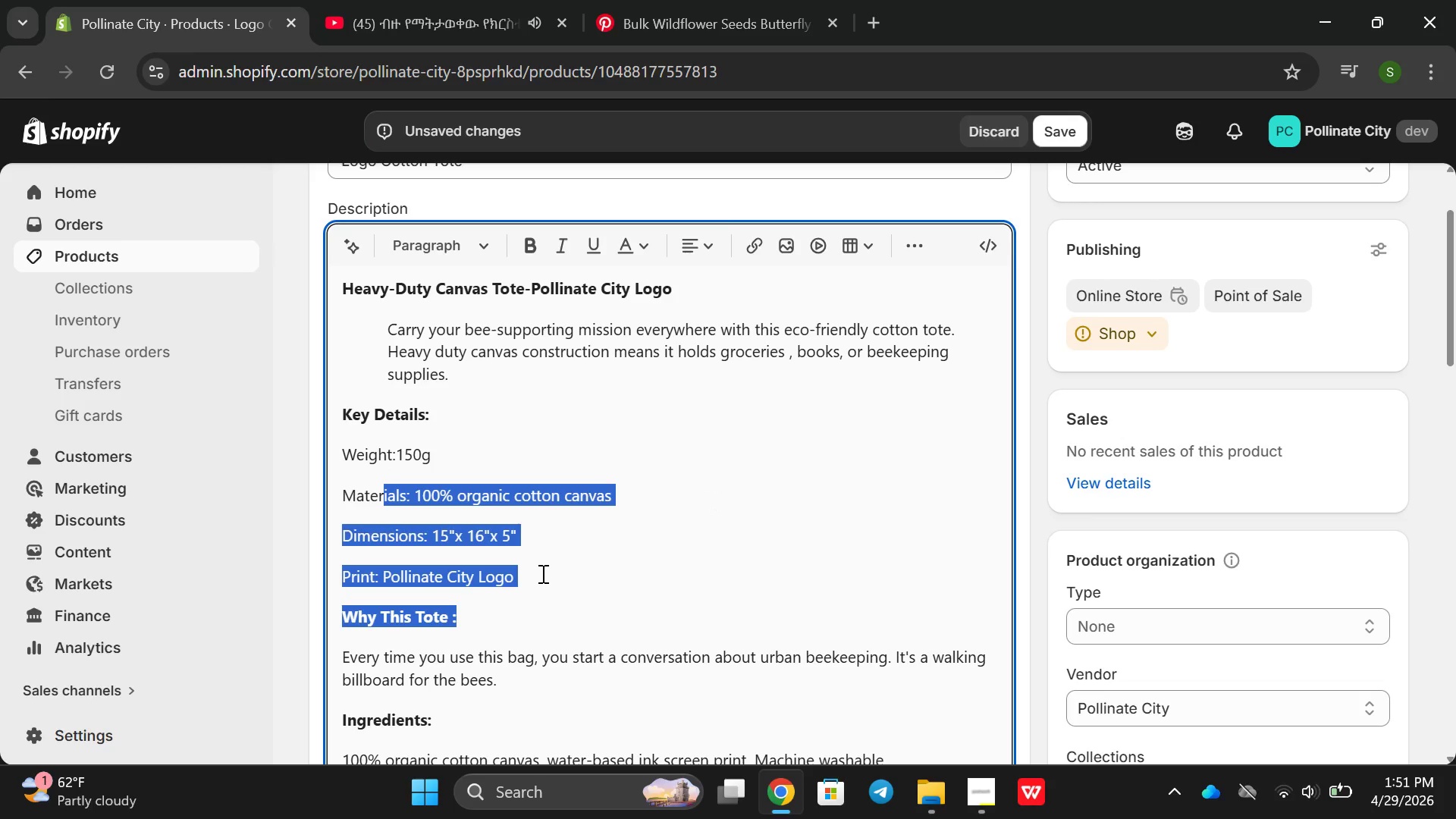 
left_click([541, 573])
 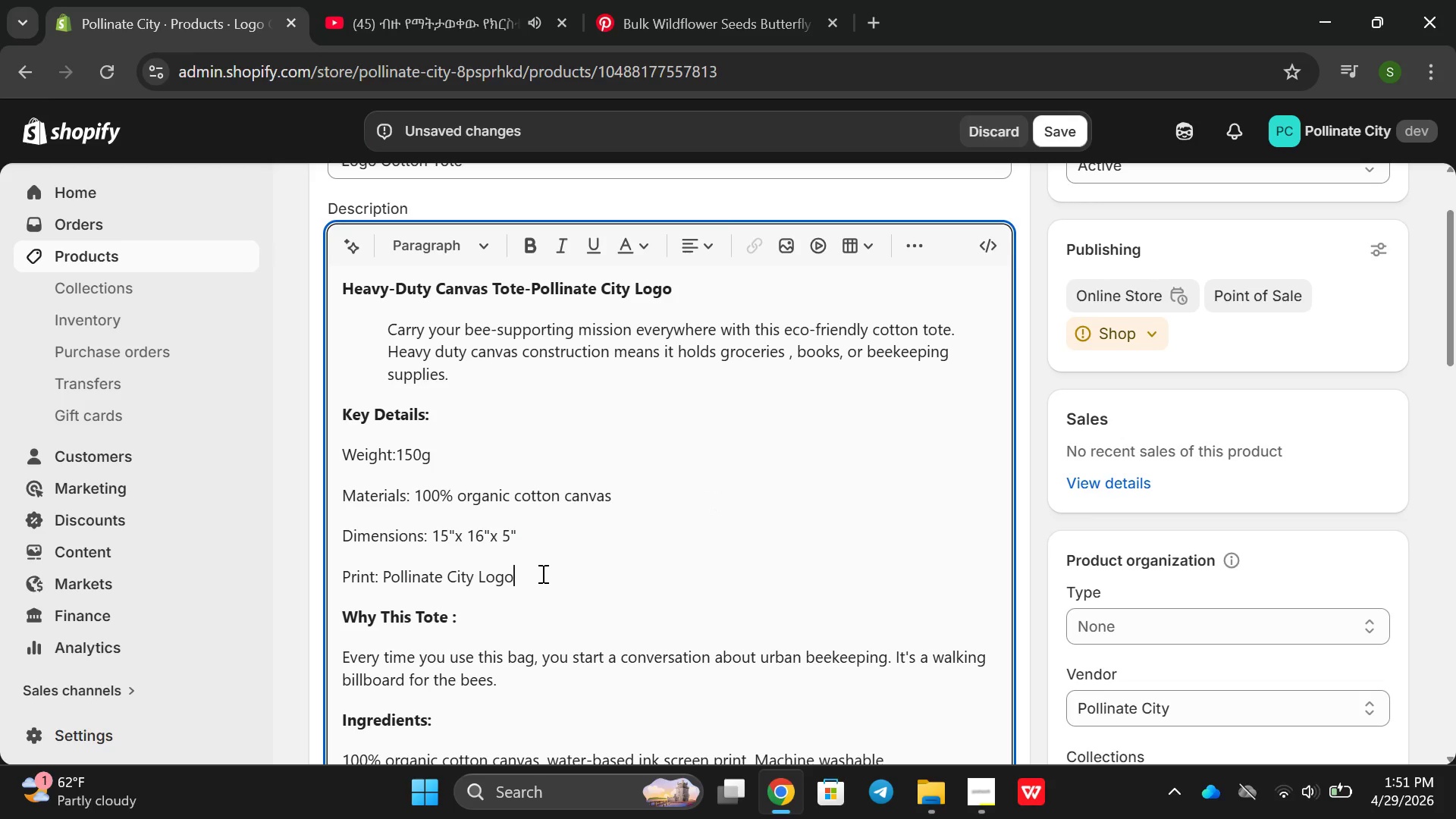 
left_click_drag(start_coordinate=[541, 573], to_coordinate=[345, 459])
 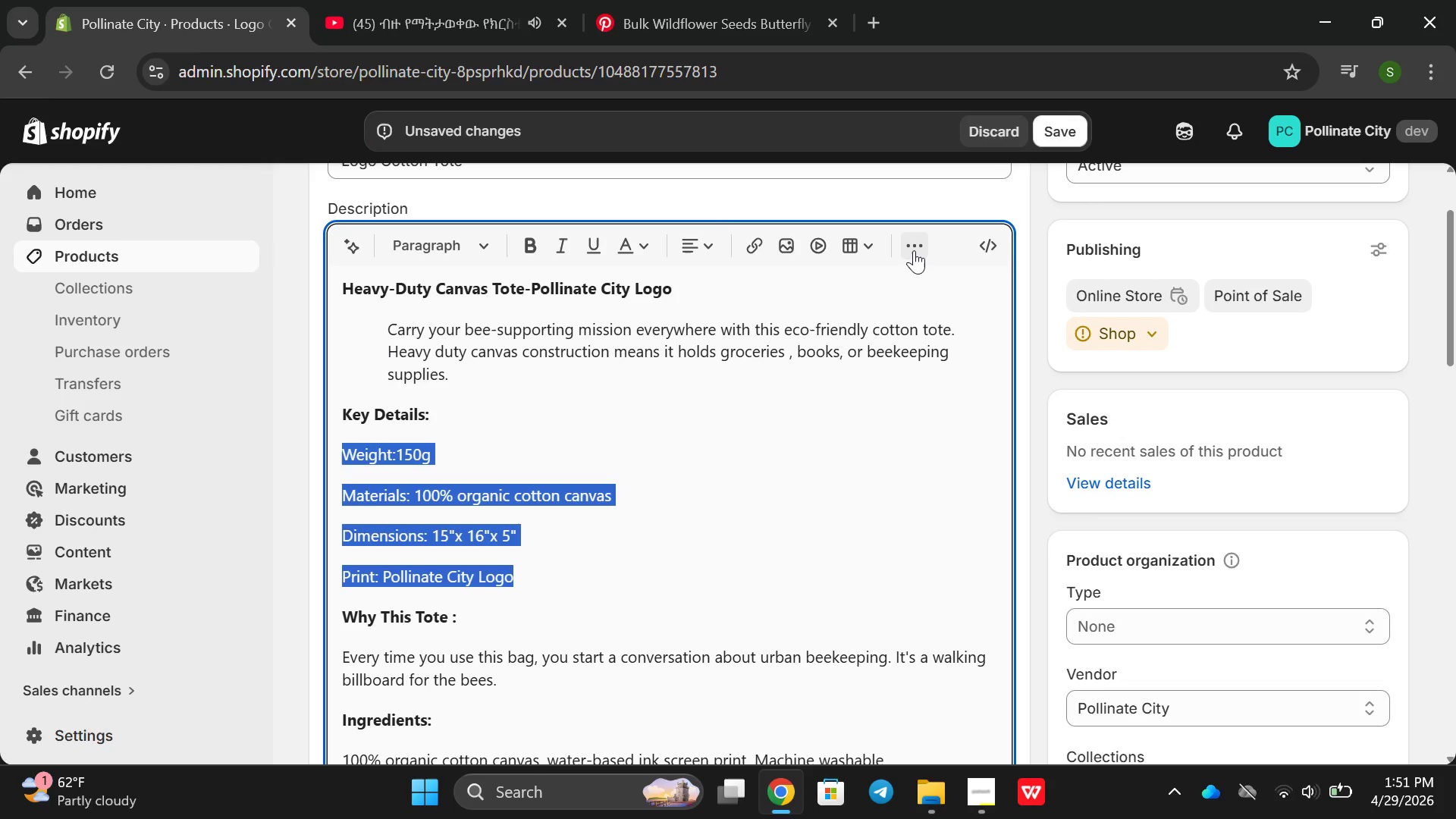 
left_click([914, 250])
 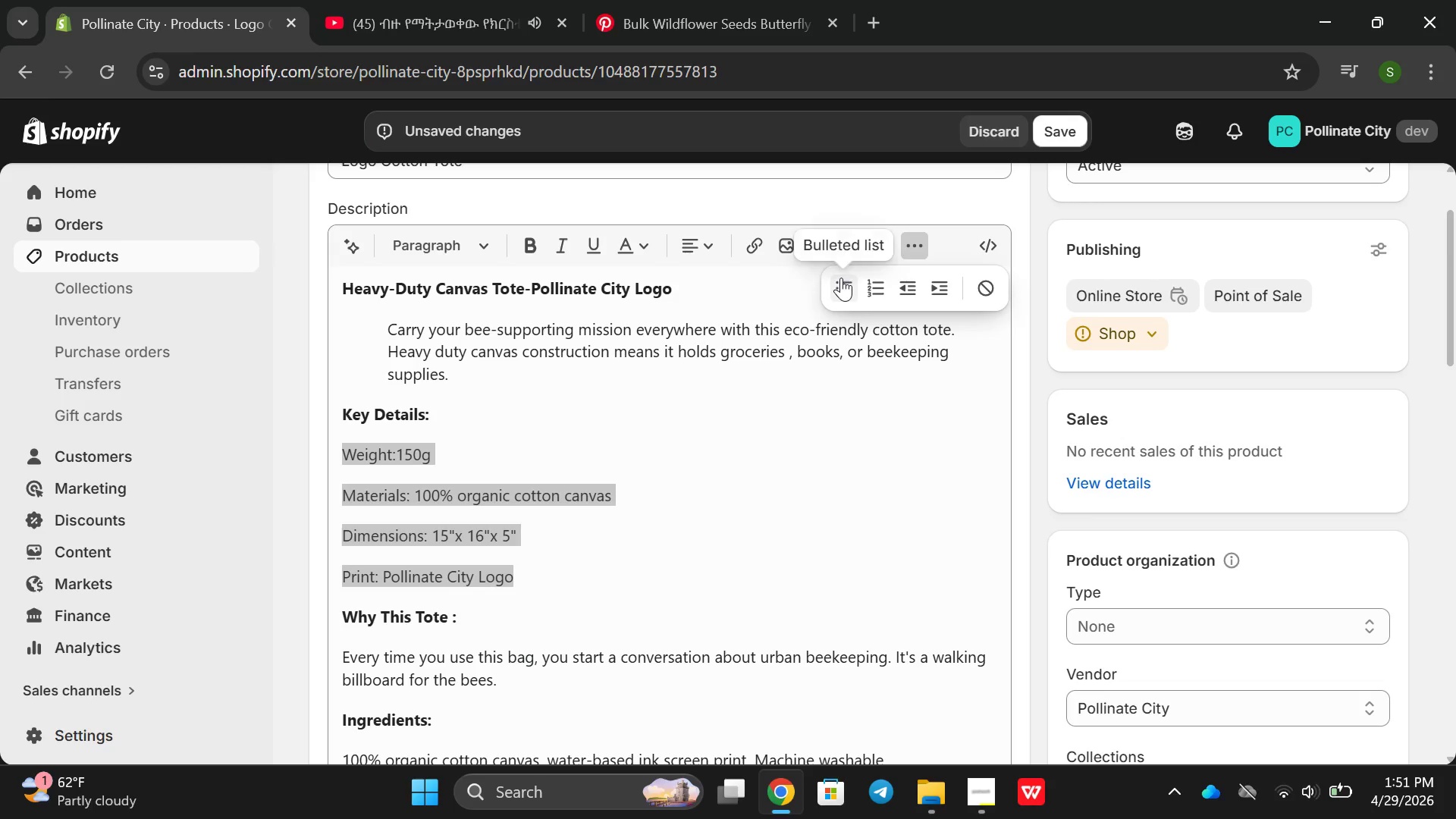 
left_click([841, 278])
 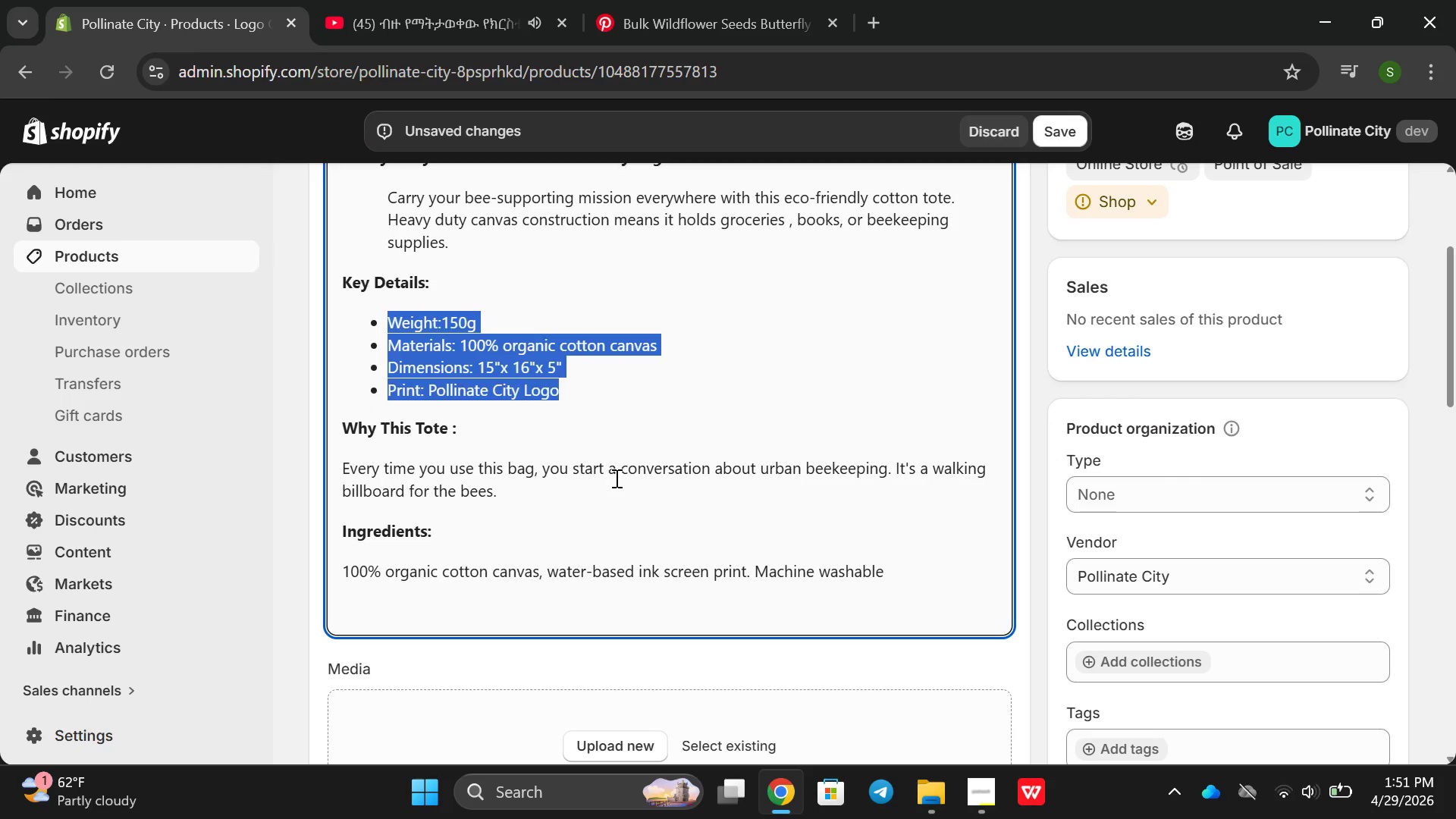 
double_click([615, 478])
 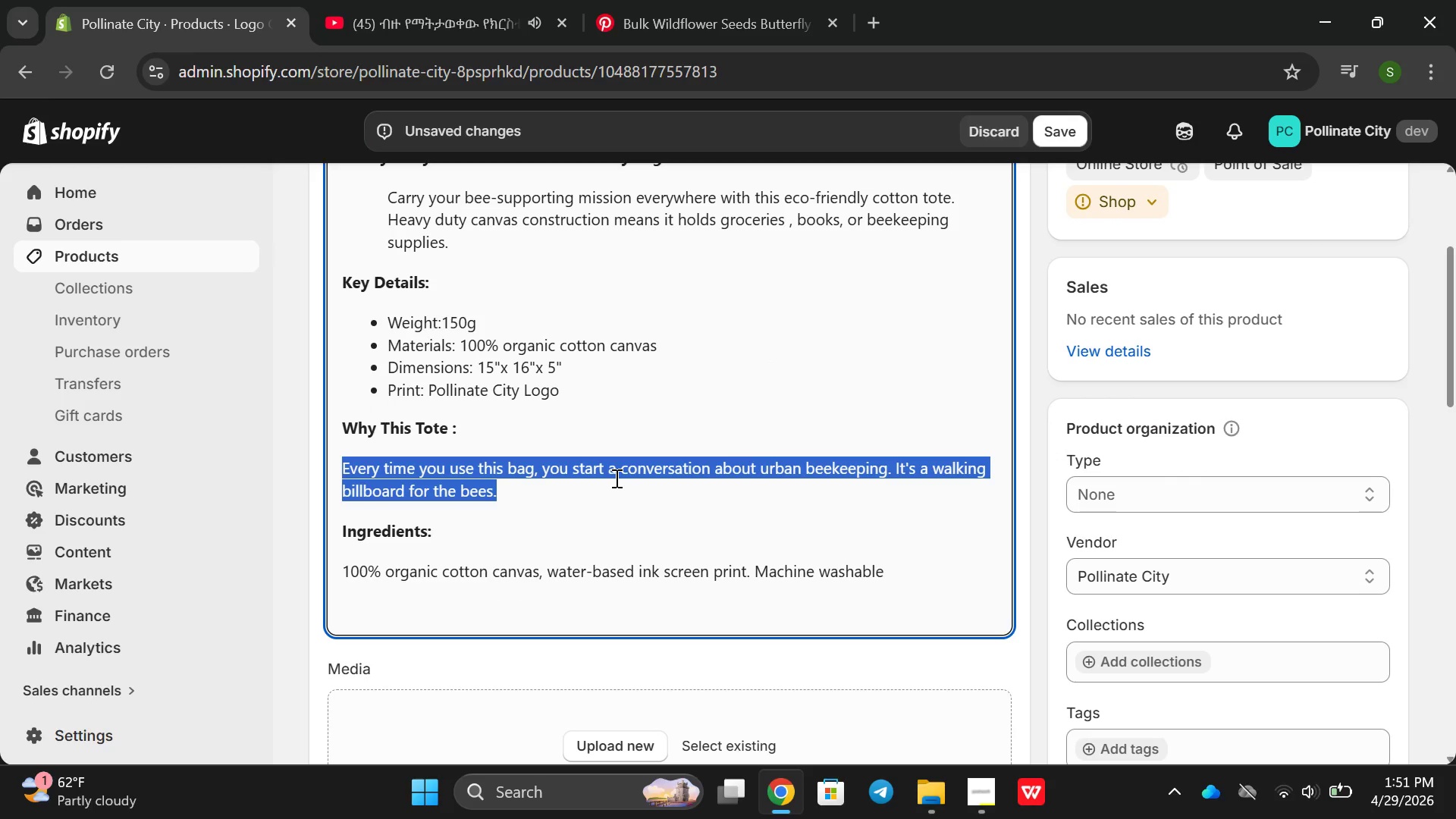 
triple_click([615, 478])
 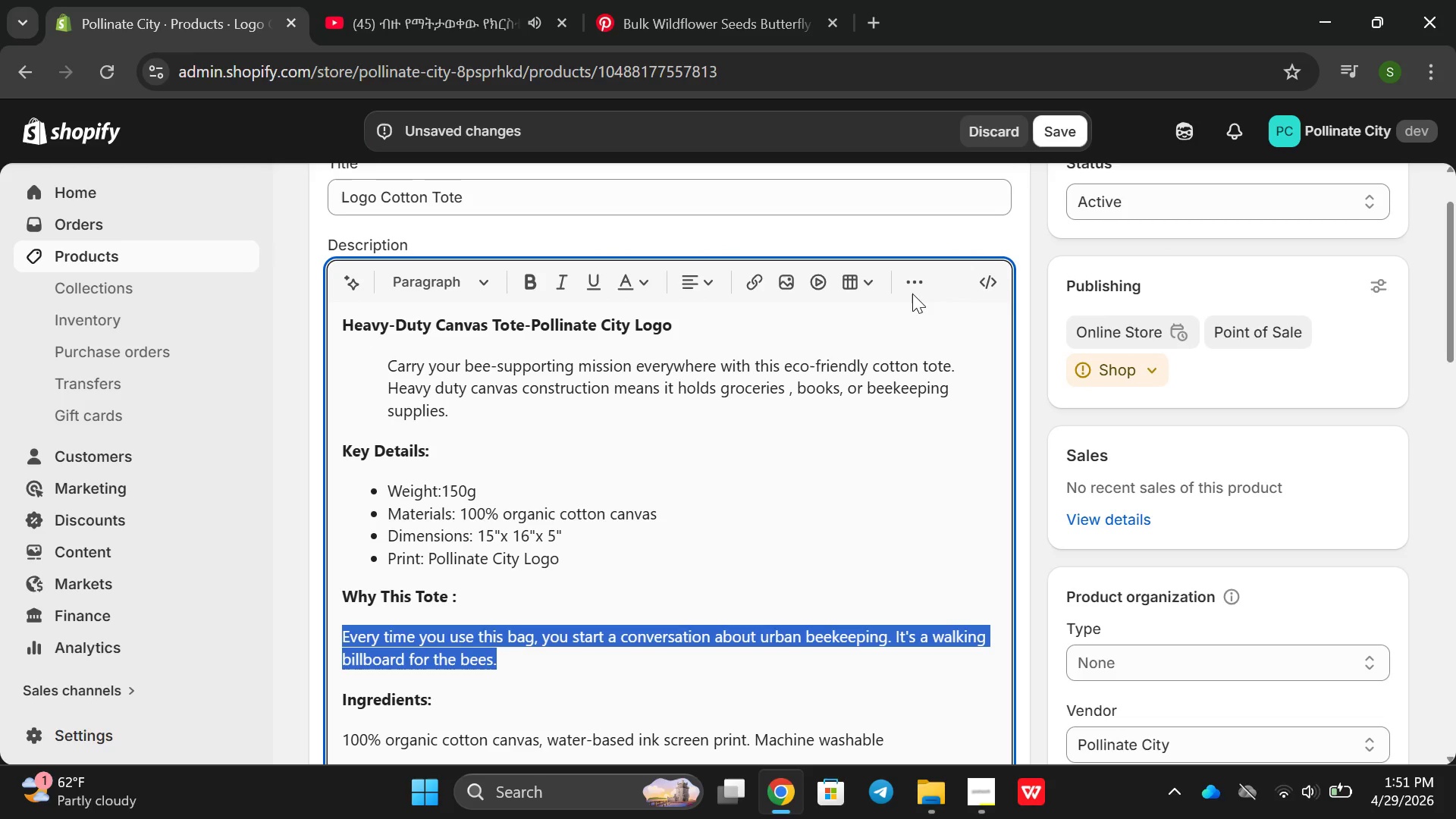 
left_click([913, 284])
 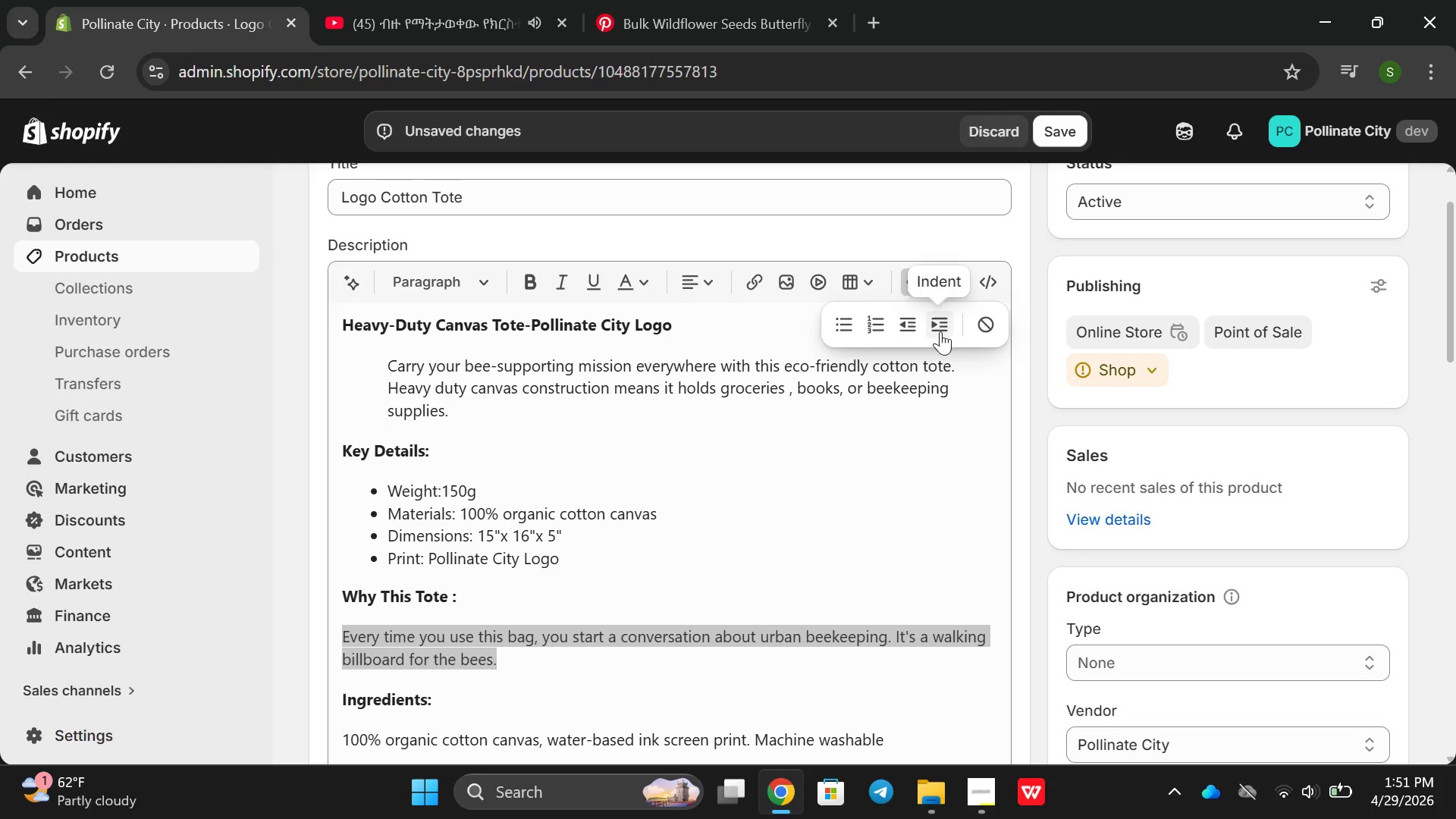 
left_click([940, 331])
 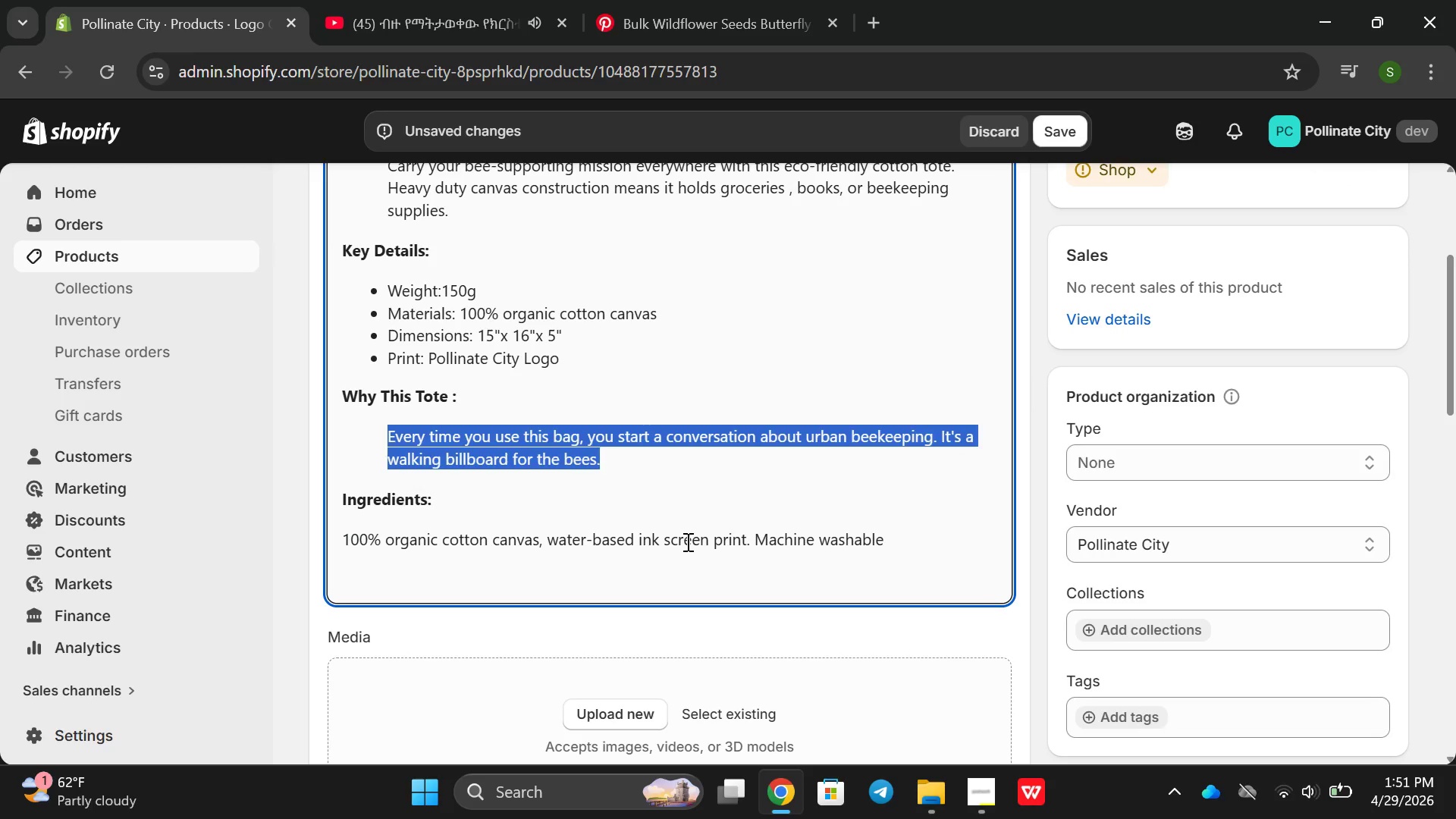 
double_click([686, 541])
 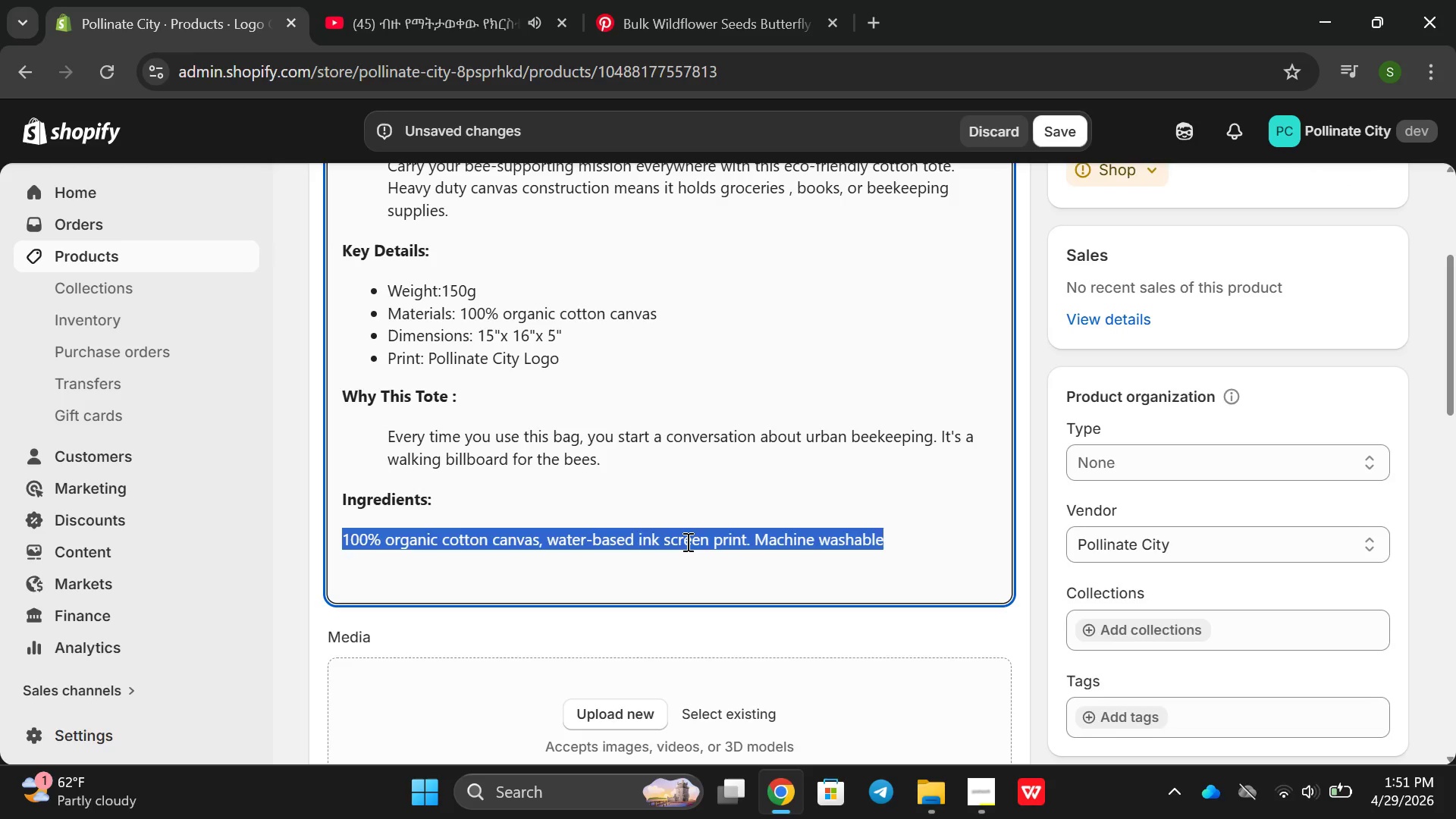 
triple_click([686, 541])
 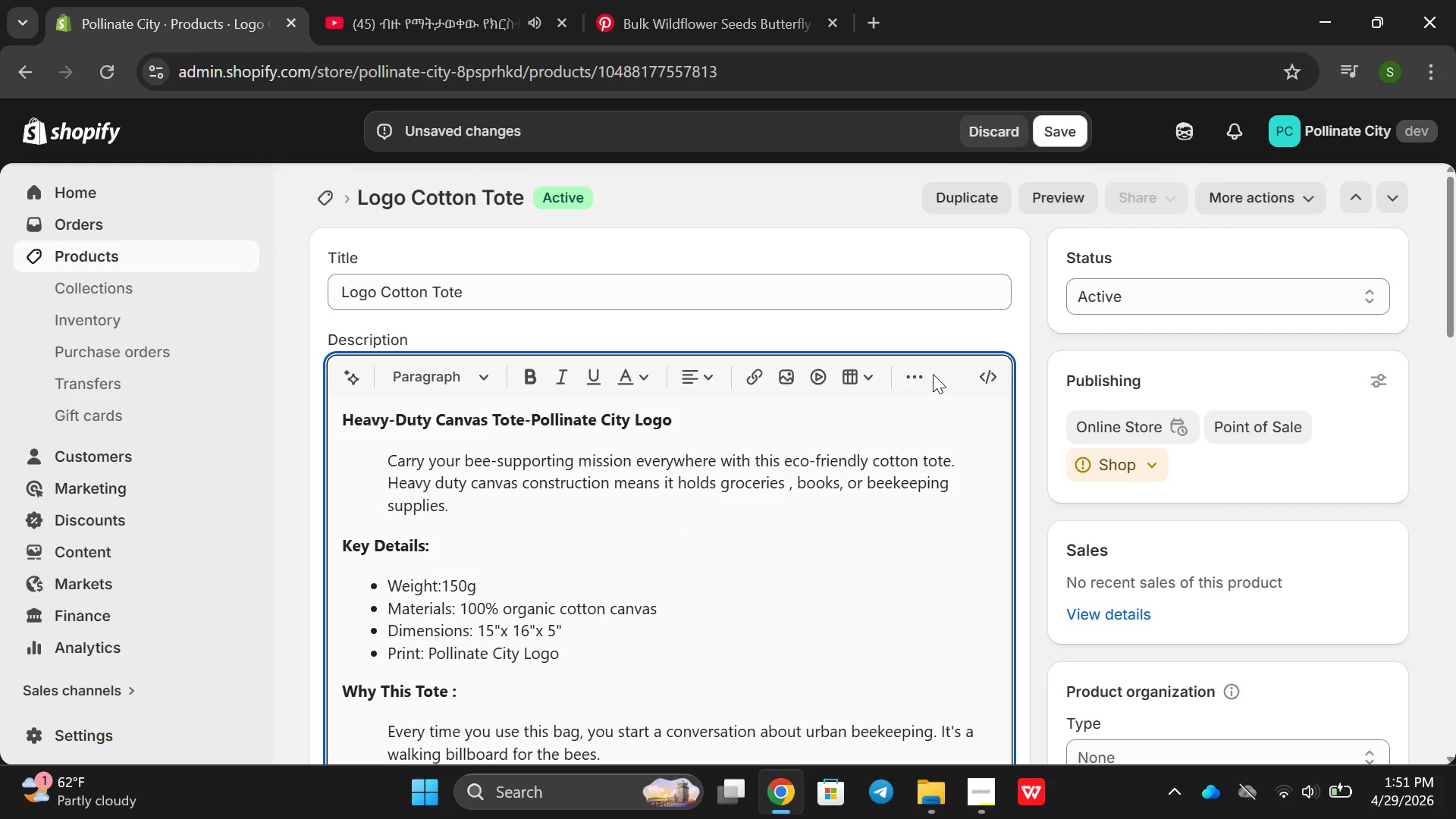 
left_click([926, 374])
 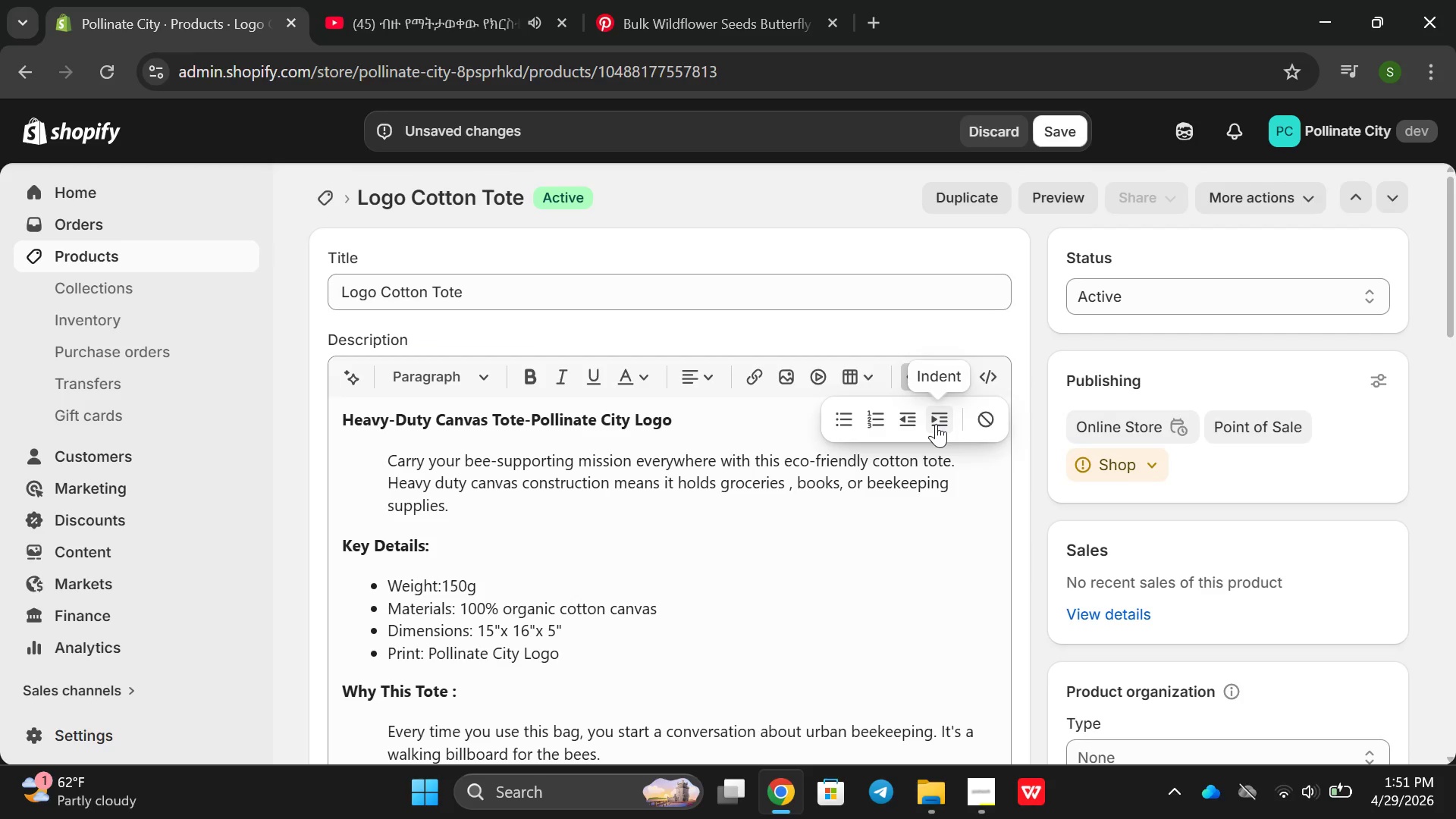 
left_click([936, 424])
 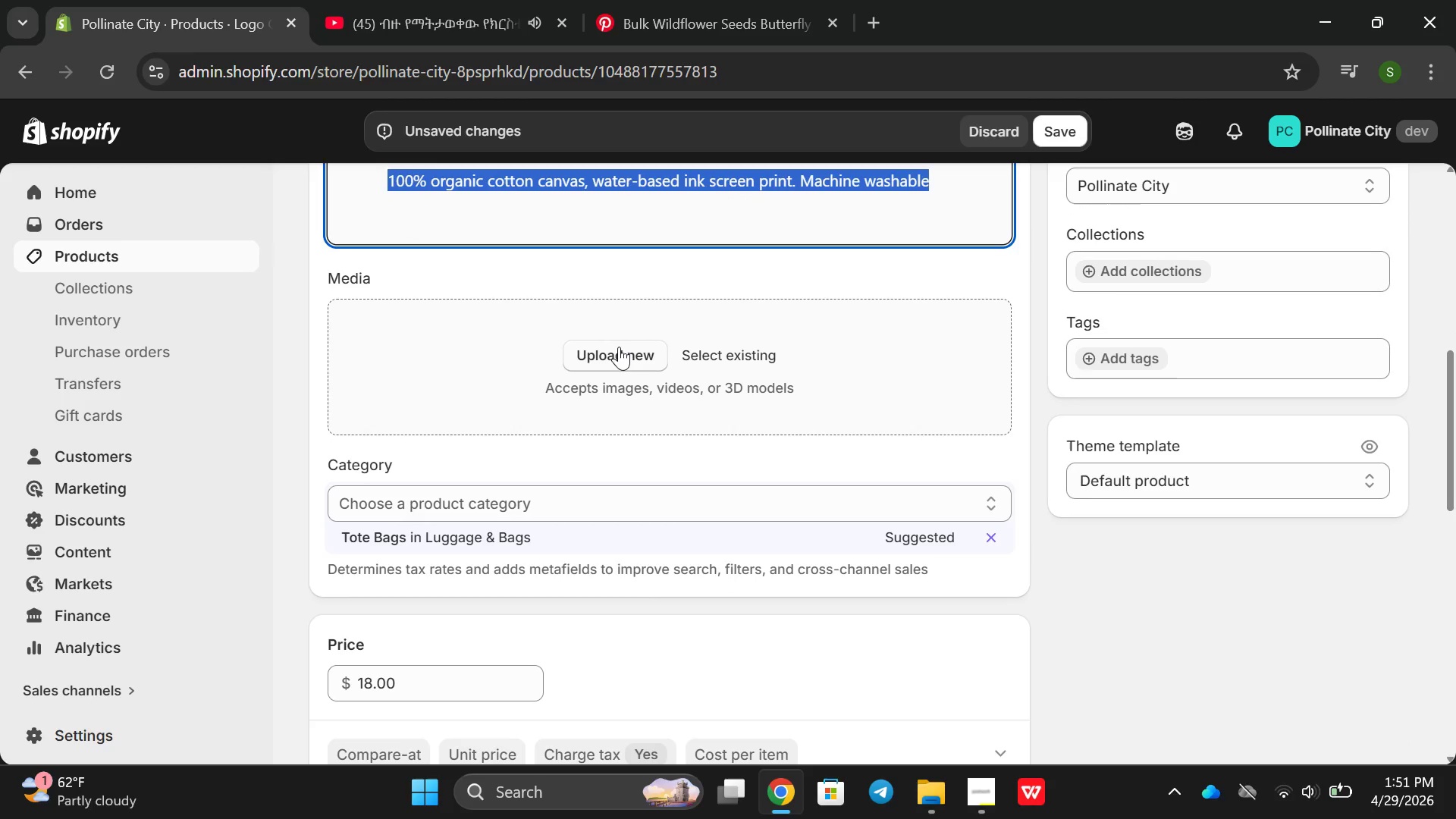 
left_click([611, 353])
 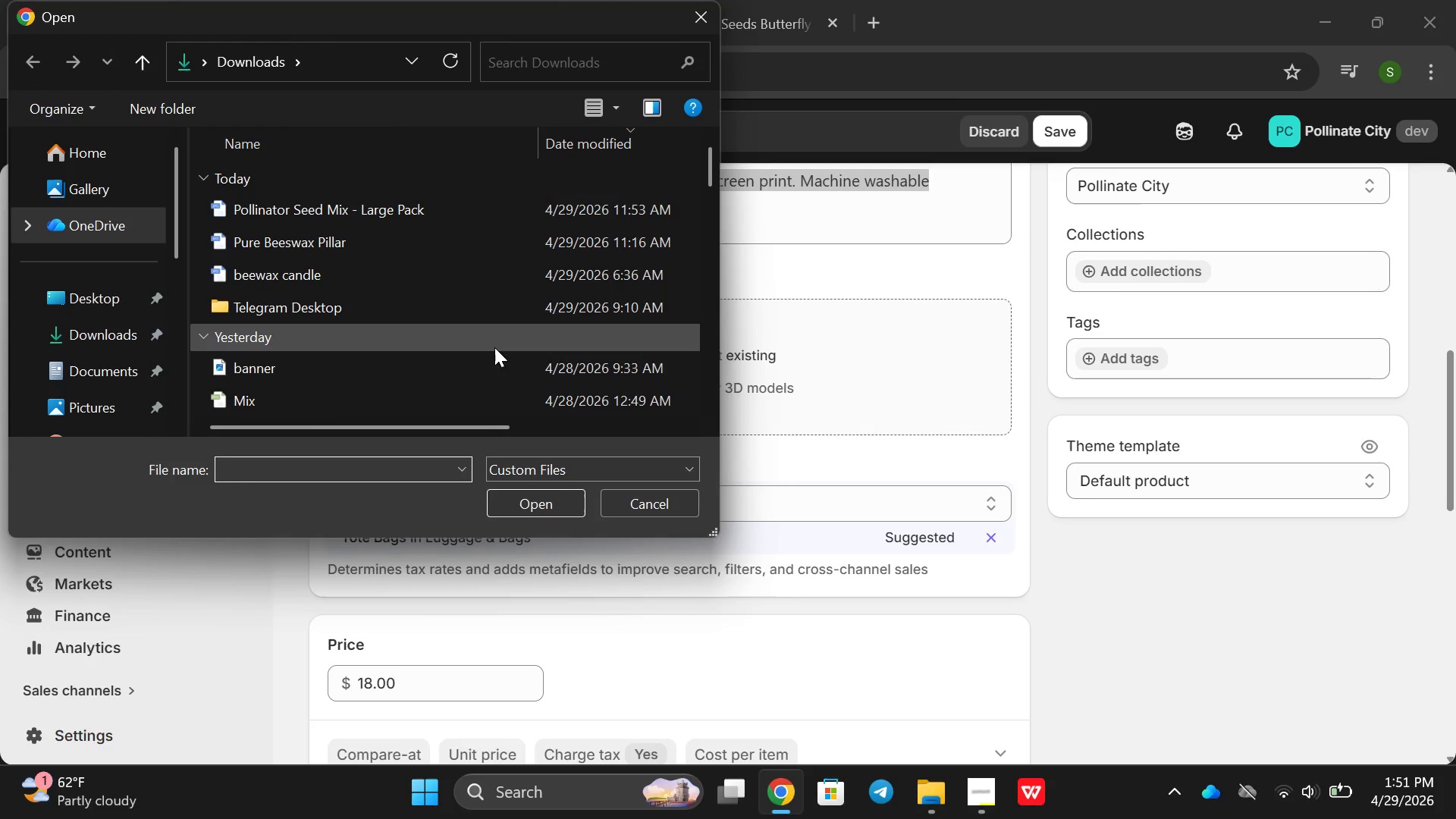 
scroll: coordinate [490, 347], scroll_direction: down, amount: 2.0
 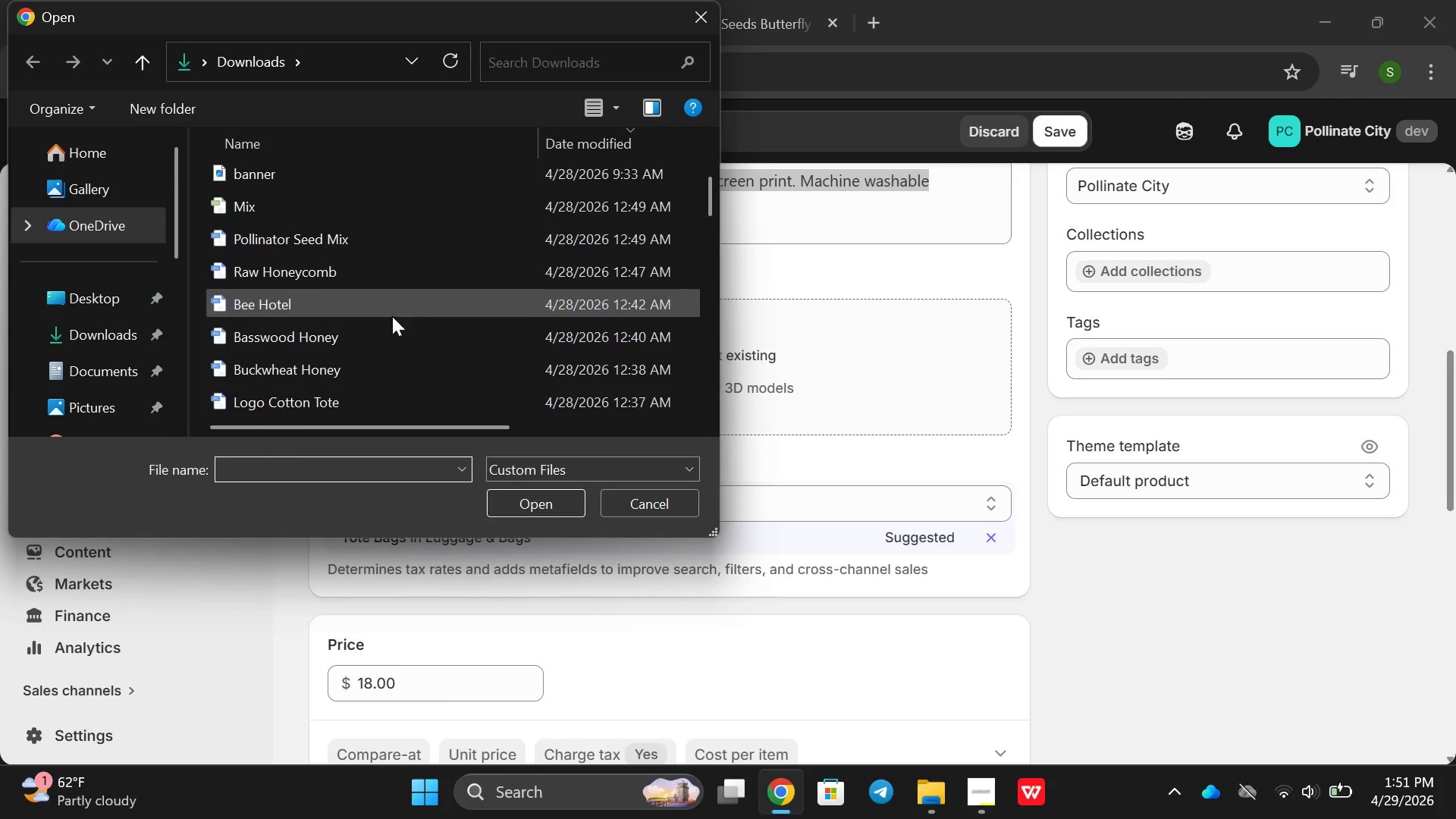 
mouse_move([384, 365])
 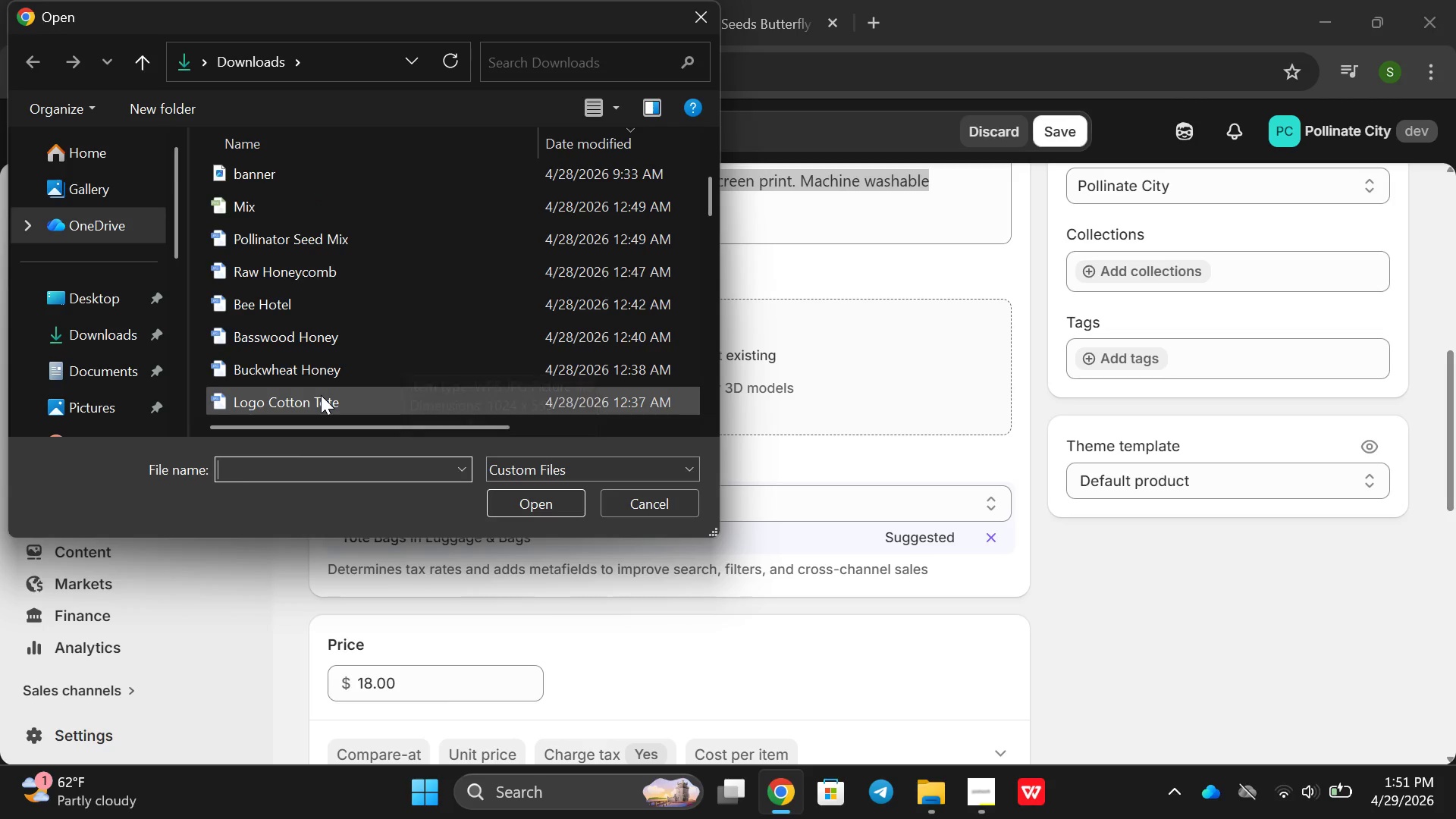 
left_click([321, 395])
 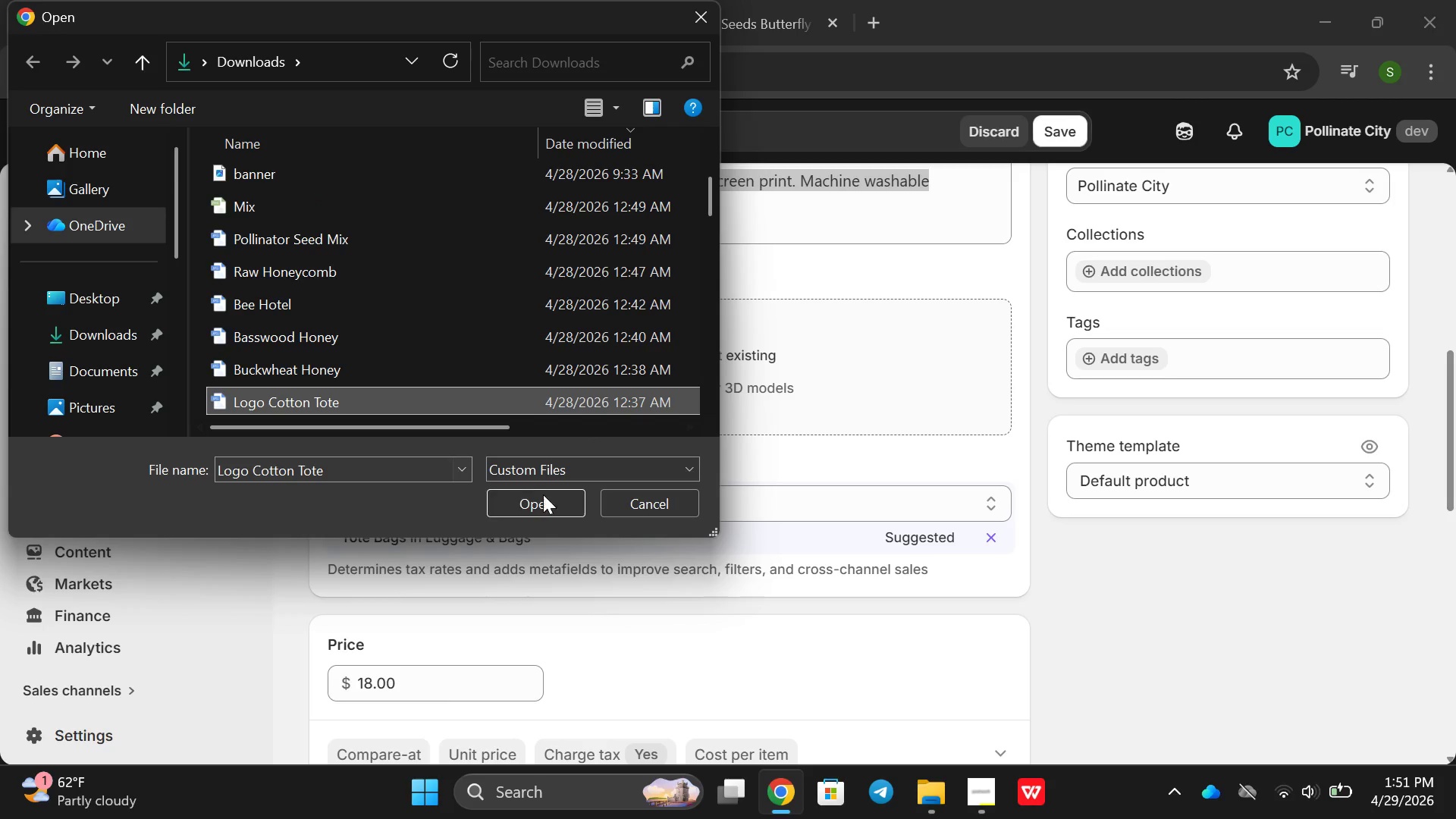 
left_click([544, 494])
 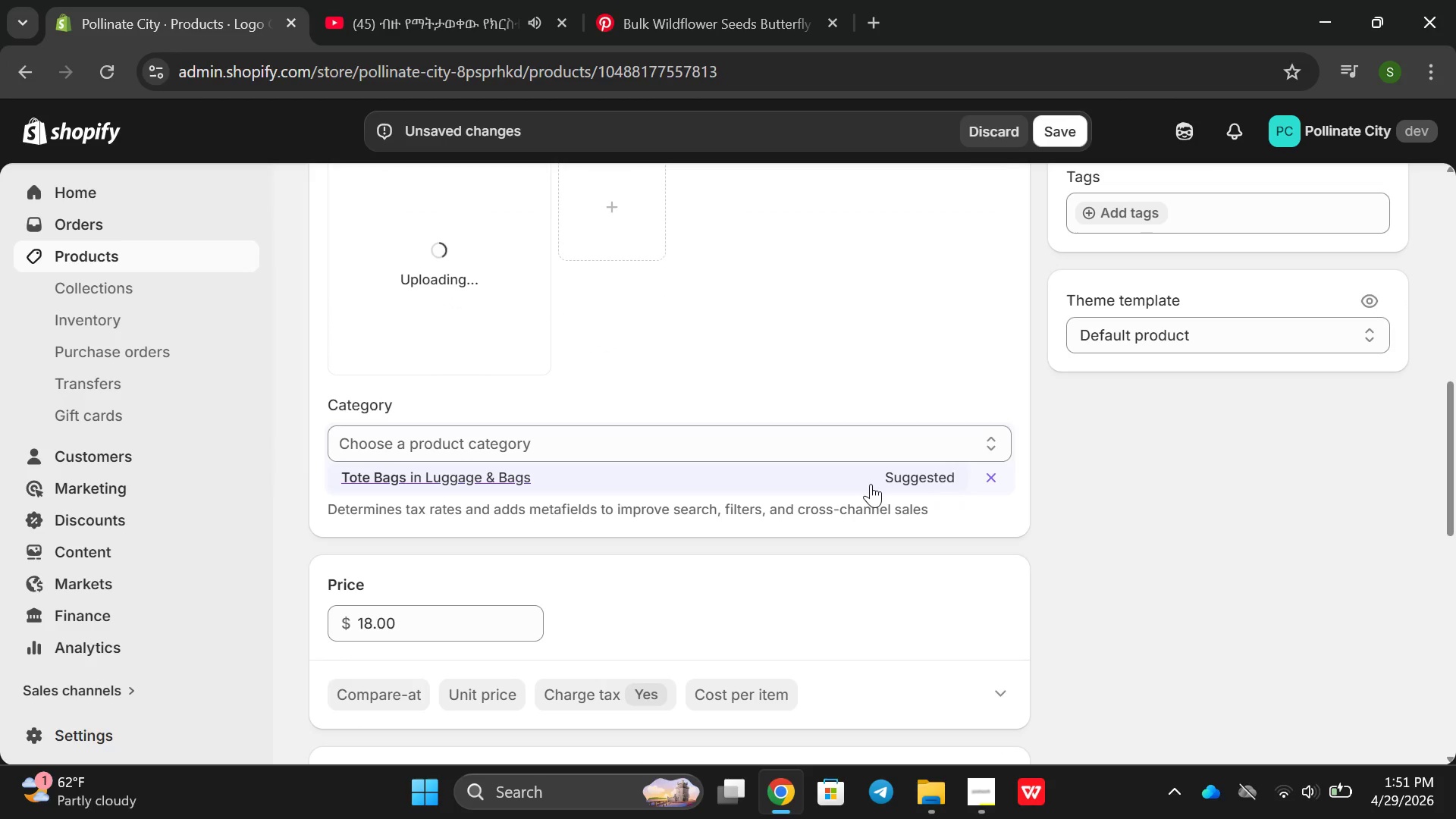 
left_click([915, 475])
 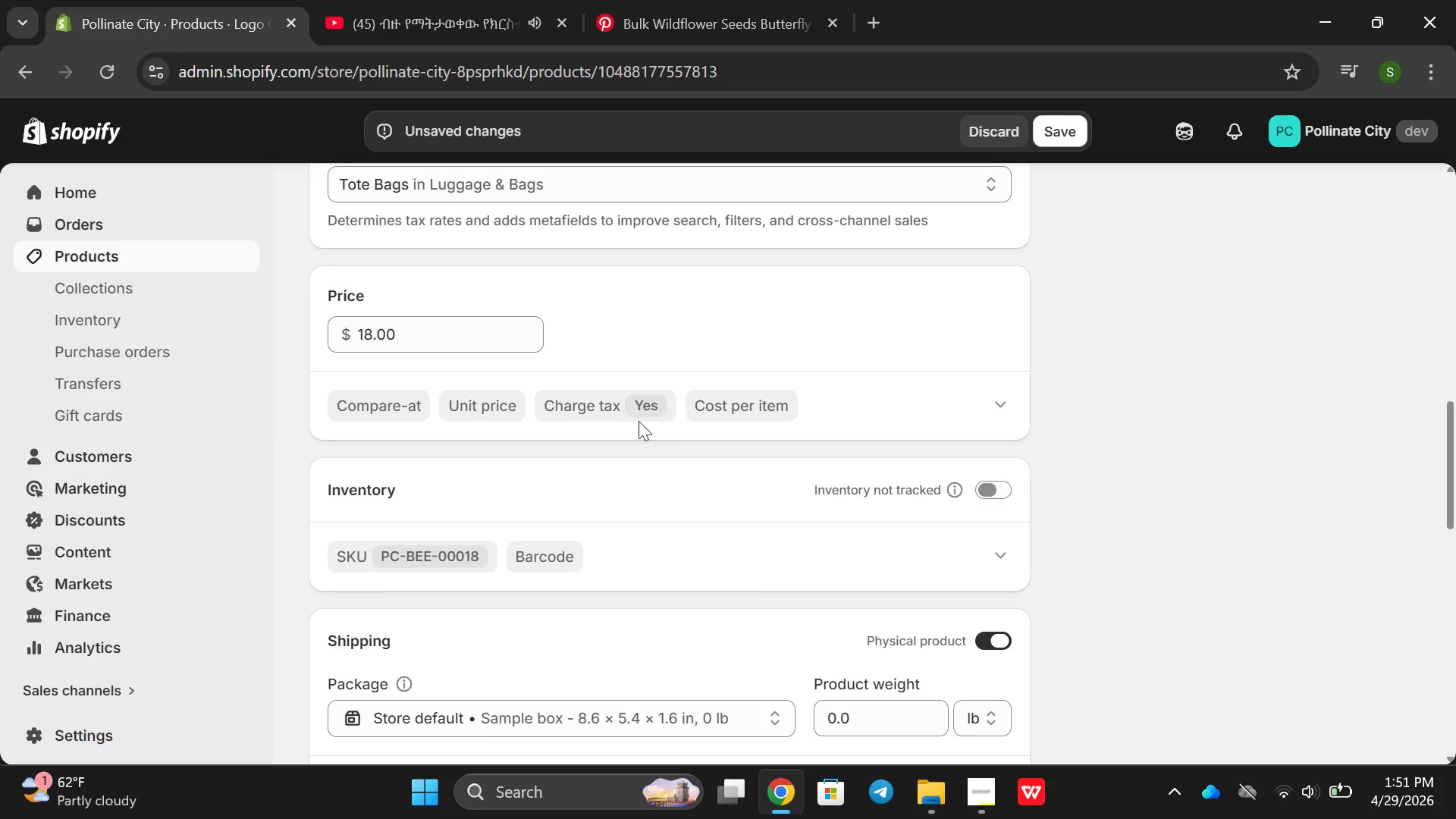 
left_click([588, 402])
 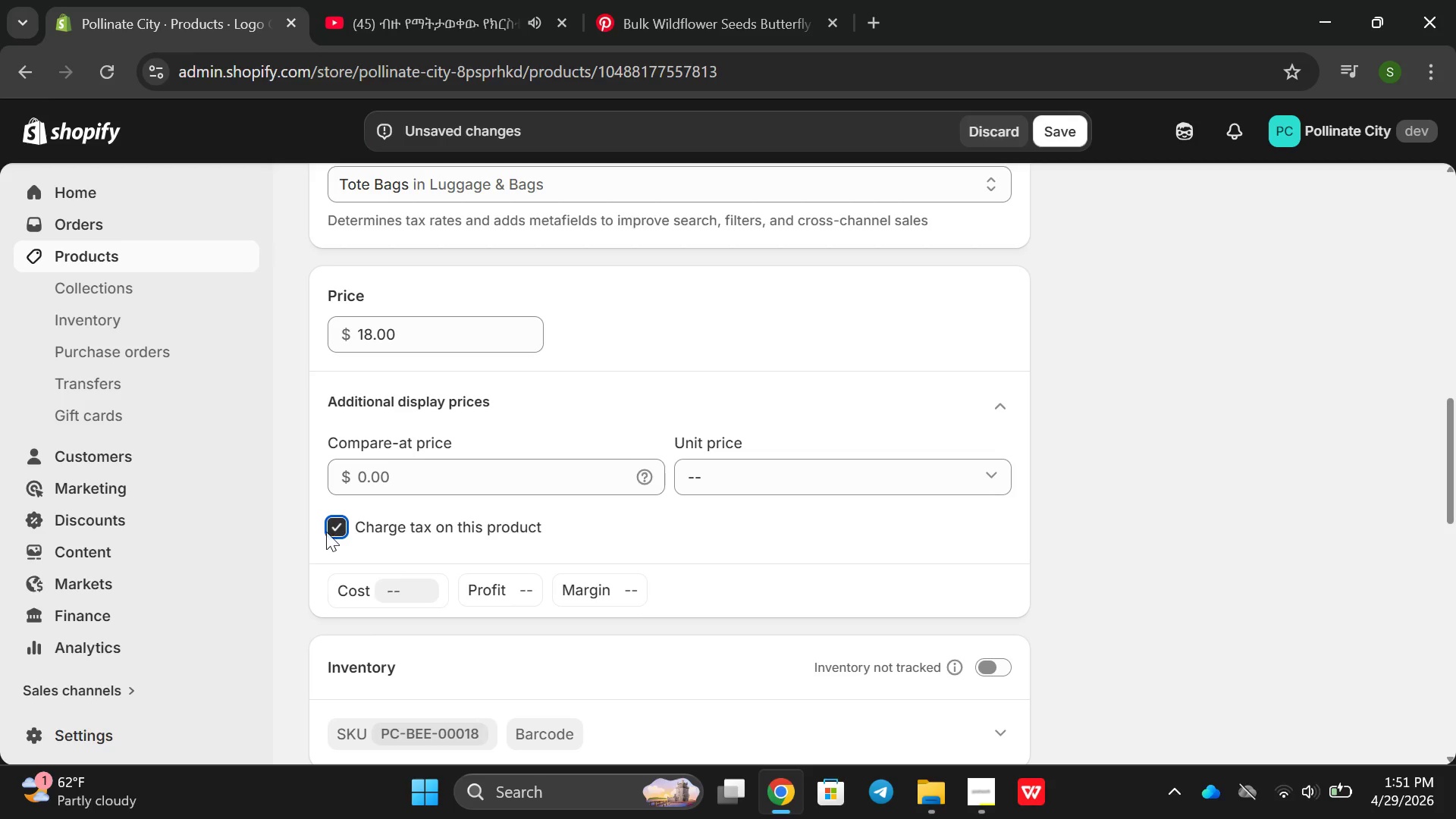 
left_click([334, 529])
 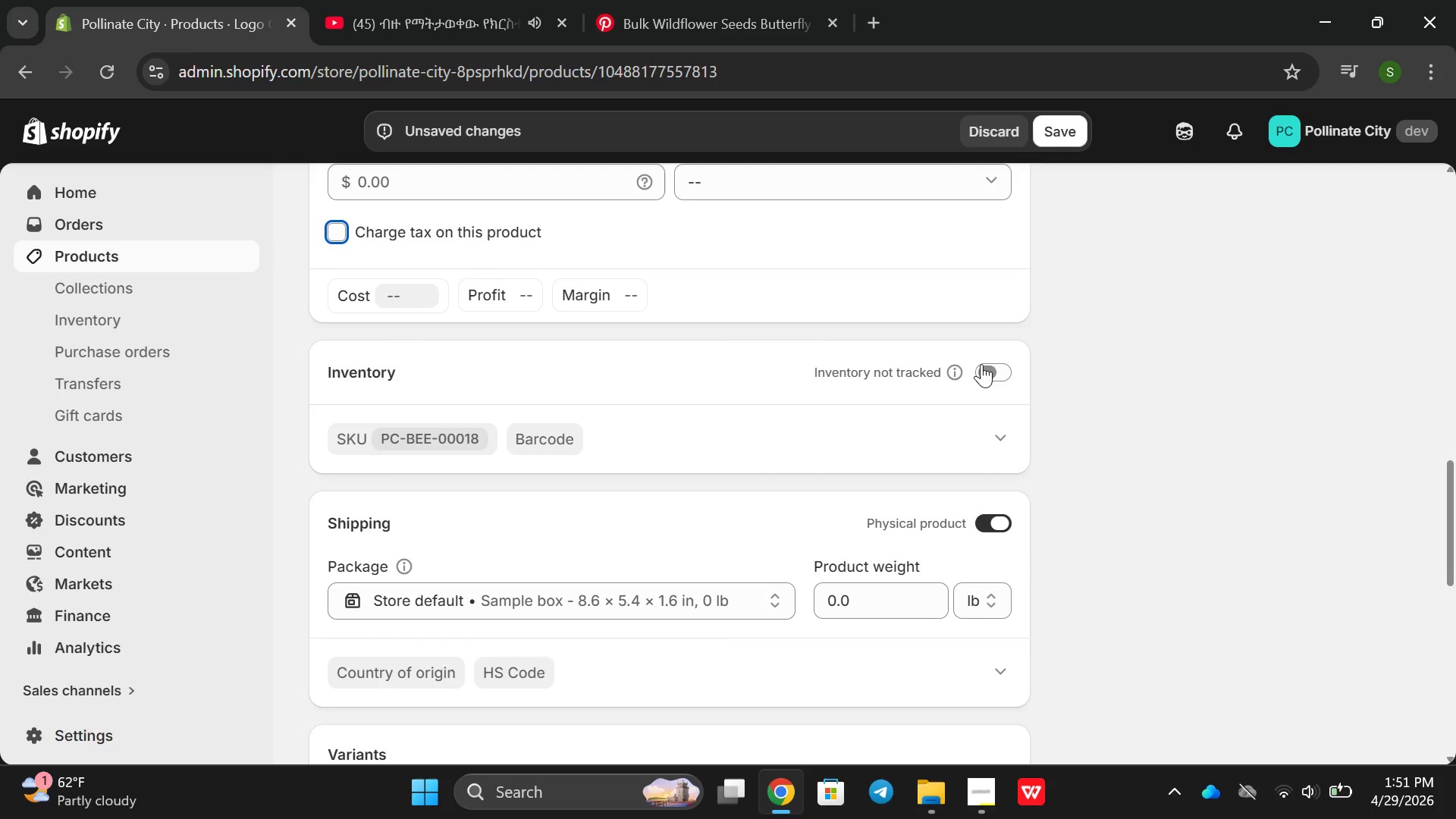 
left_click([993, 364])
 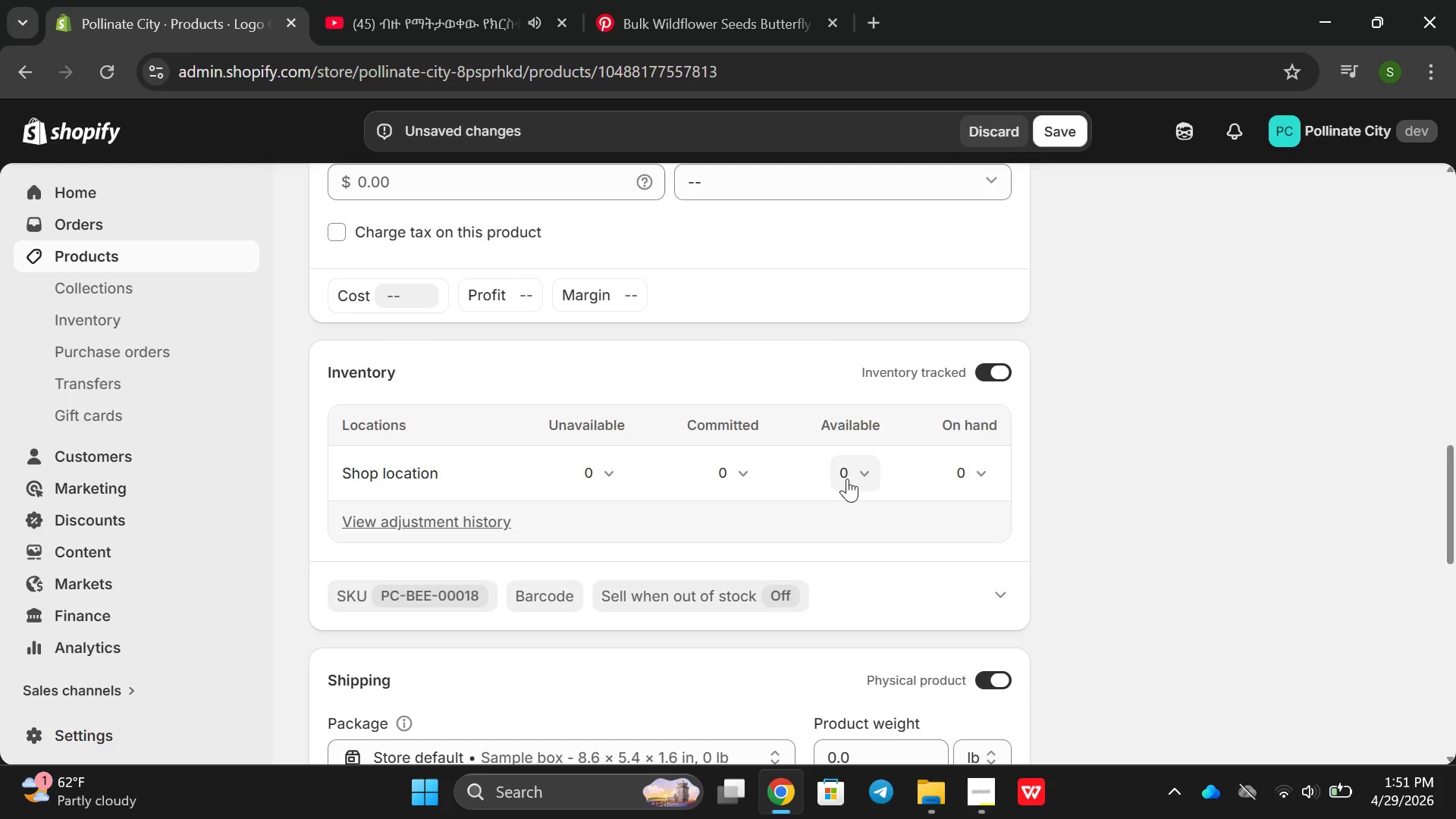 
left_click([847, 479])
 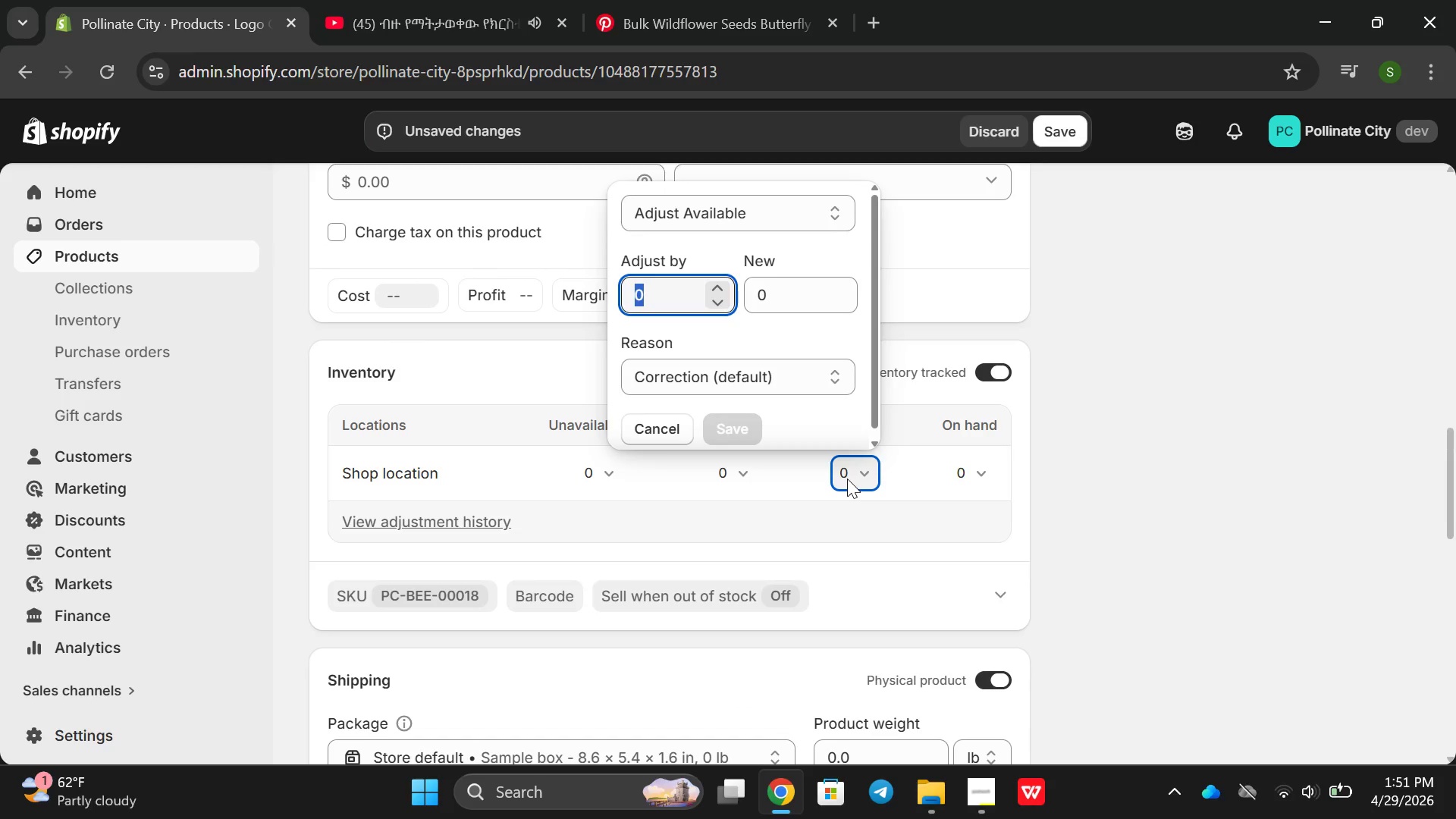 
type(5000)
 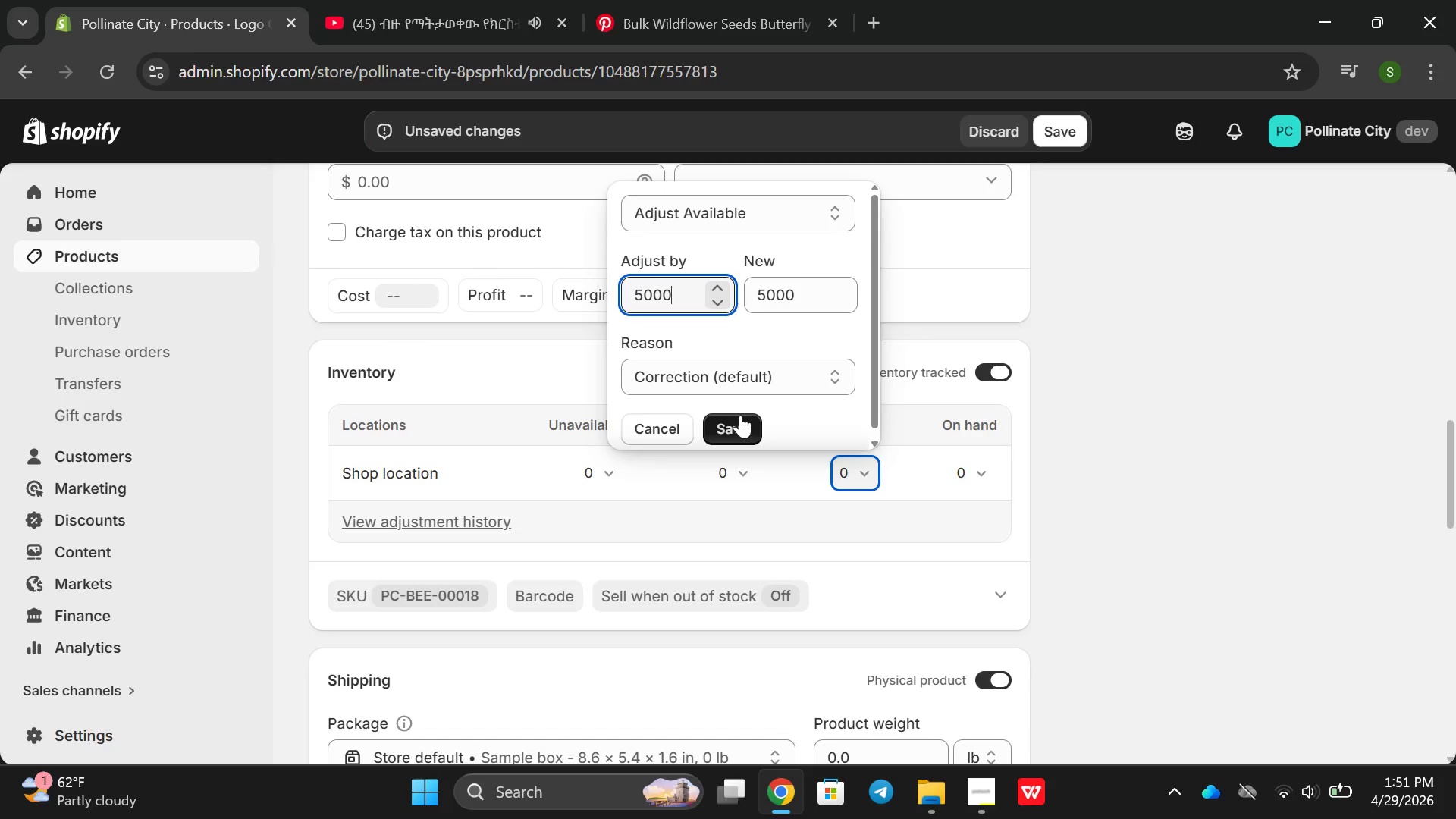 
left_click([740, 415])
 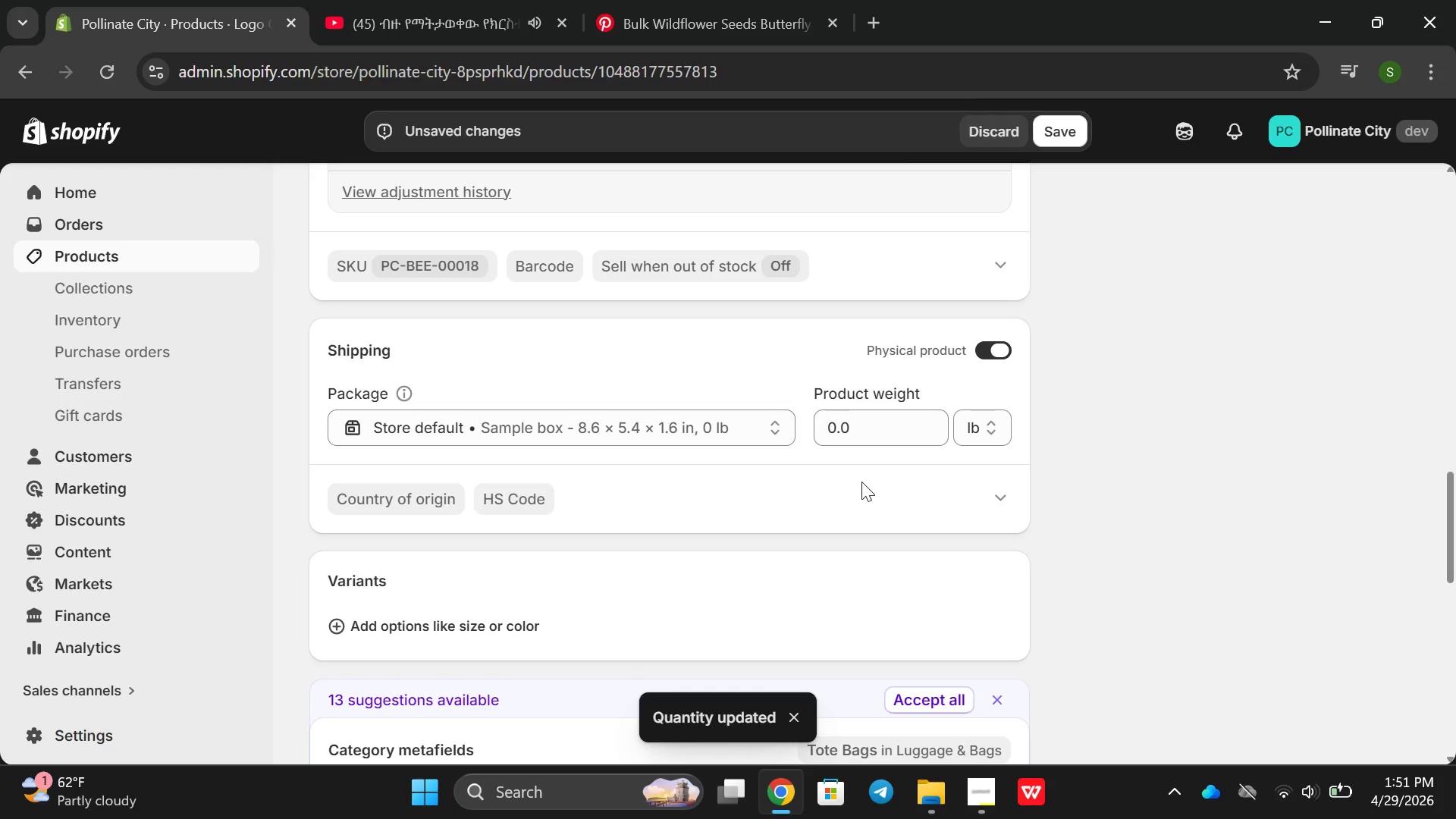 
left_click([842, 430])
 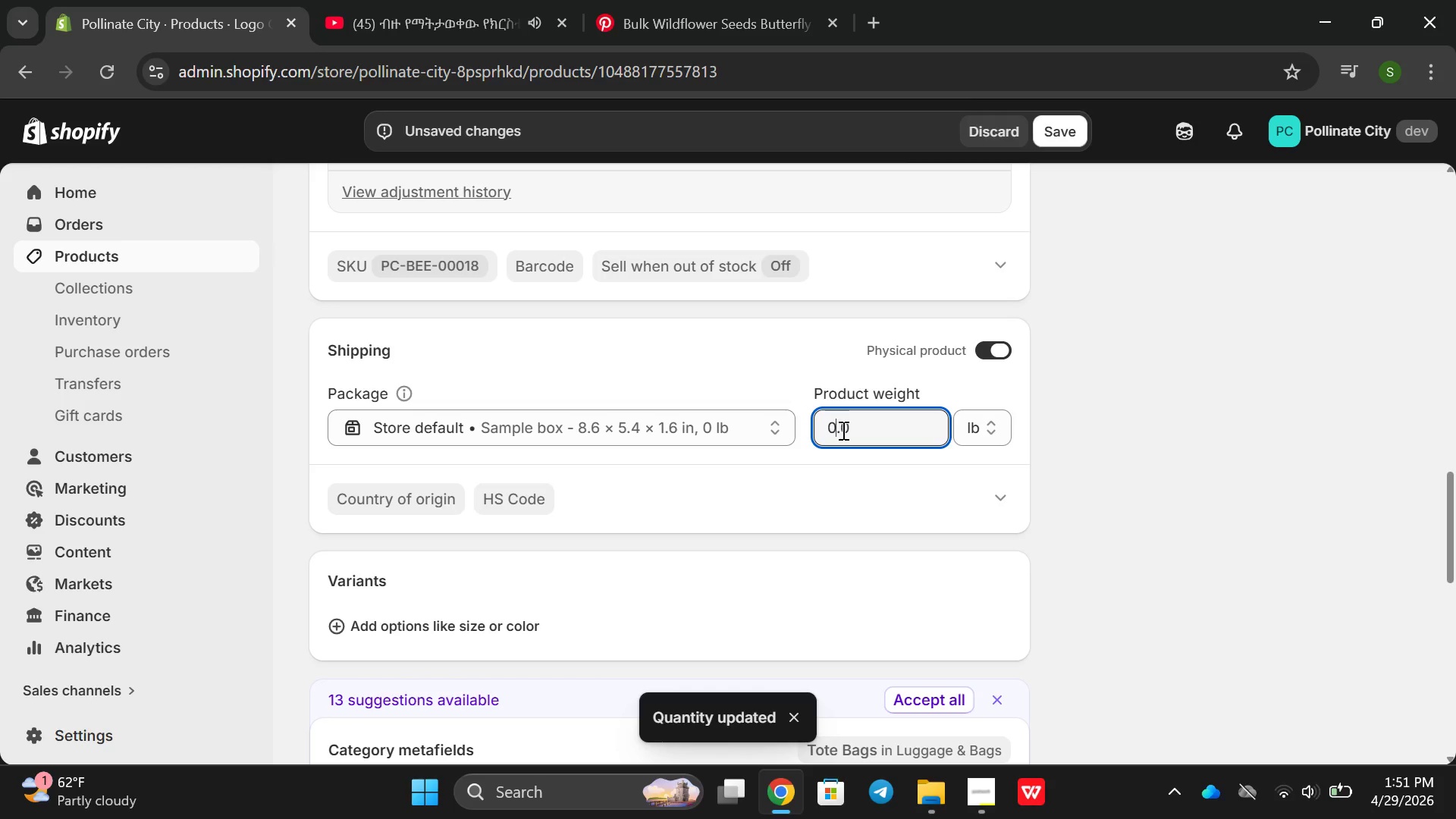 
key(ArrowLeft)
 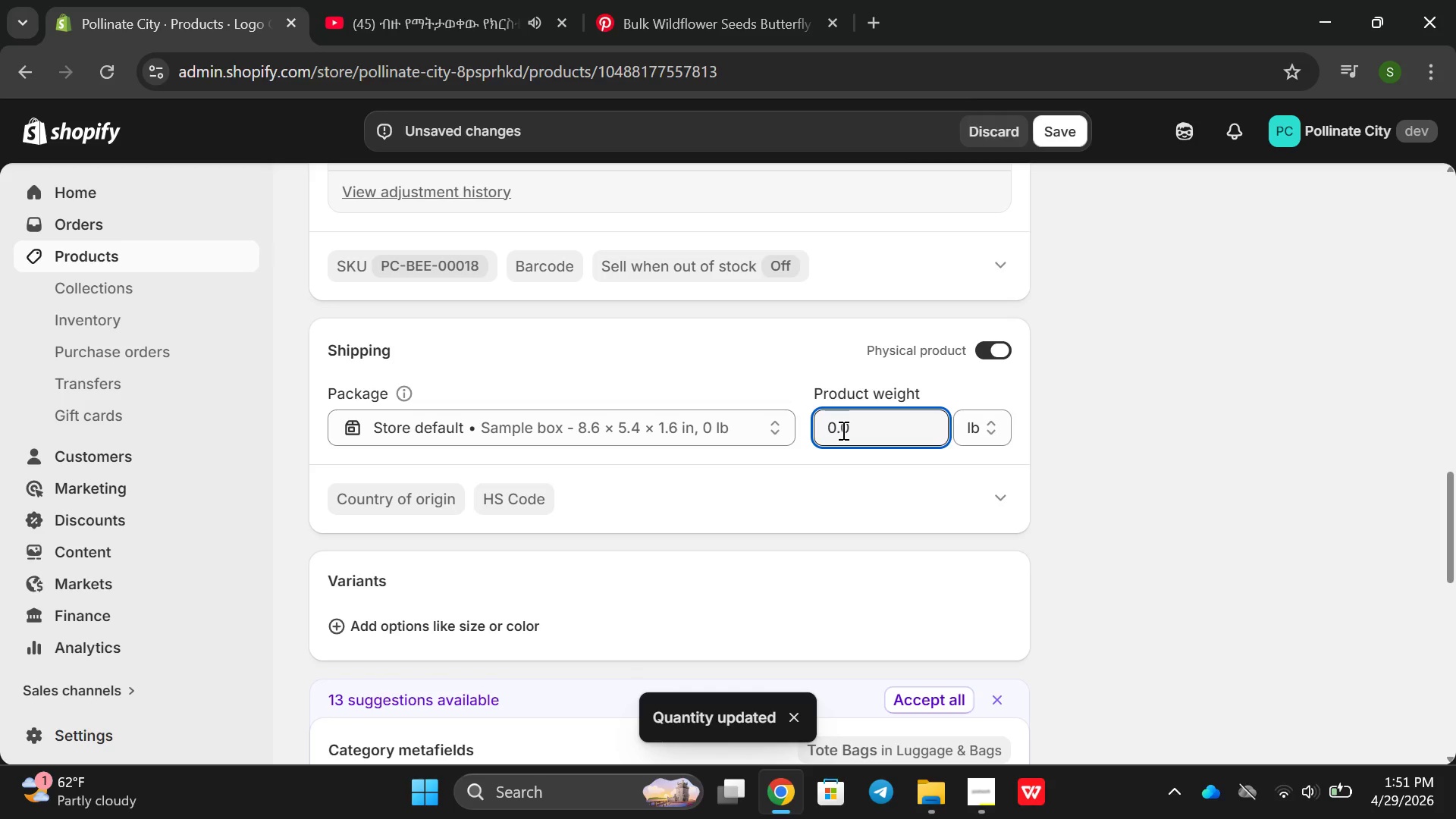 
key(Backspace)
type(150)
 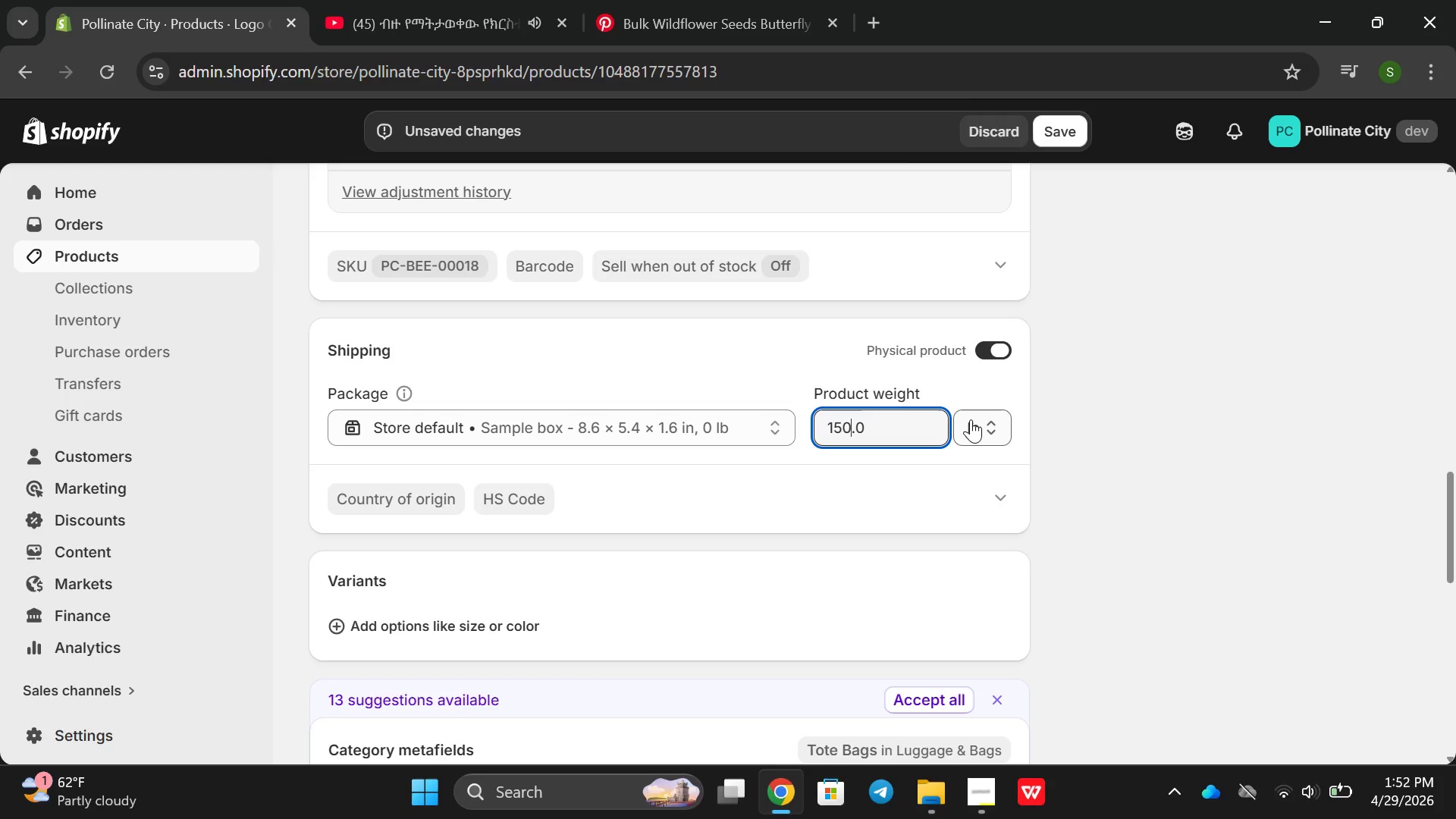 
left_click([974, 419])
 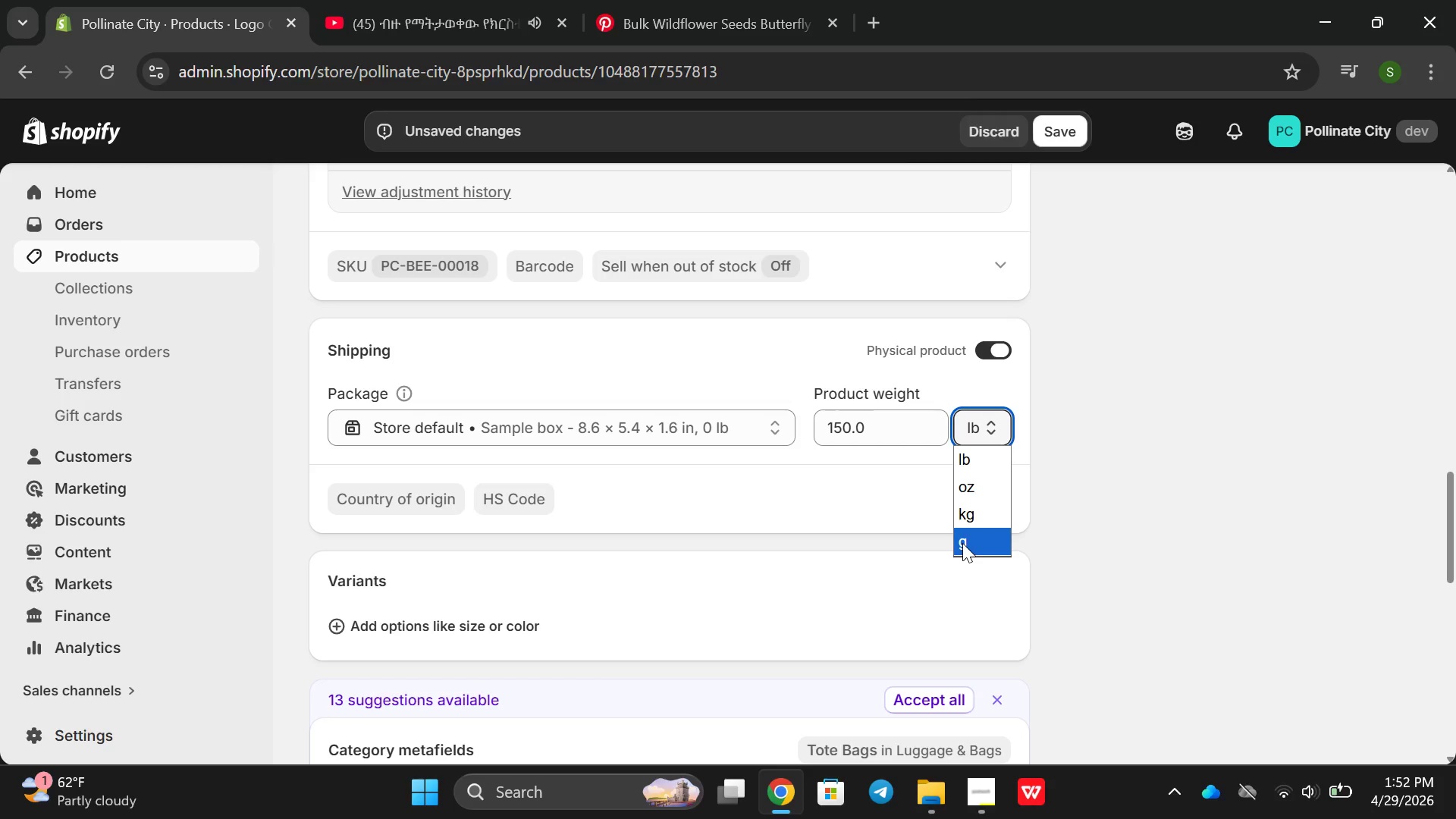 
left_click([962, 543])
 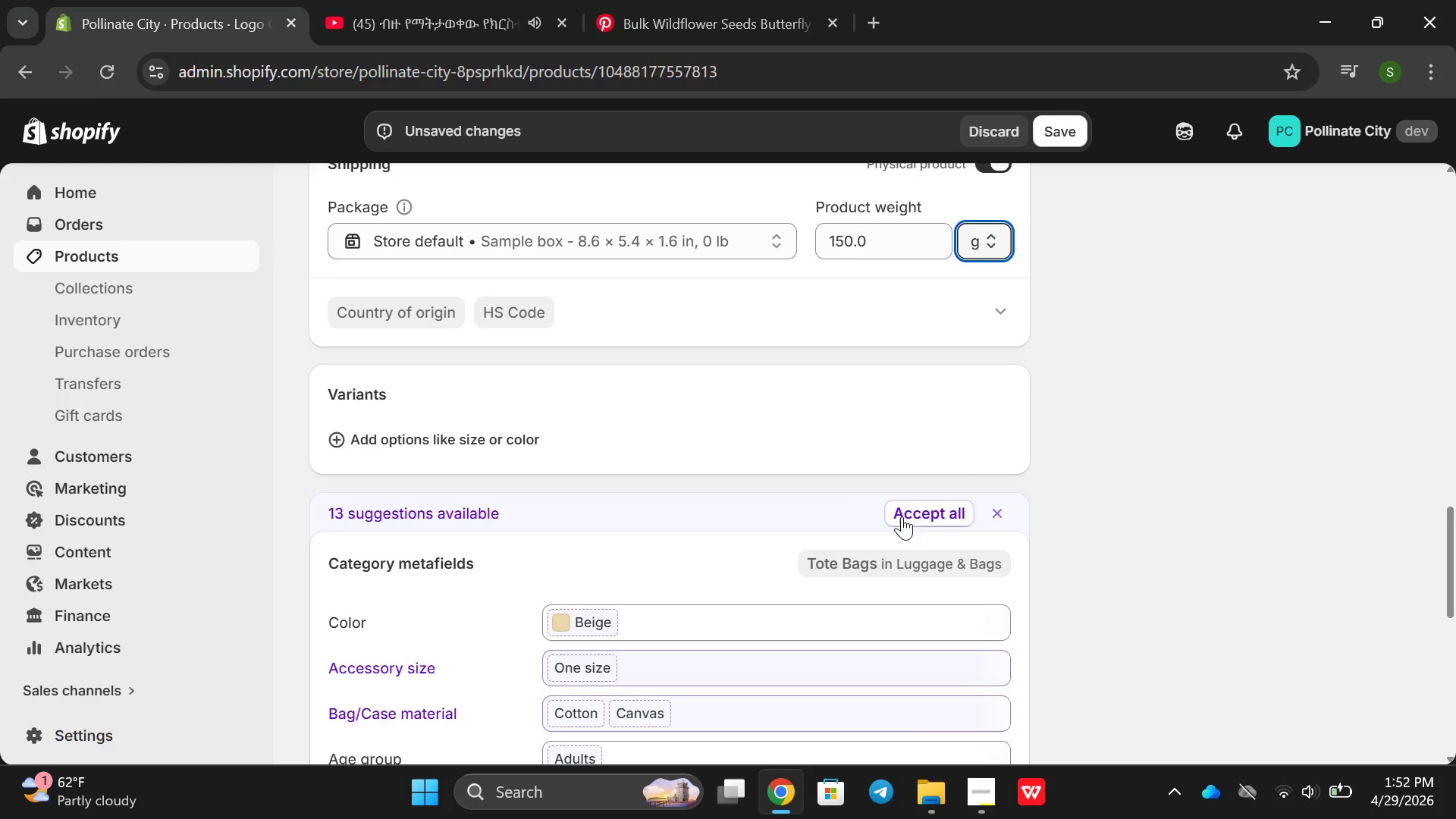 
left_click([923, 500])
 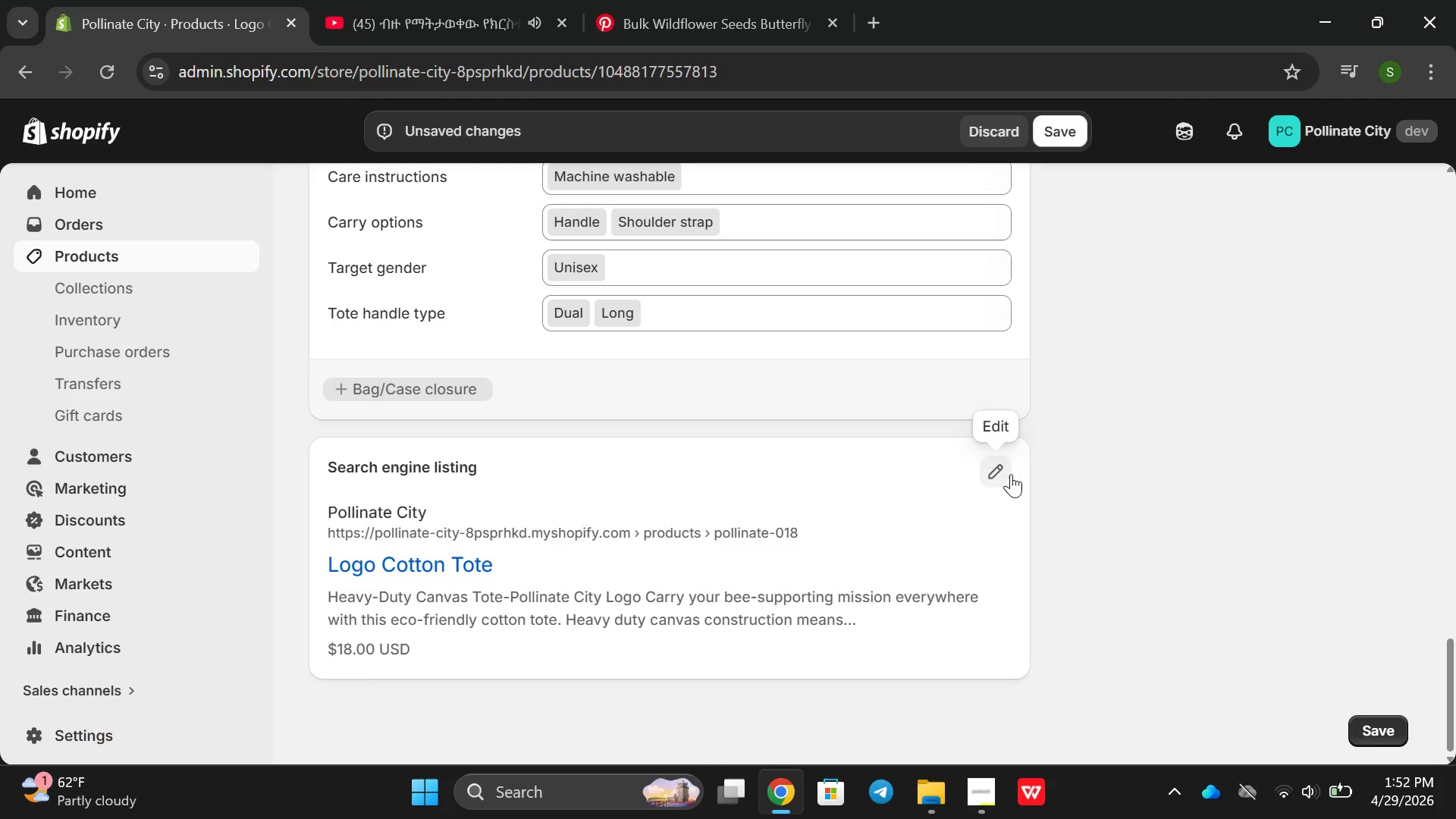 
left_click([998, 474])
 